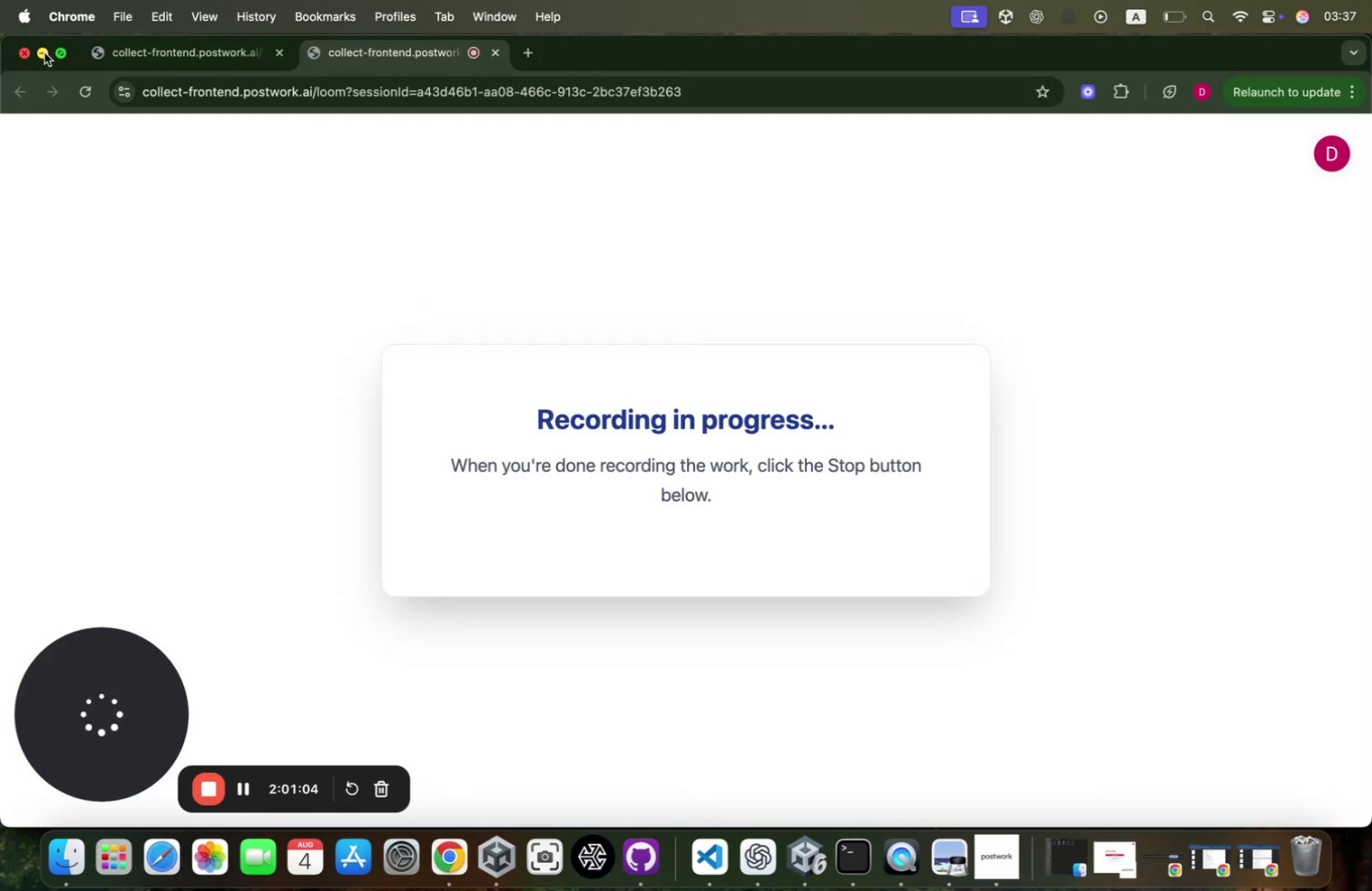 
scroll: coordinate [1283, 391], scroll_direction: down, amount: 49.0
 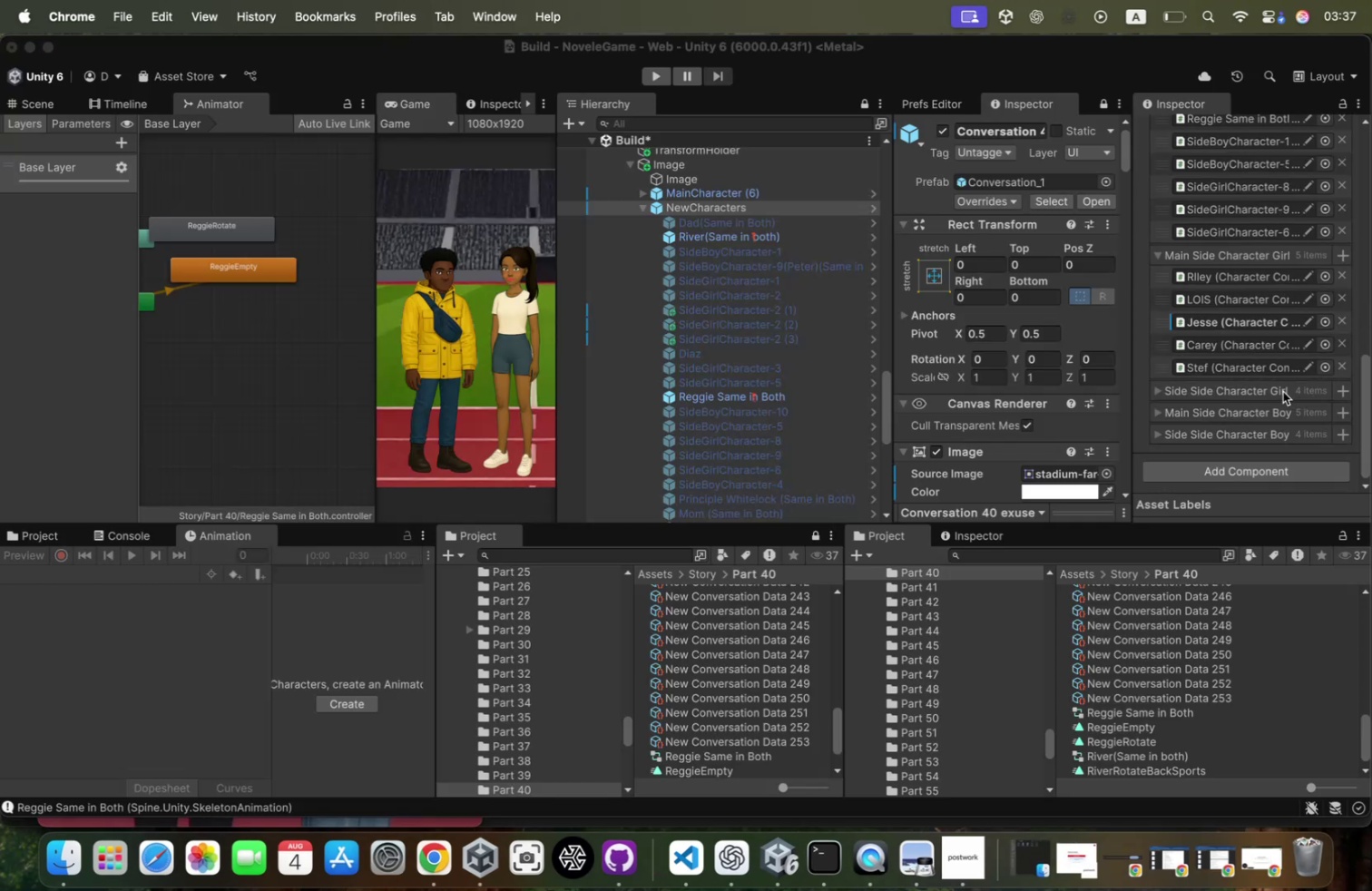 
scroll: coordinate [1256, 317], scroll_direction: up, amount: 44.0
 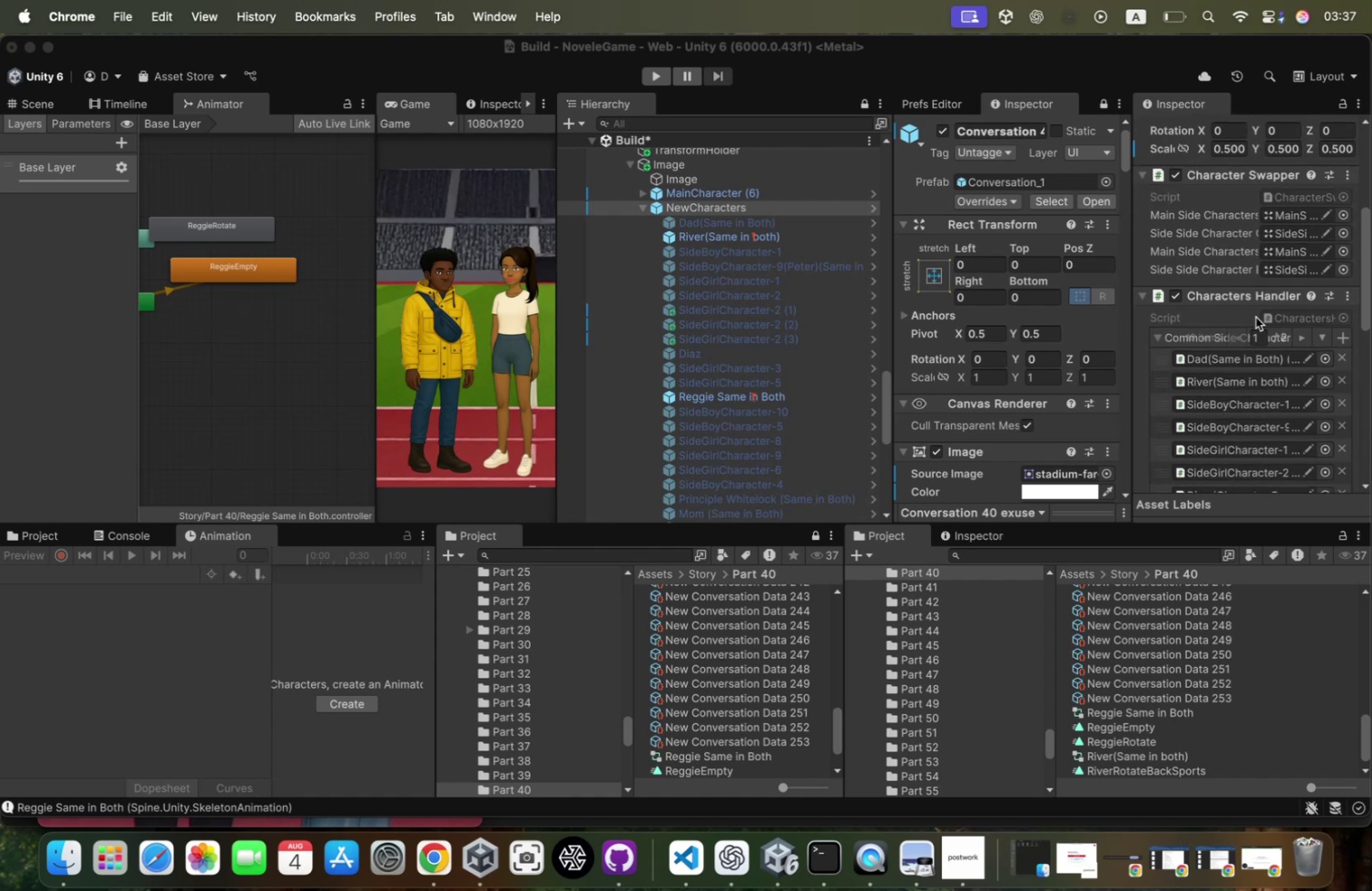 
scroll: coordinate [1256, 317], scroll_direction: down, amount: 10.0
 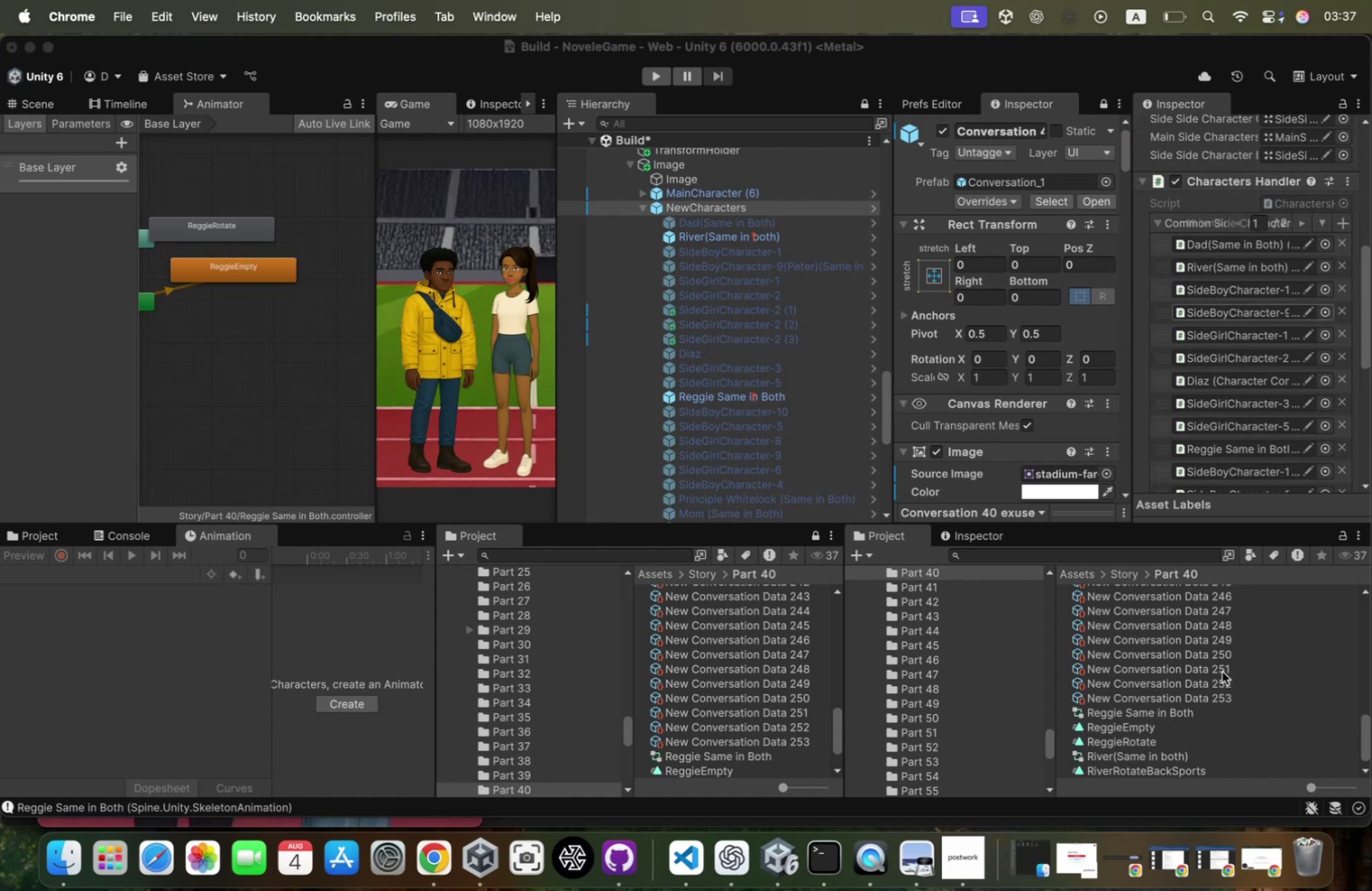 
scroll: coordinate [1223, 618], scroll_direction: up, amount: 3.0
 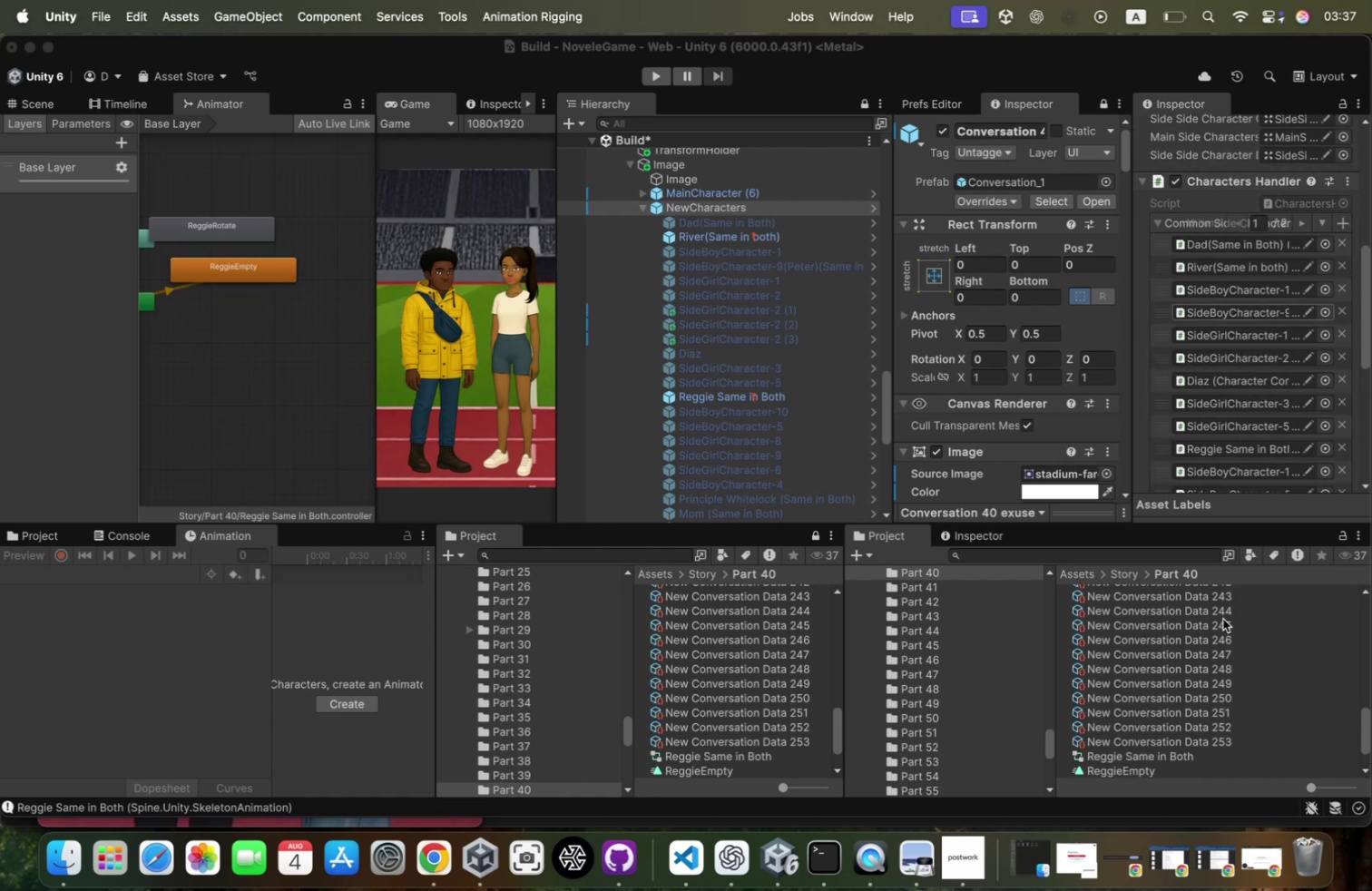 
left_click([1223, 618])
 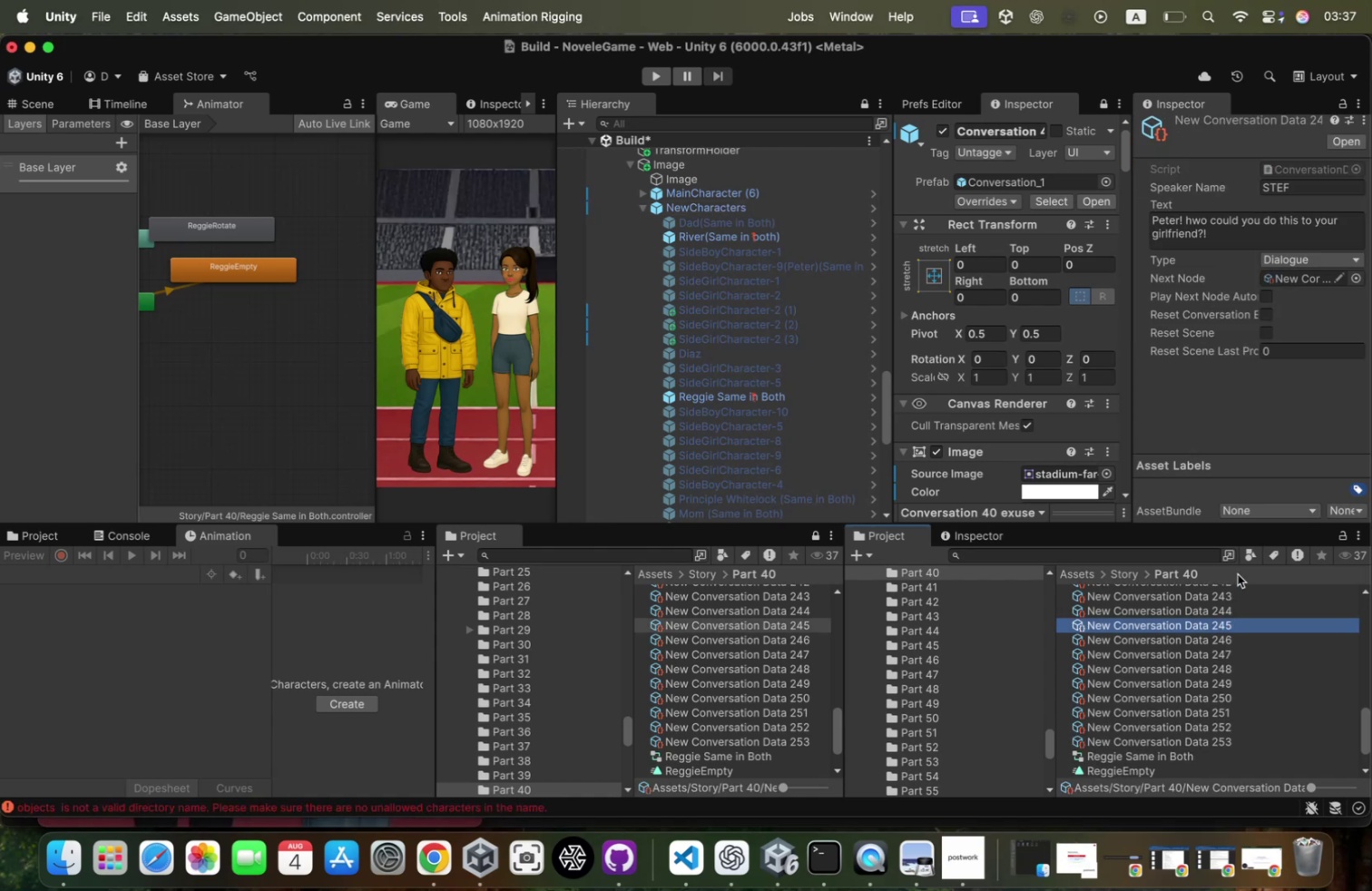 
key(ArrowUp)
 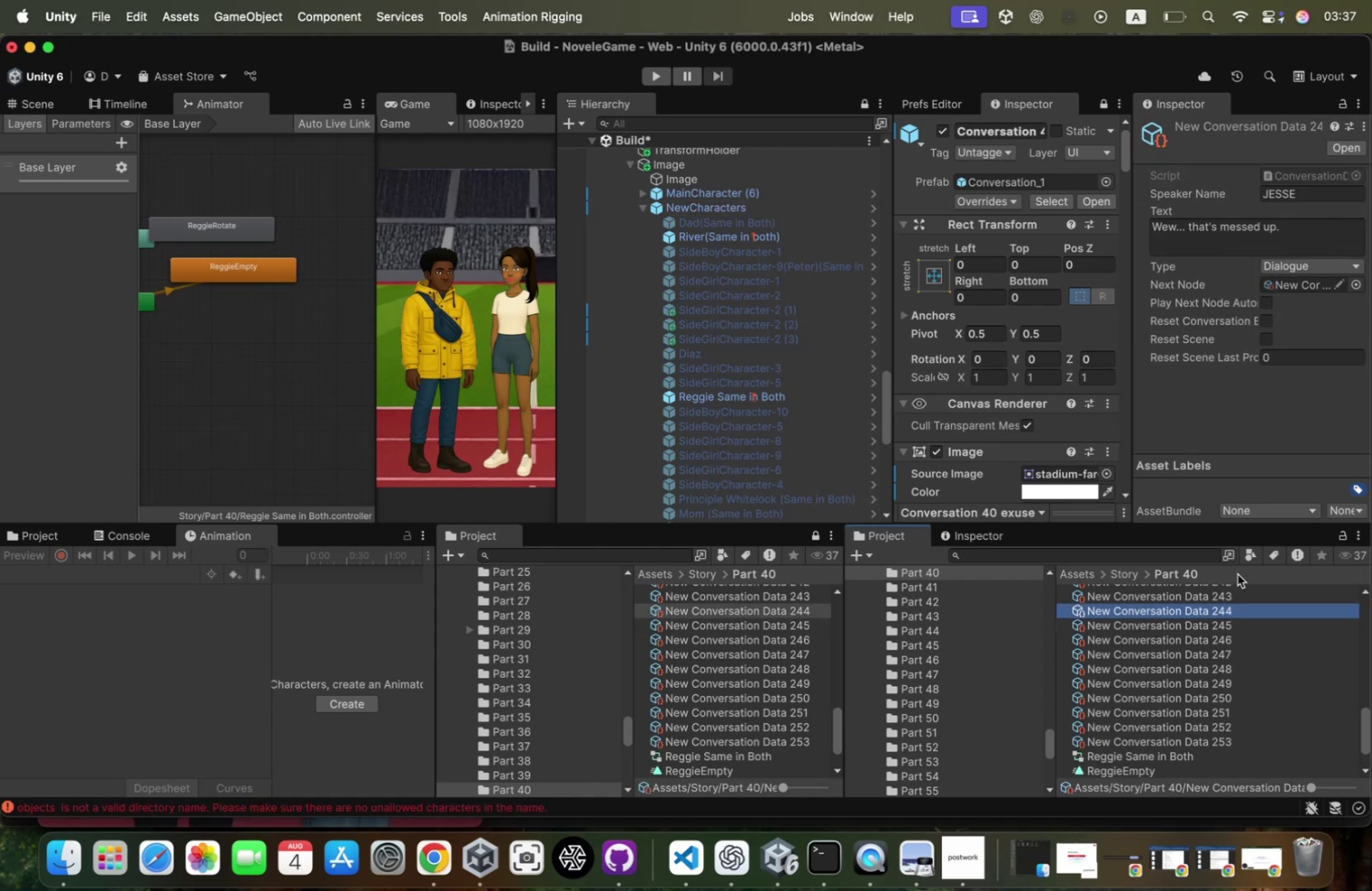 
key(ArrowUp)
 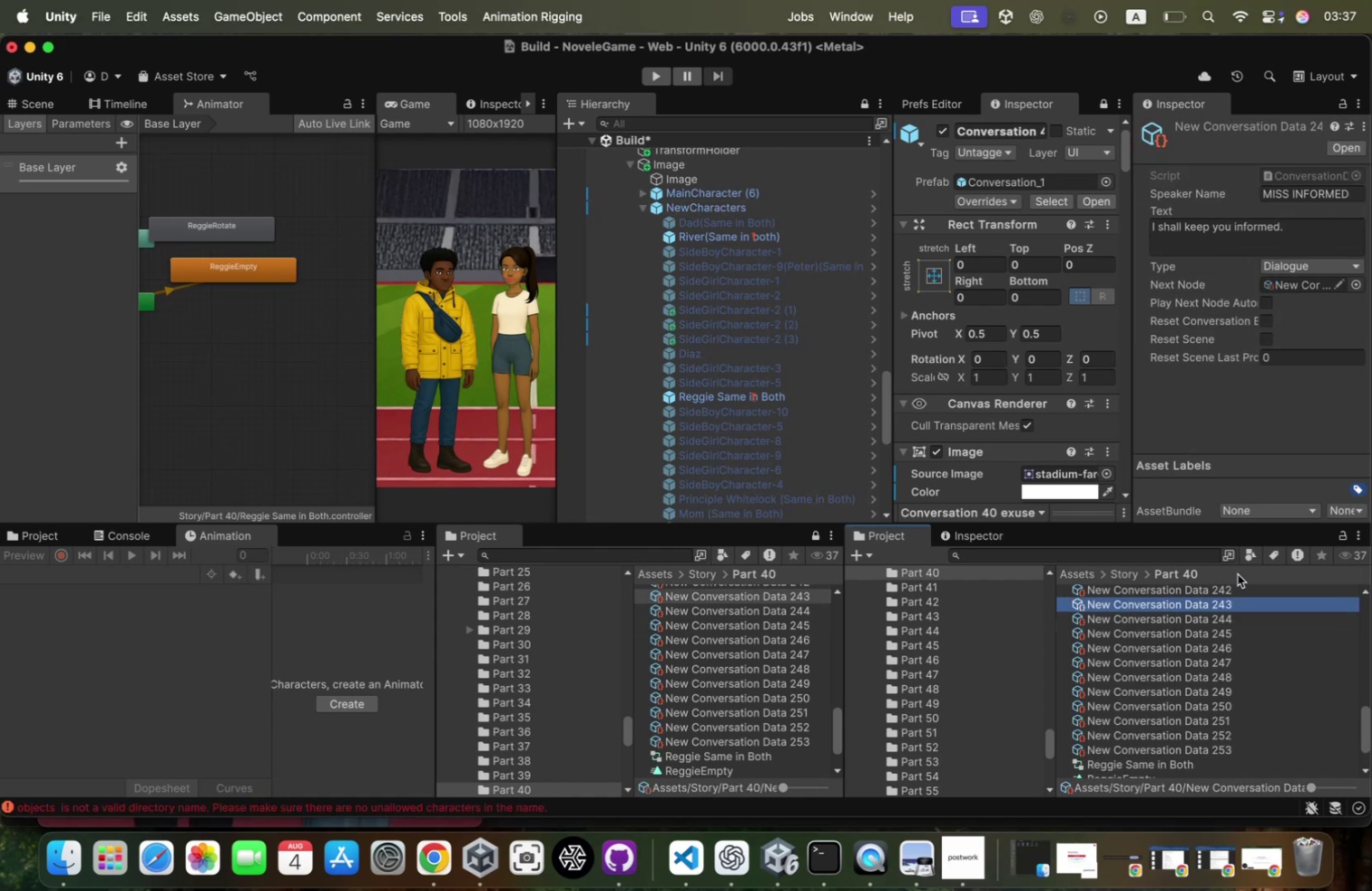 
key(ArrowUp)
 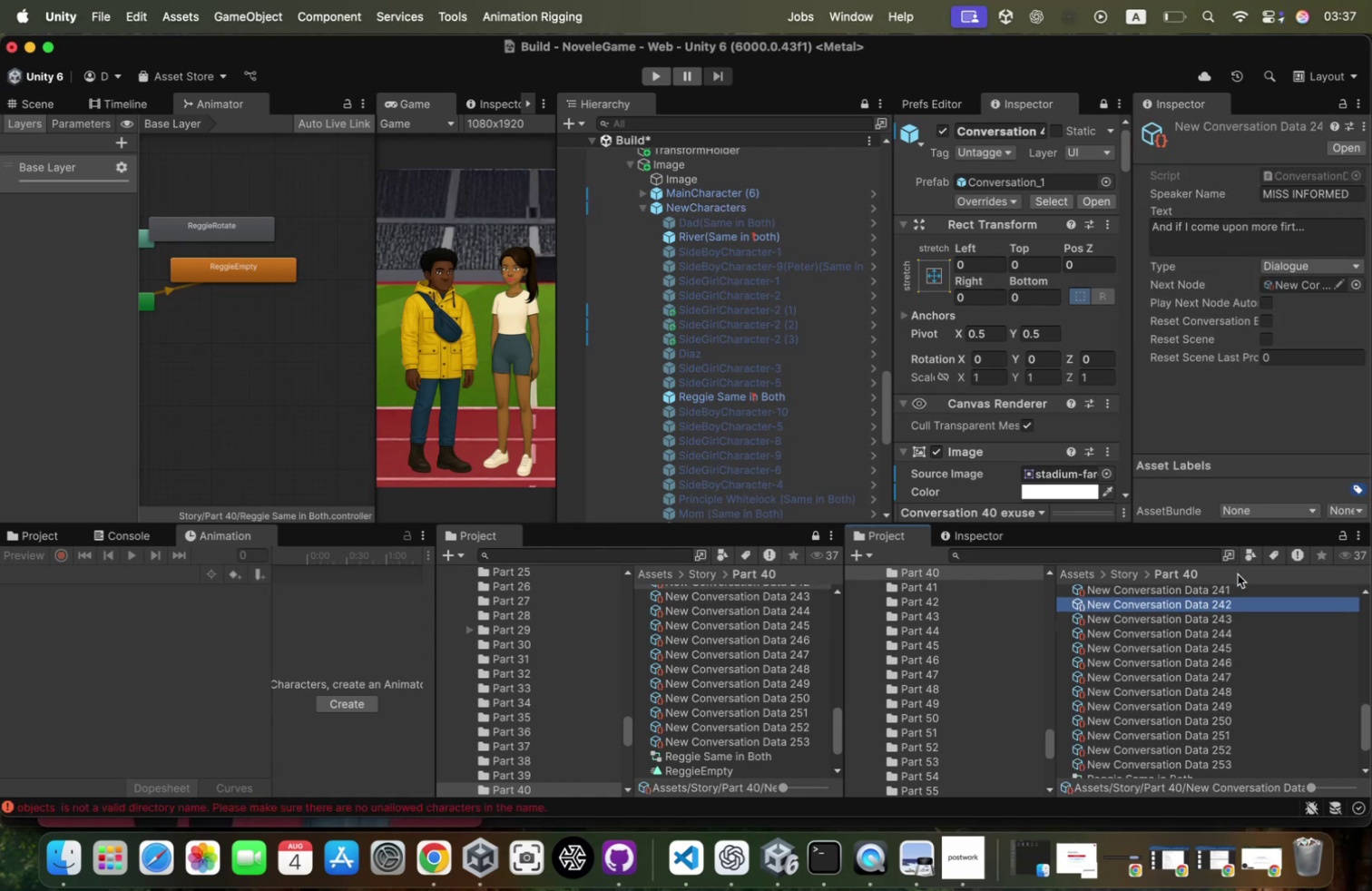 
key(ArrowUp)
 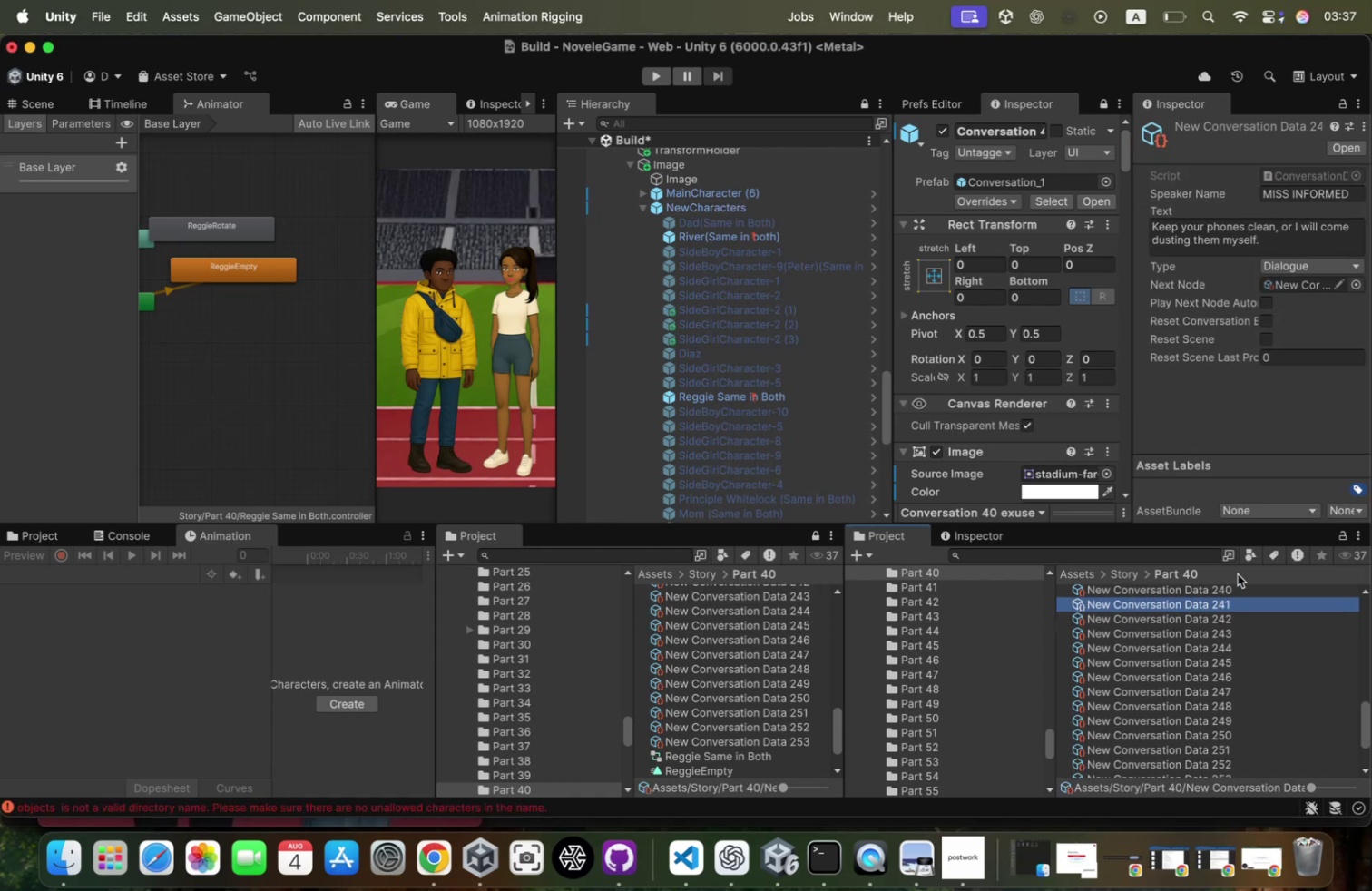 
key(ArrowUp)
 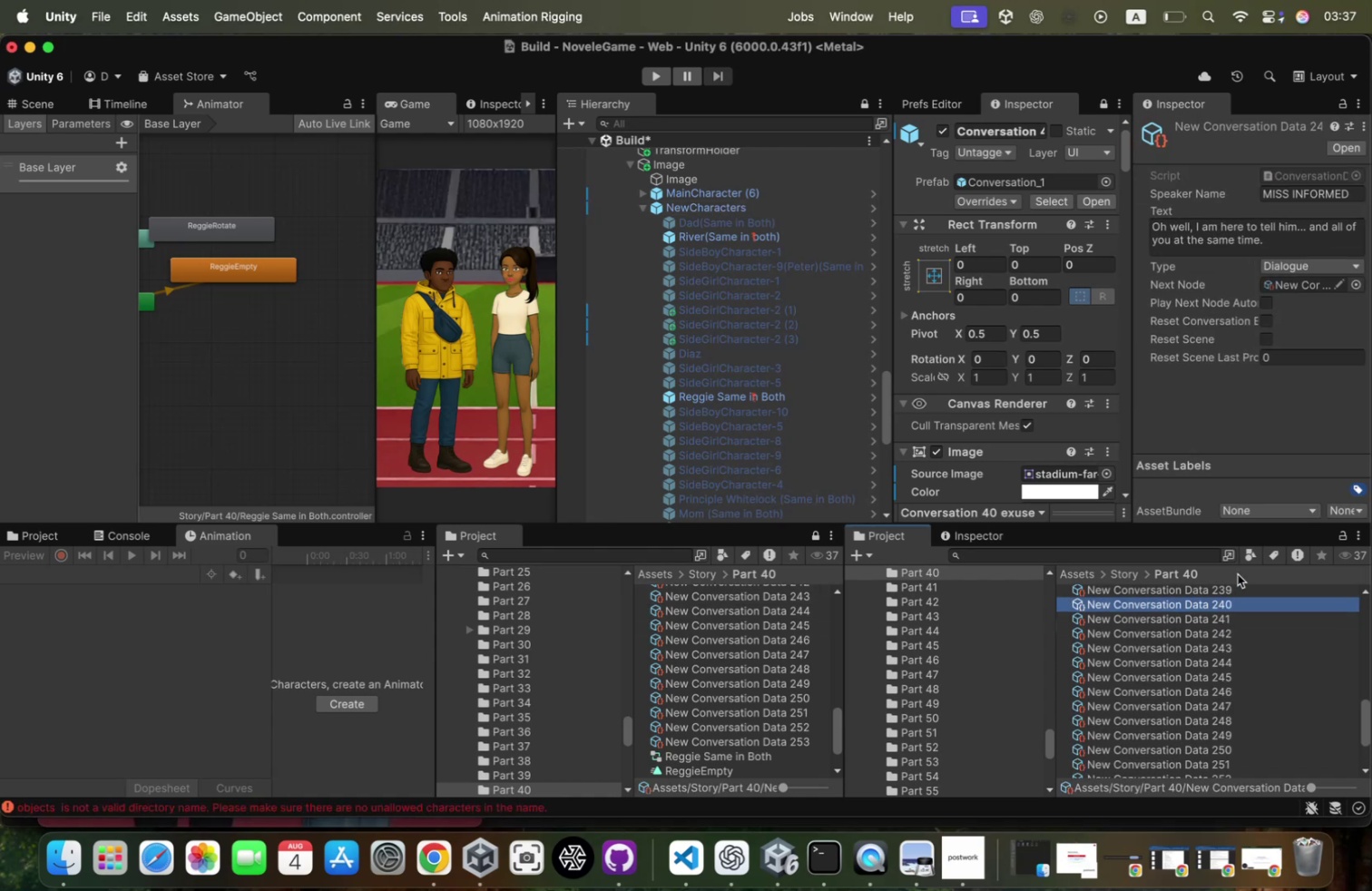 
key(ArrowUp)
 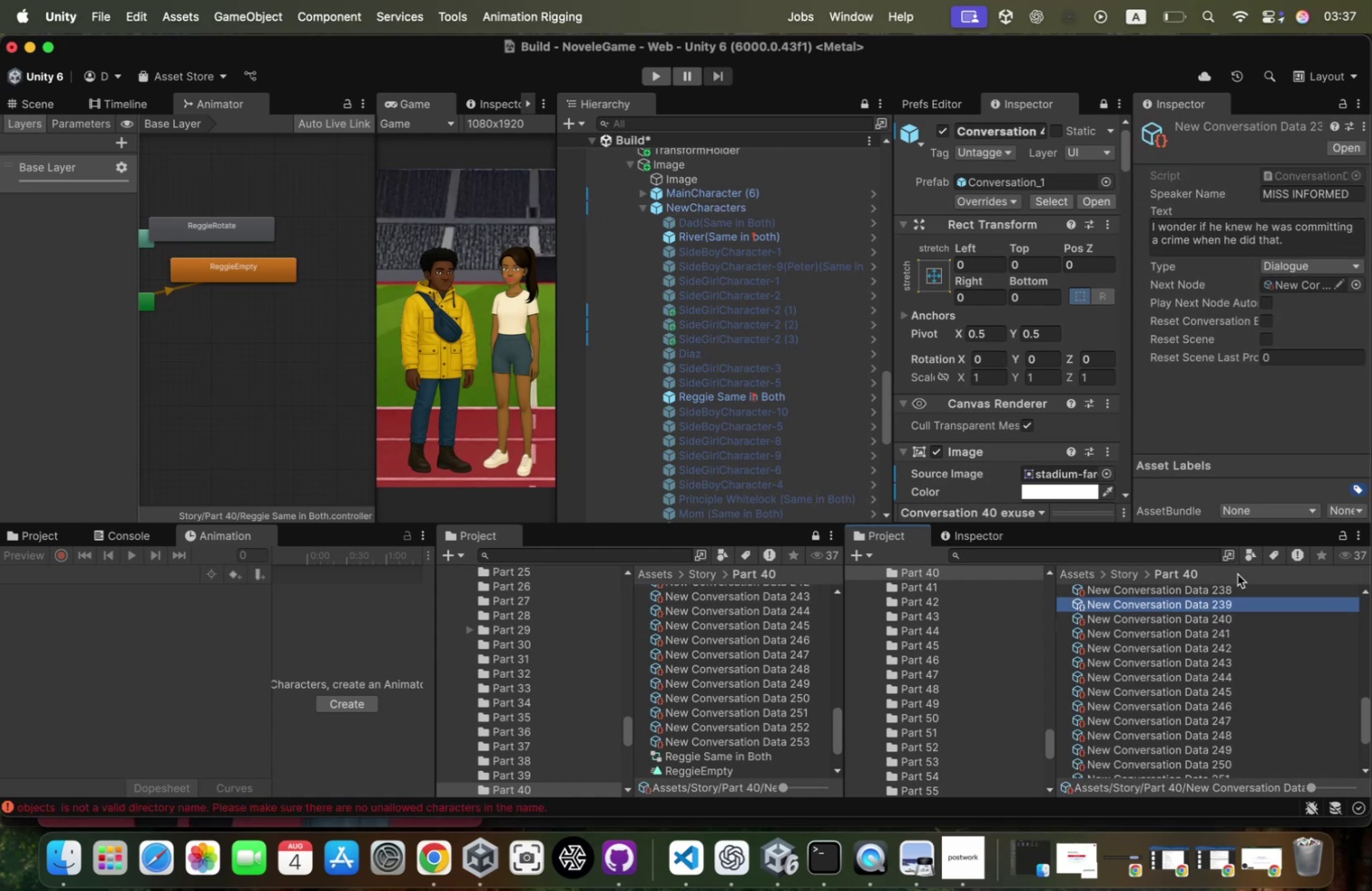 
key(ArrowUp)
 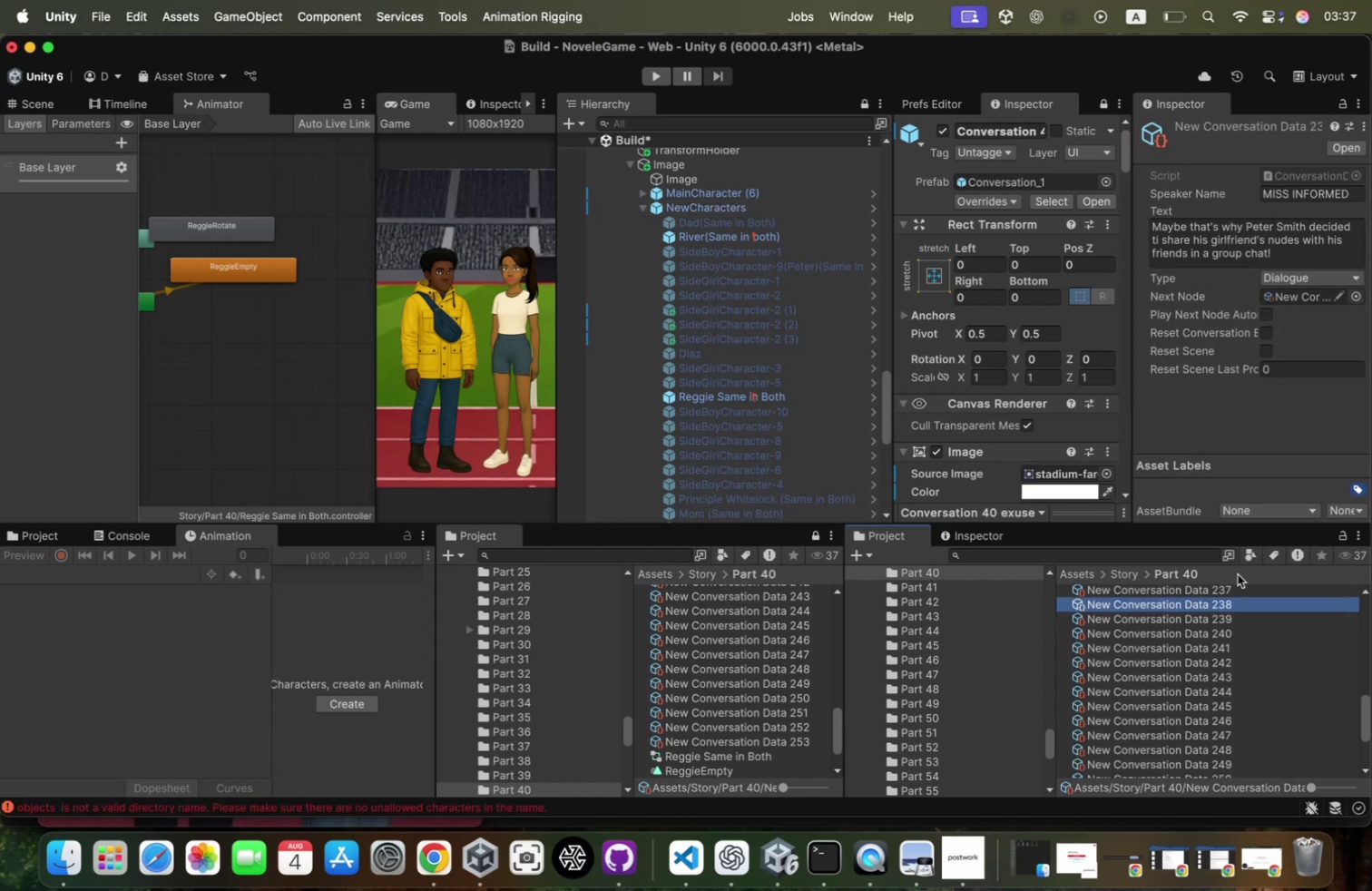 
key(ArrowUp)
 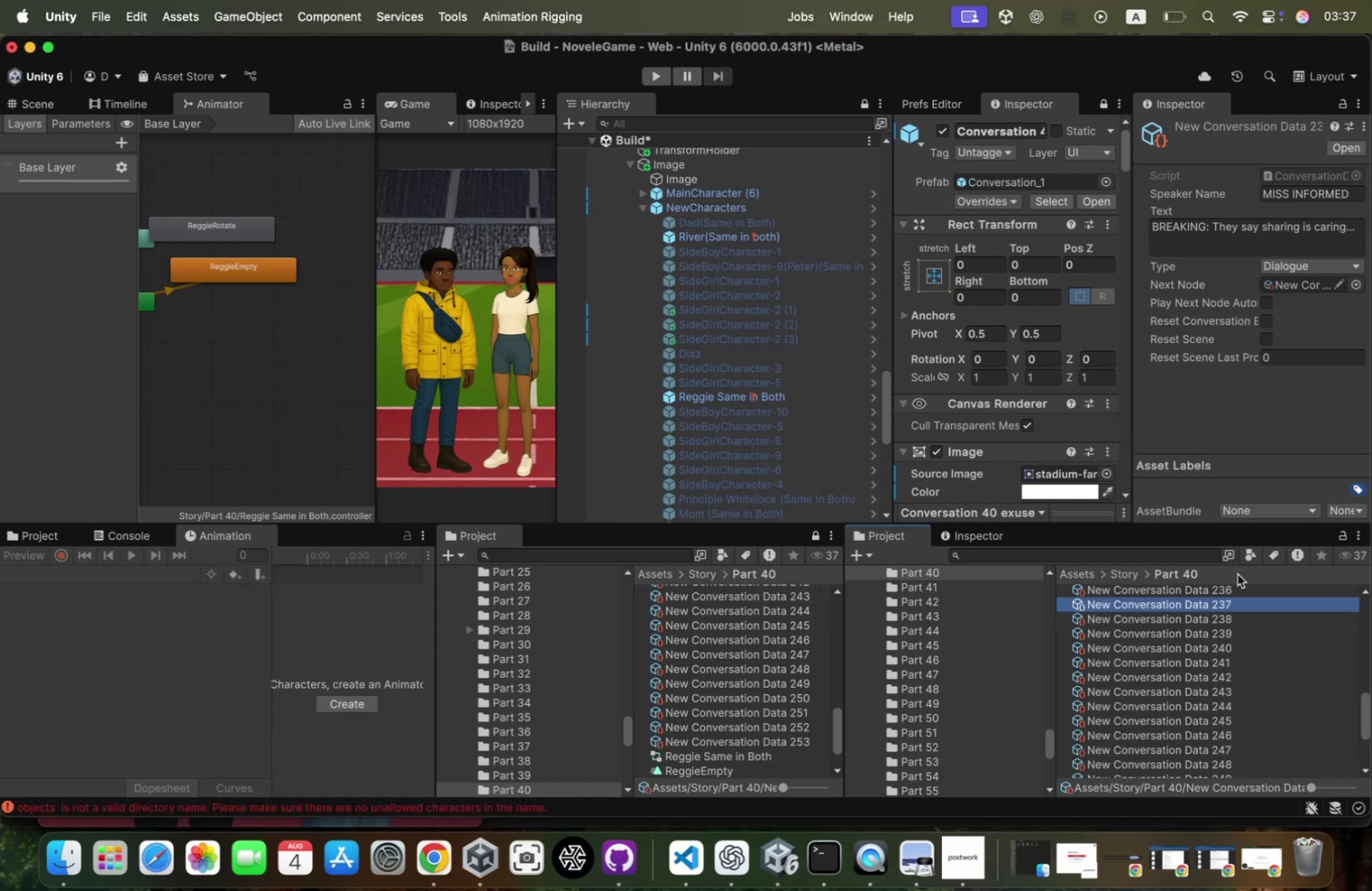 
key(ArrowUp)
 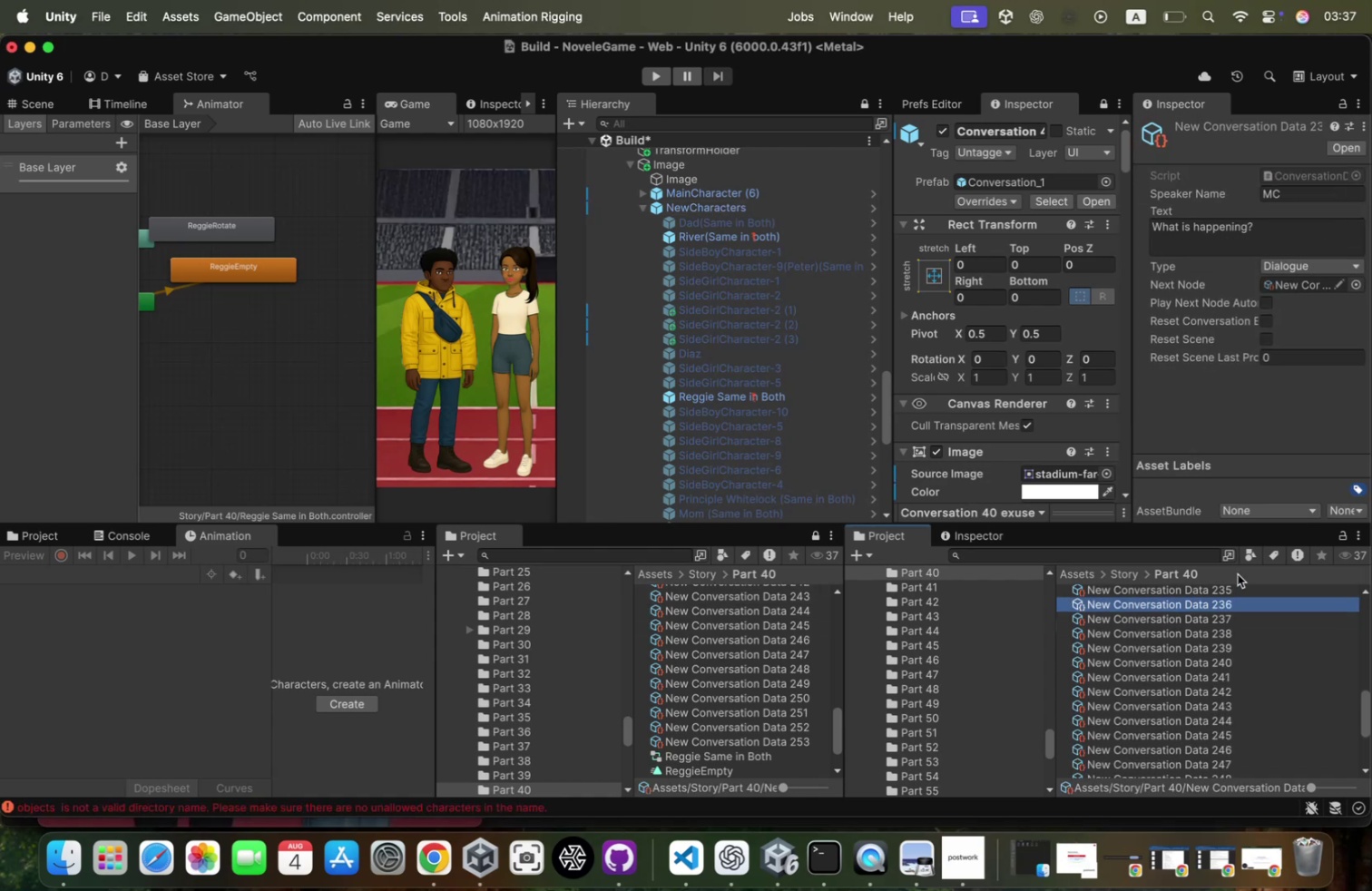 
key(ArrowUp)
 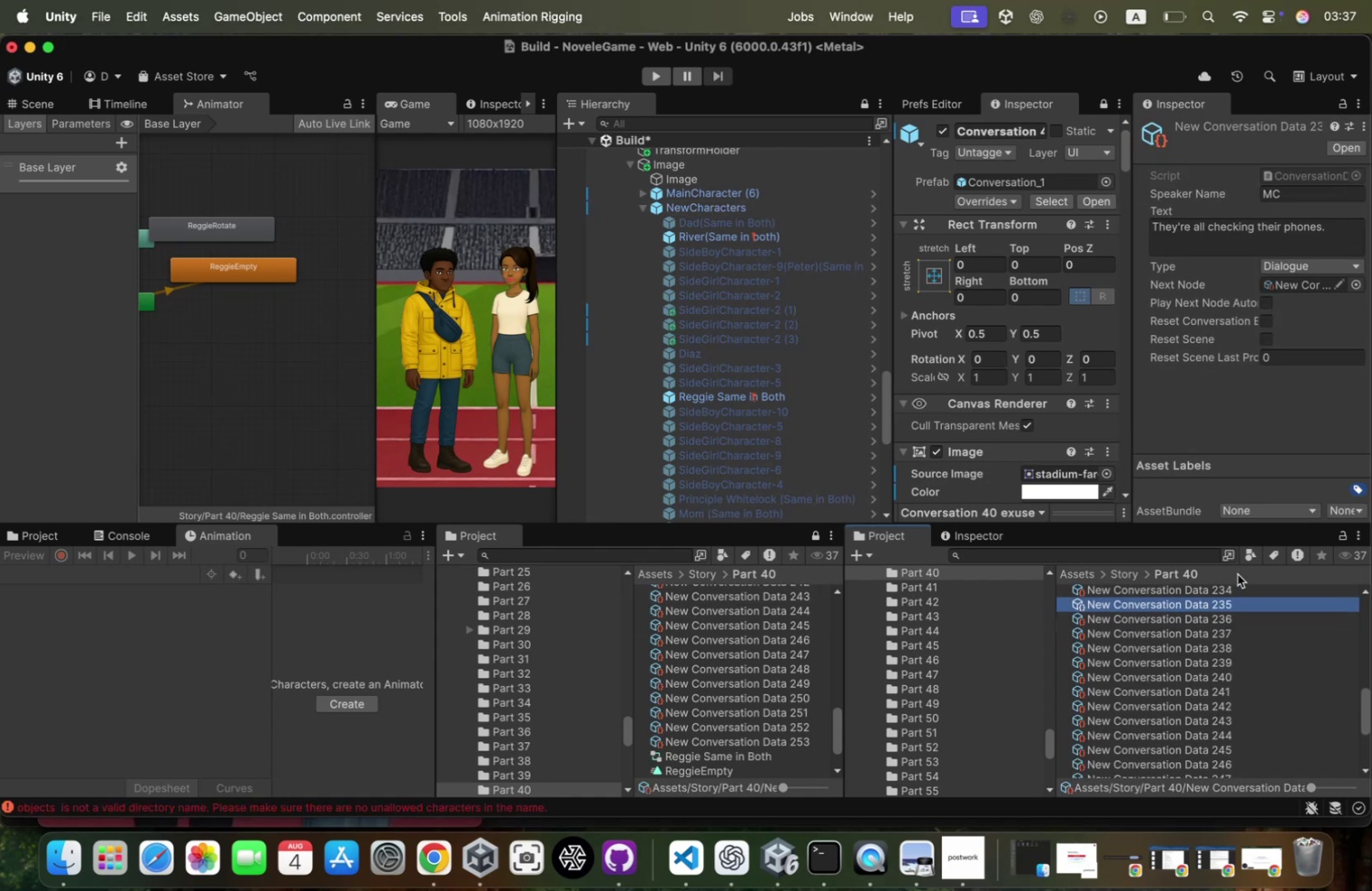 
key(ArrowUp)
 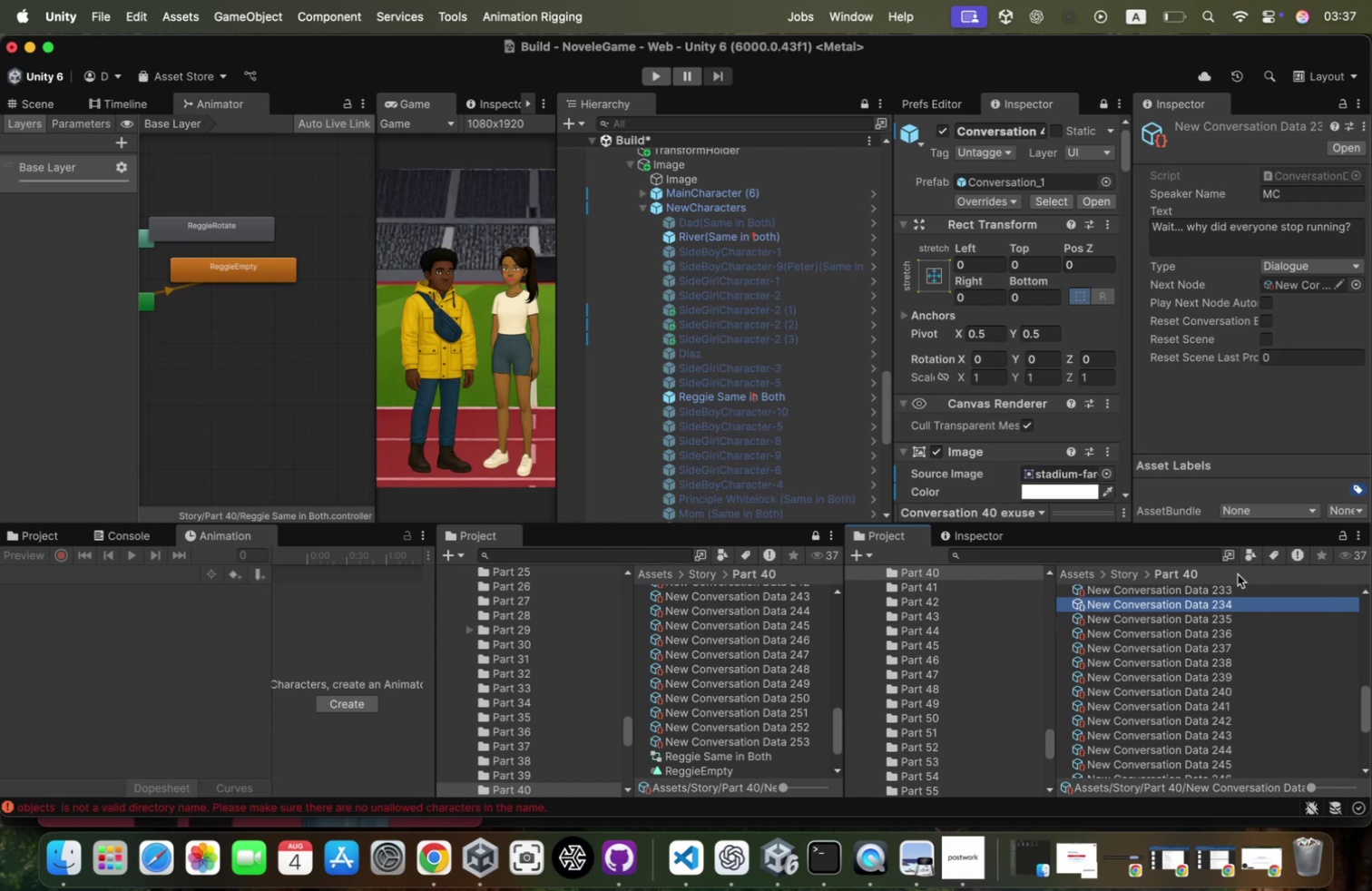 
key(ArrowUp)
 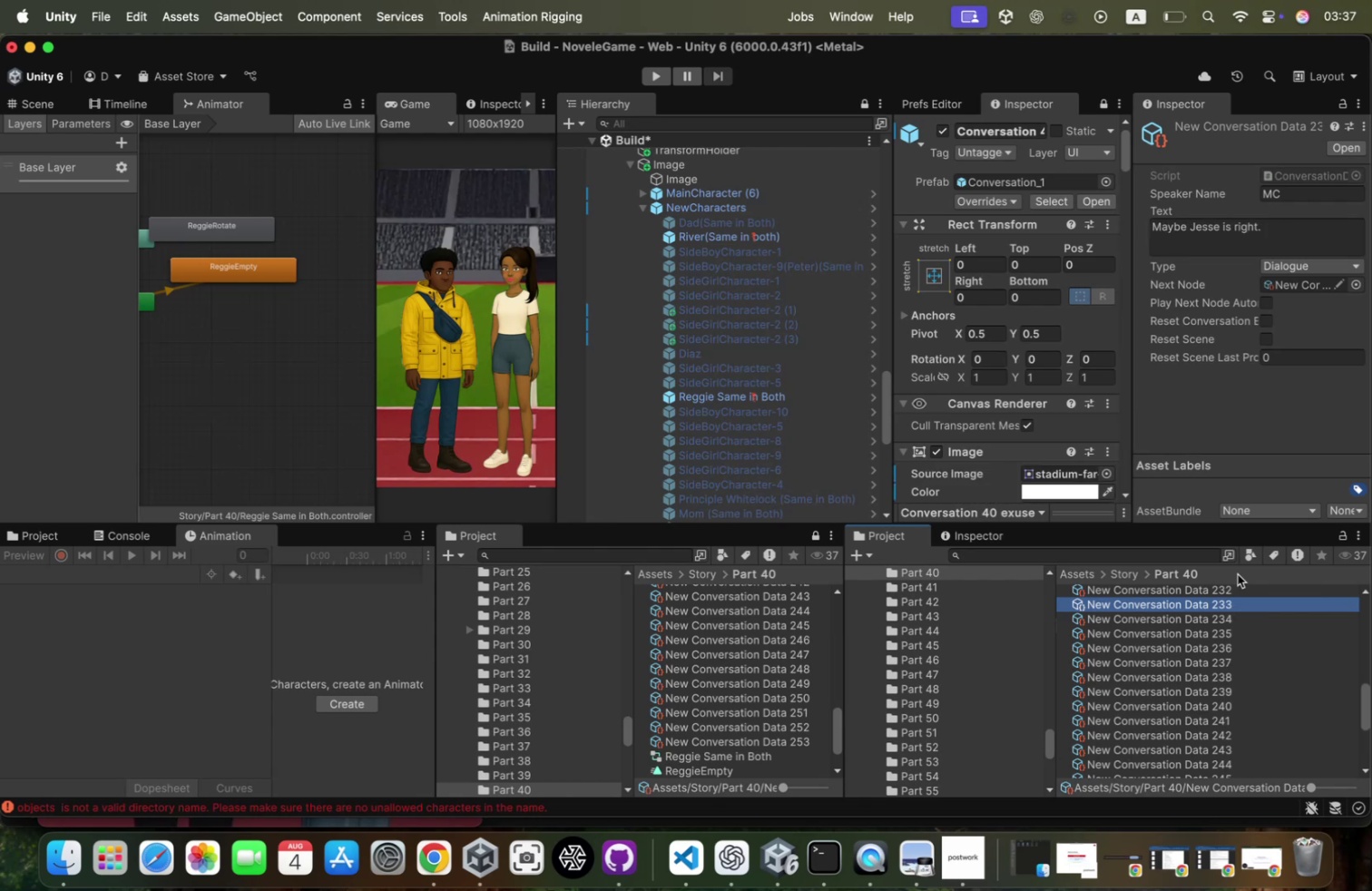 
key(ArrowUp)
 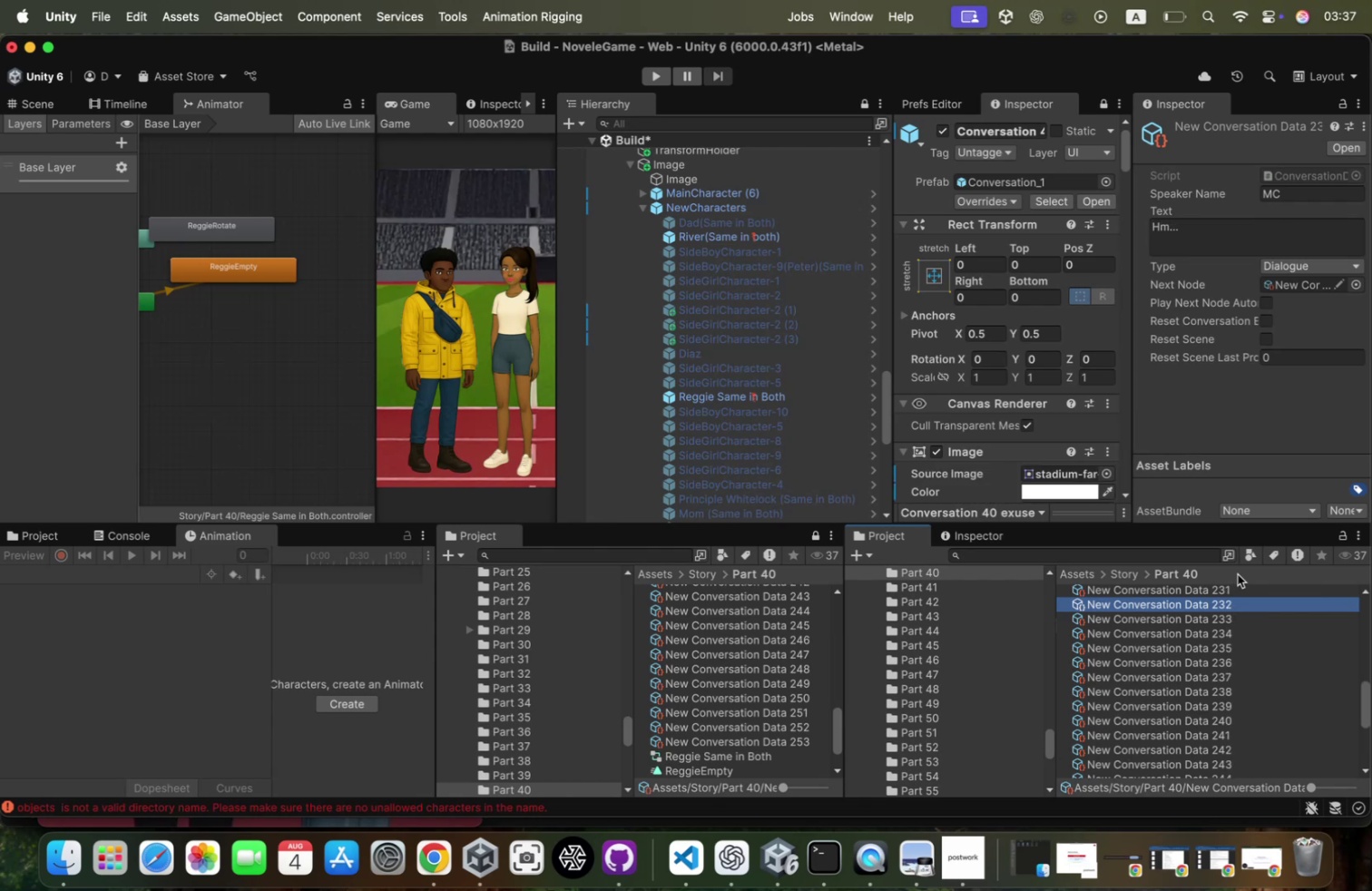 
key(ArrowUp)
 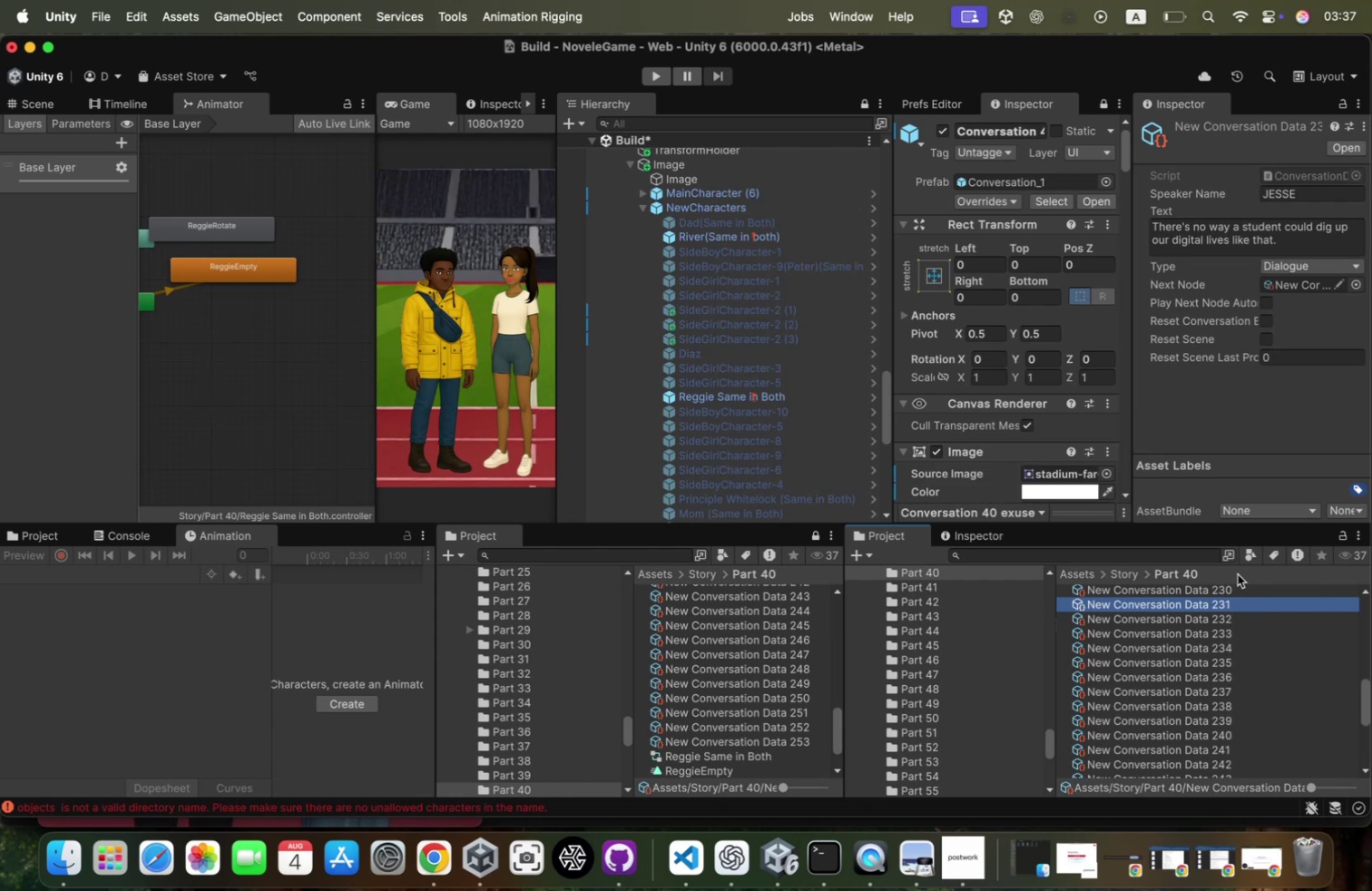 
key(ArrowUp)
 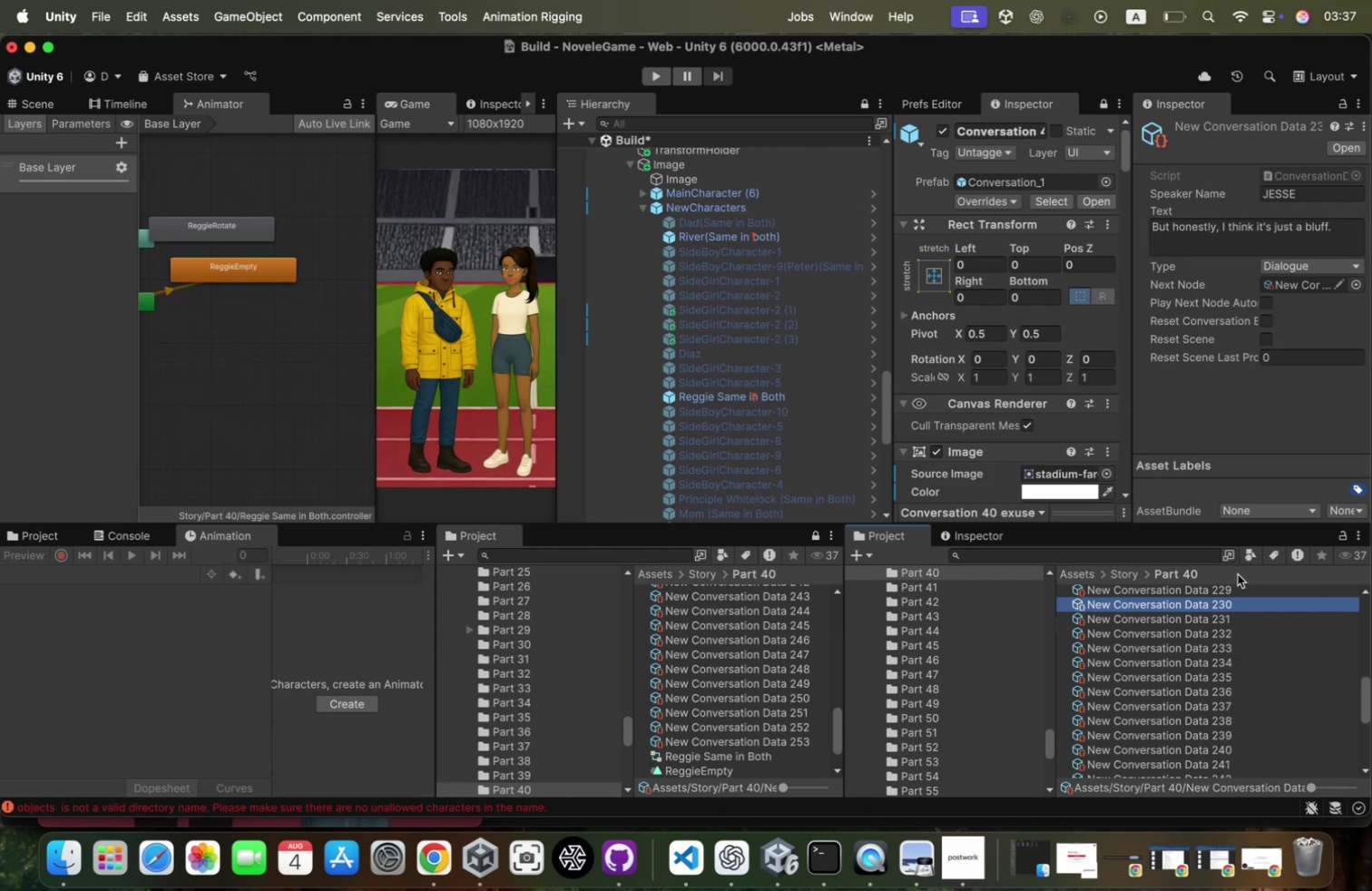 
key(ArrowUp)
 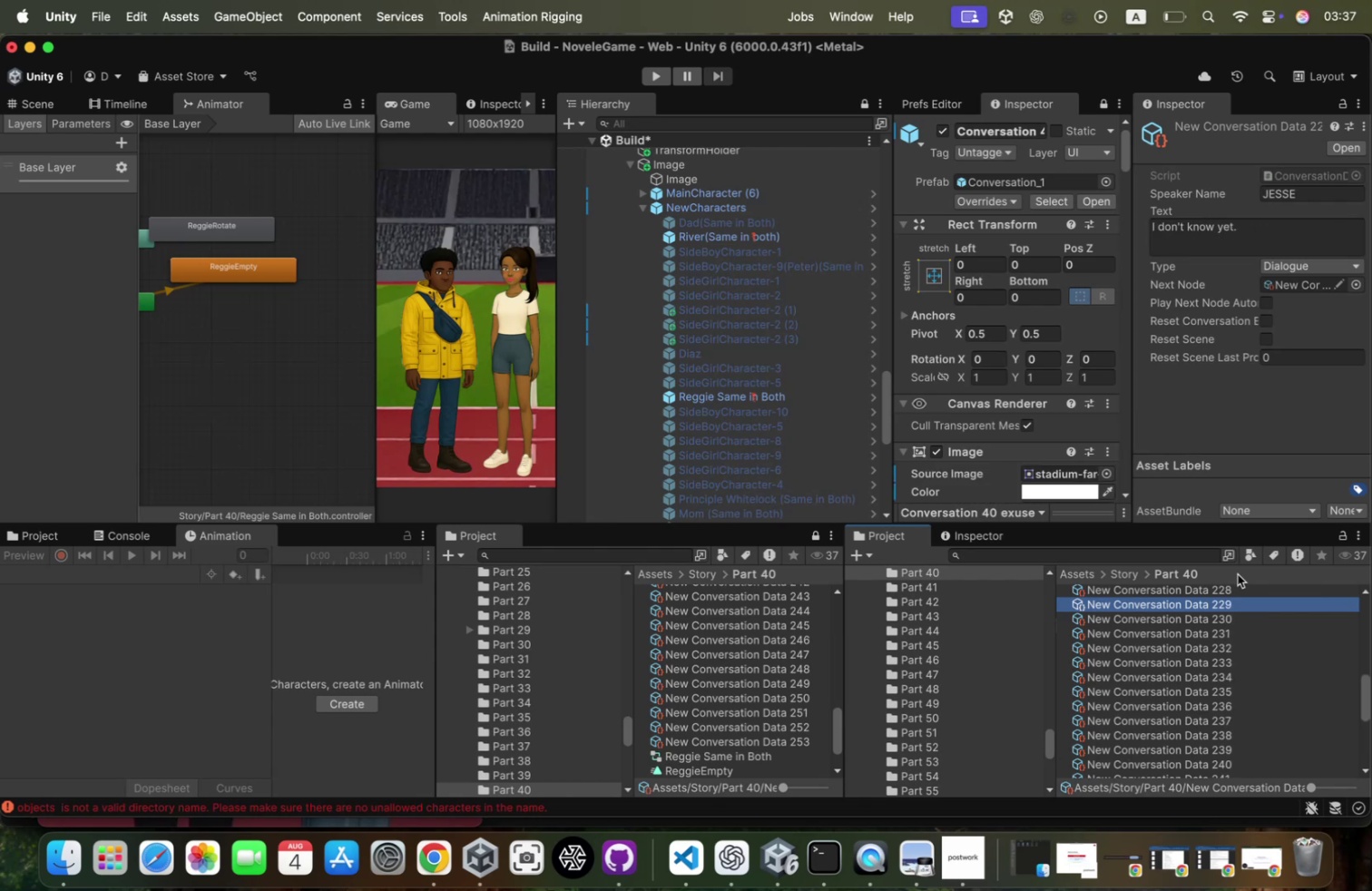 
key(ArrowUp)
 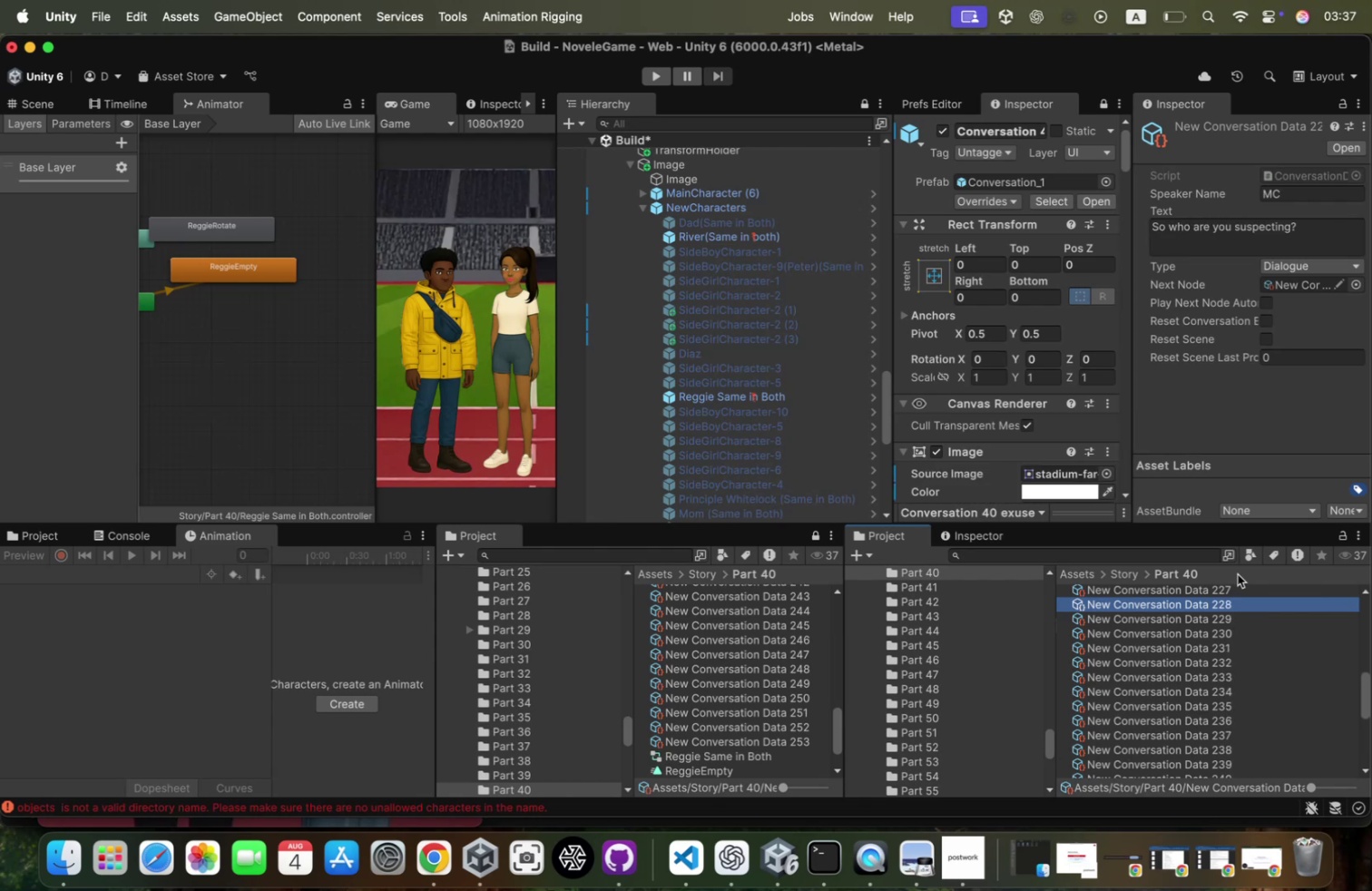 
key(ArrowUp)
 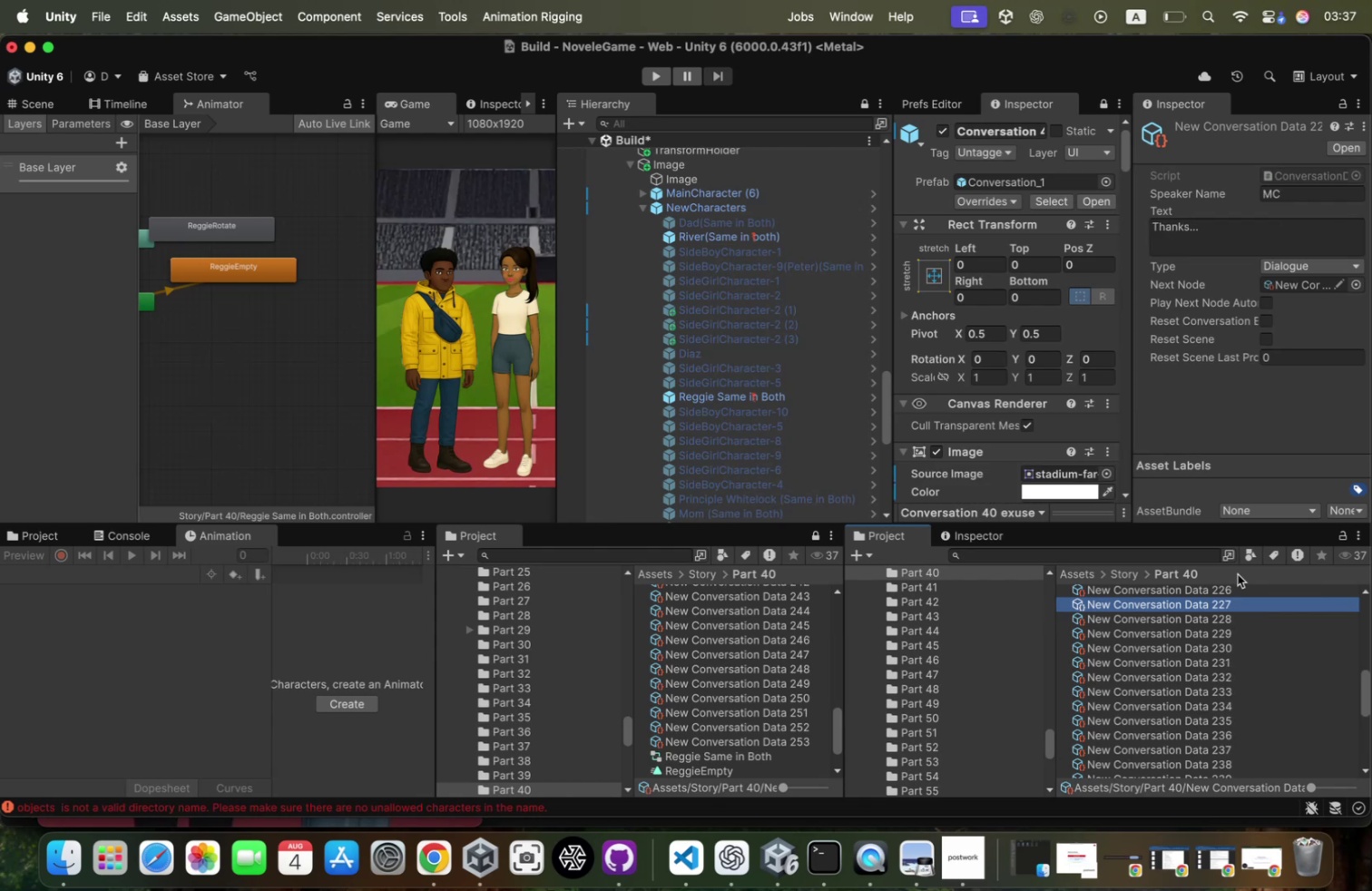 
key(ArrowUp)
 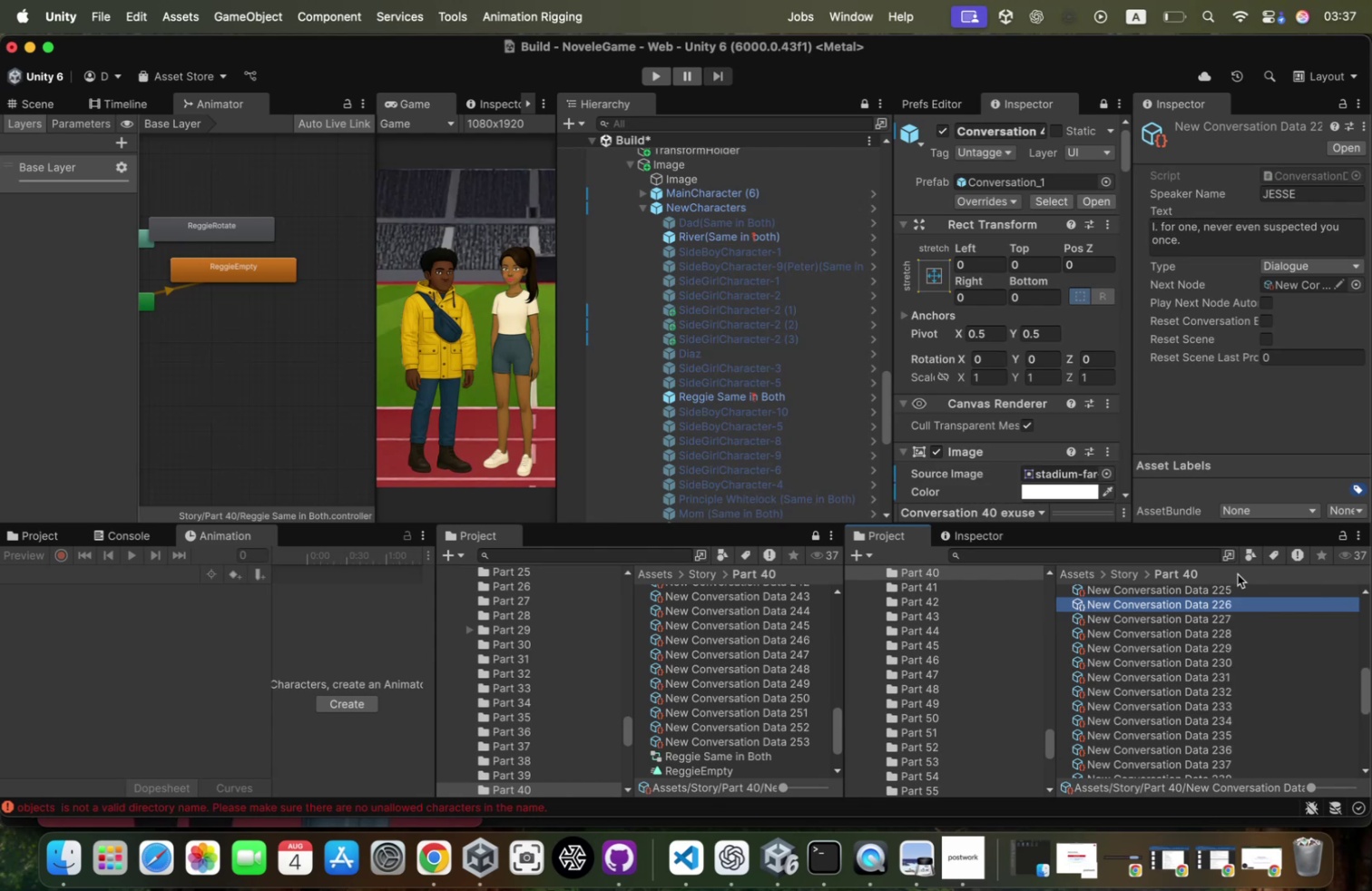 
key(ArrowUp)
 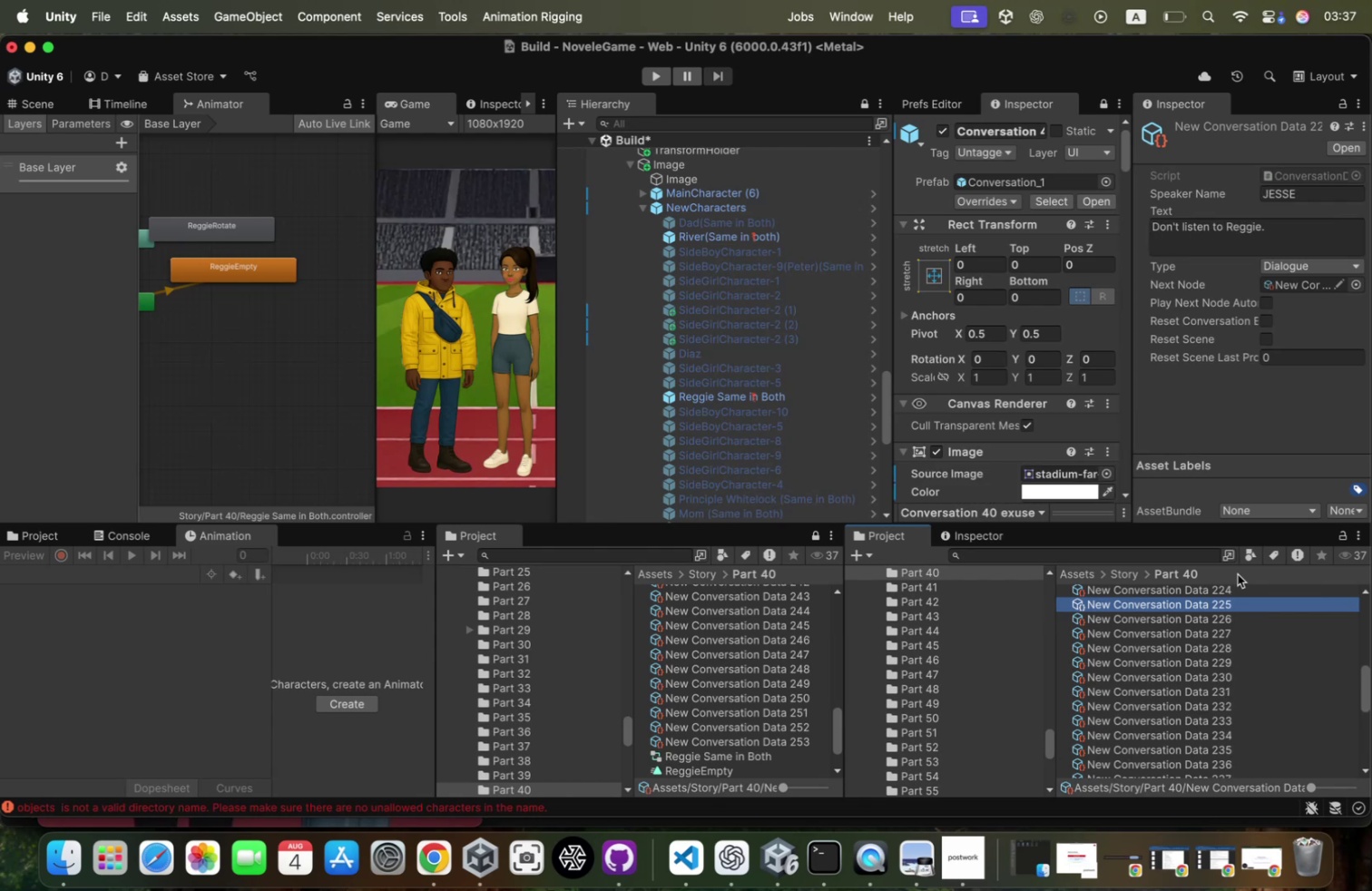 
key(ArrowUp)
 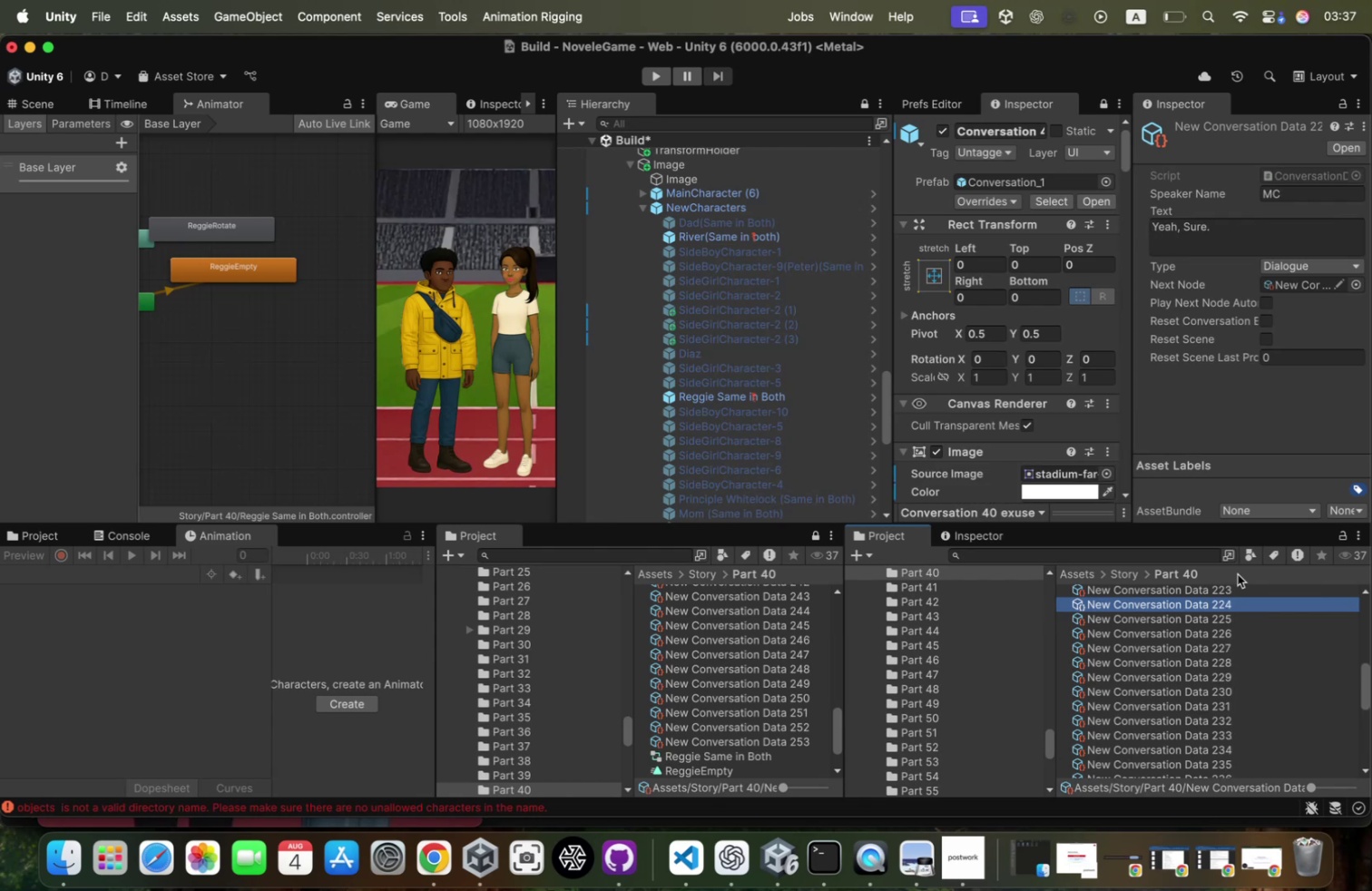 
key(ArrowUp)
 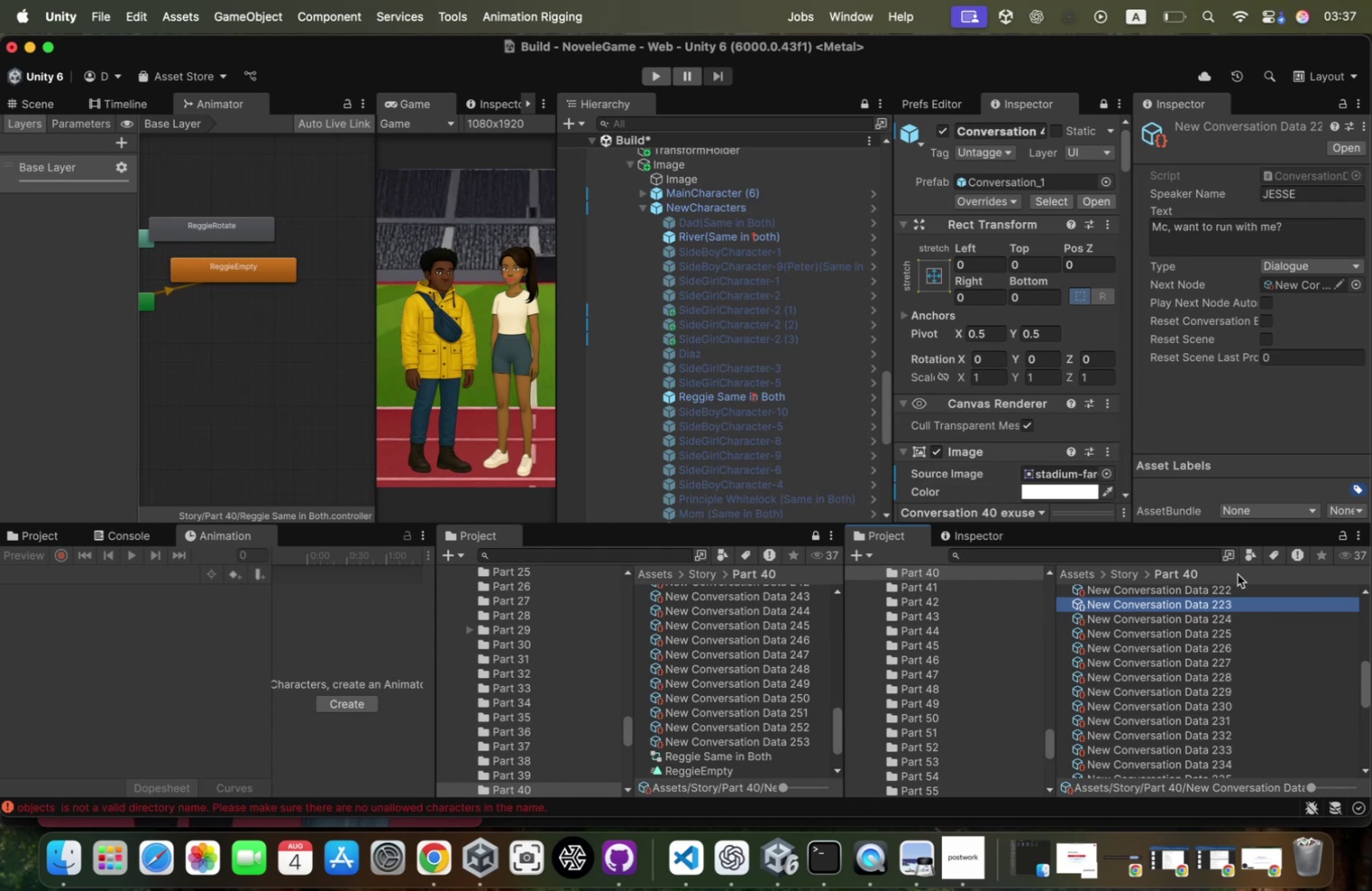 
key(ArrowUp)
 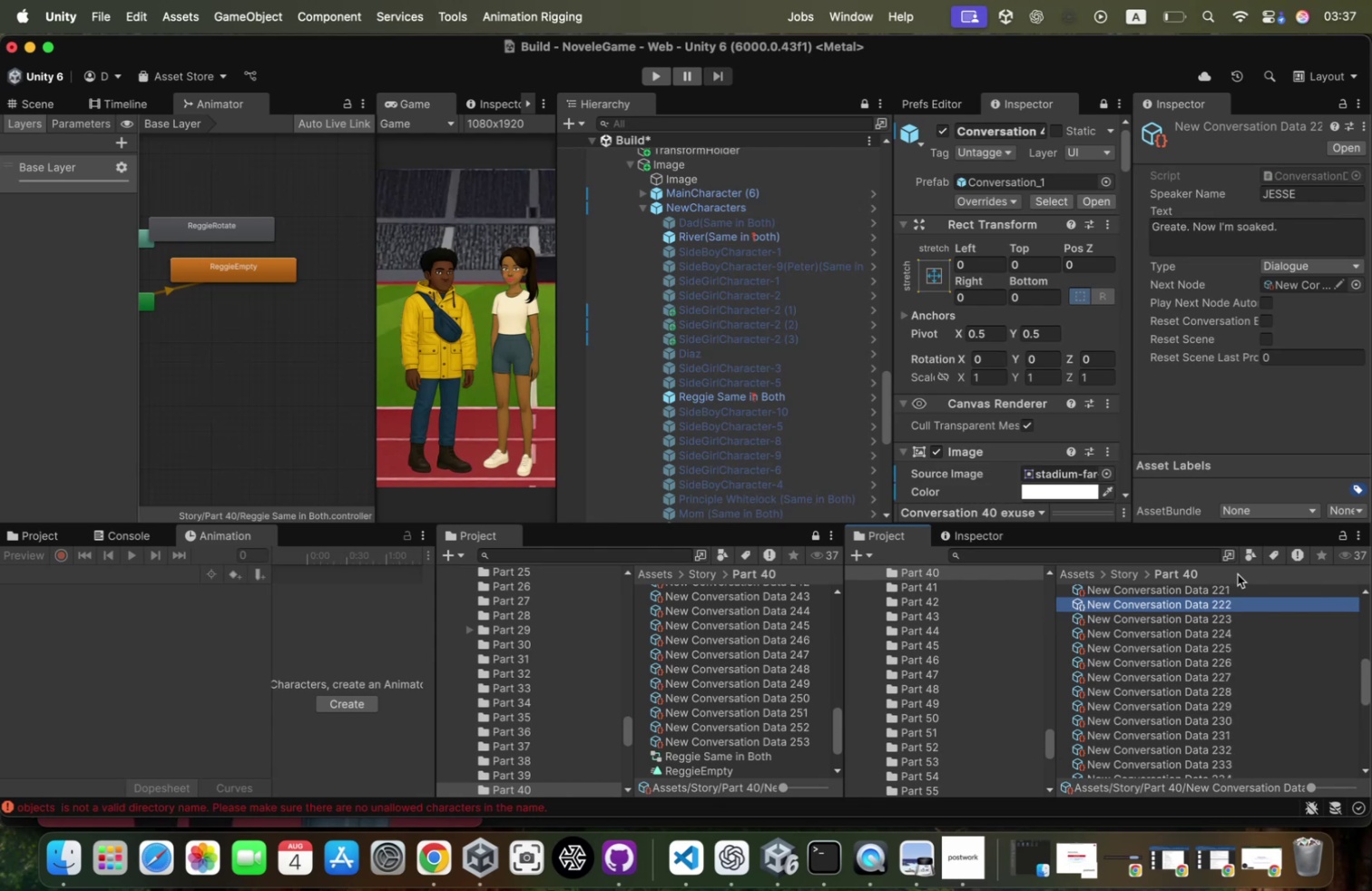 
key(ArrowUp)
 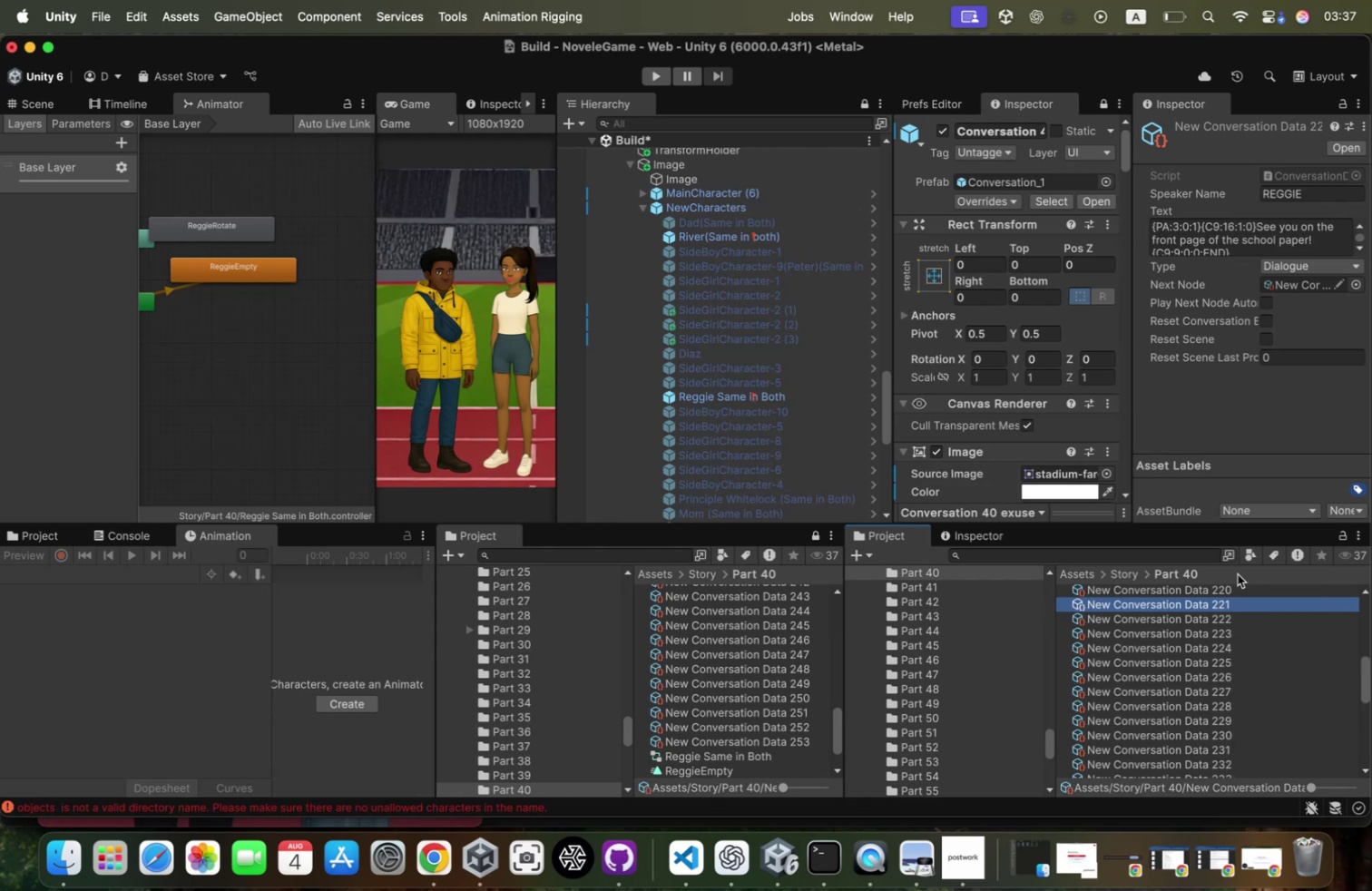 
key(ArrowUp)
 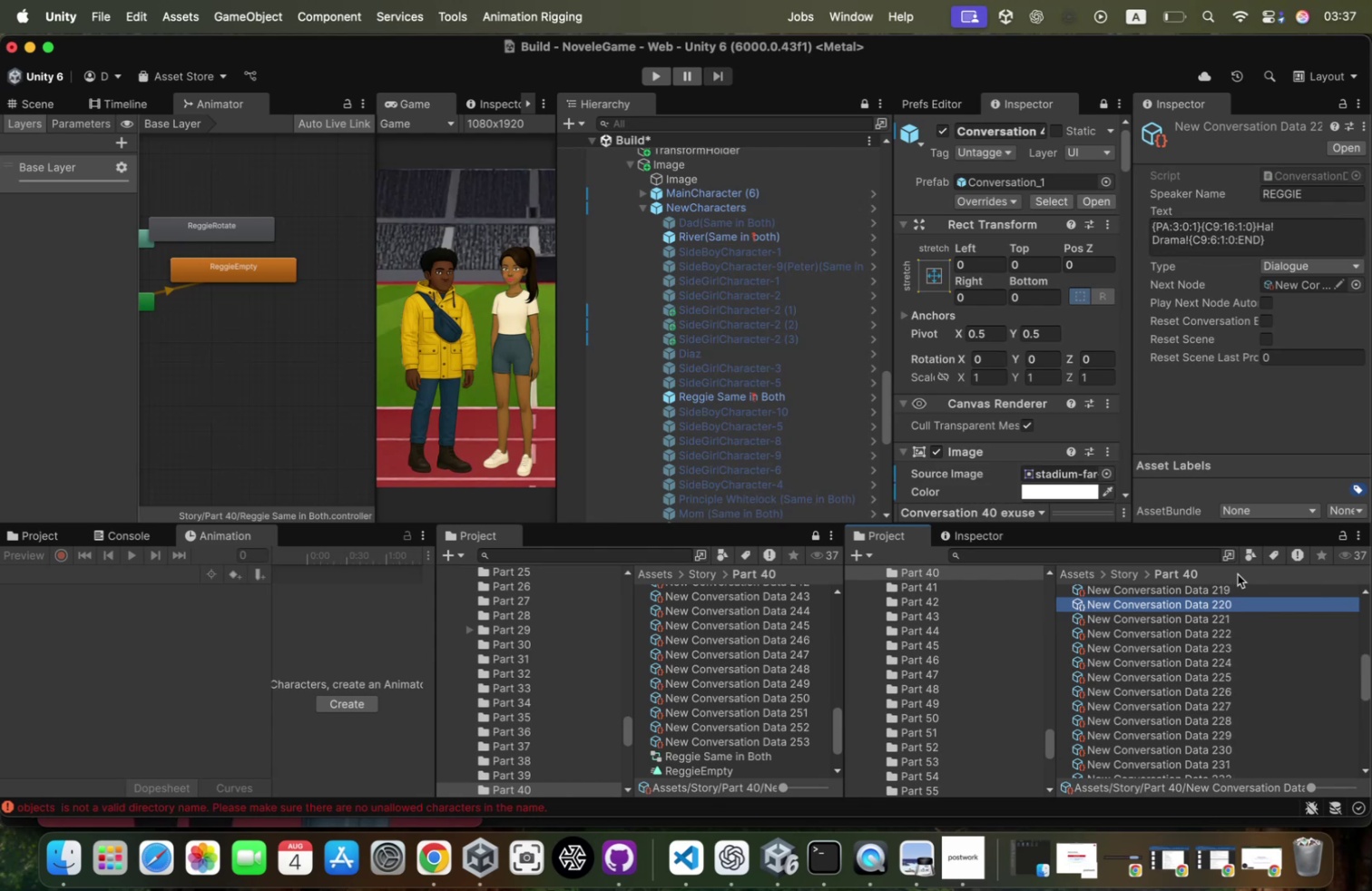 
key(ArrowDown)
 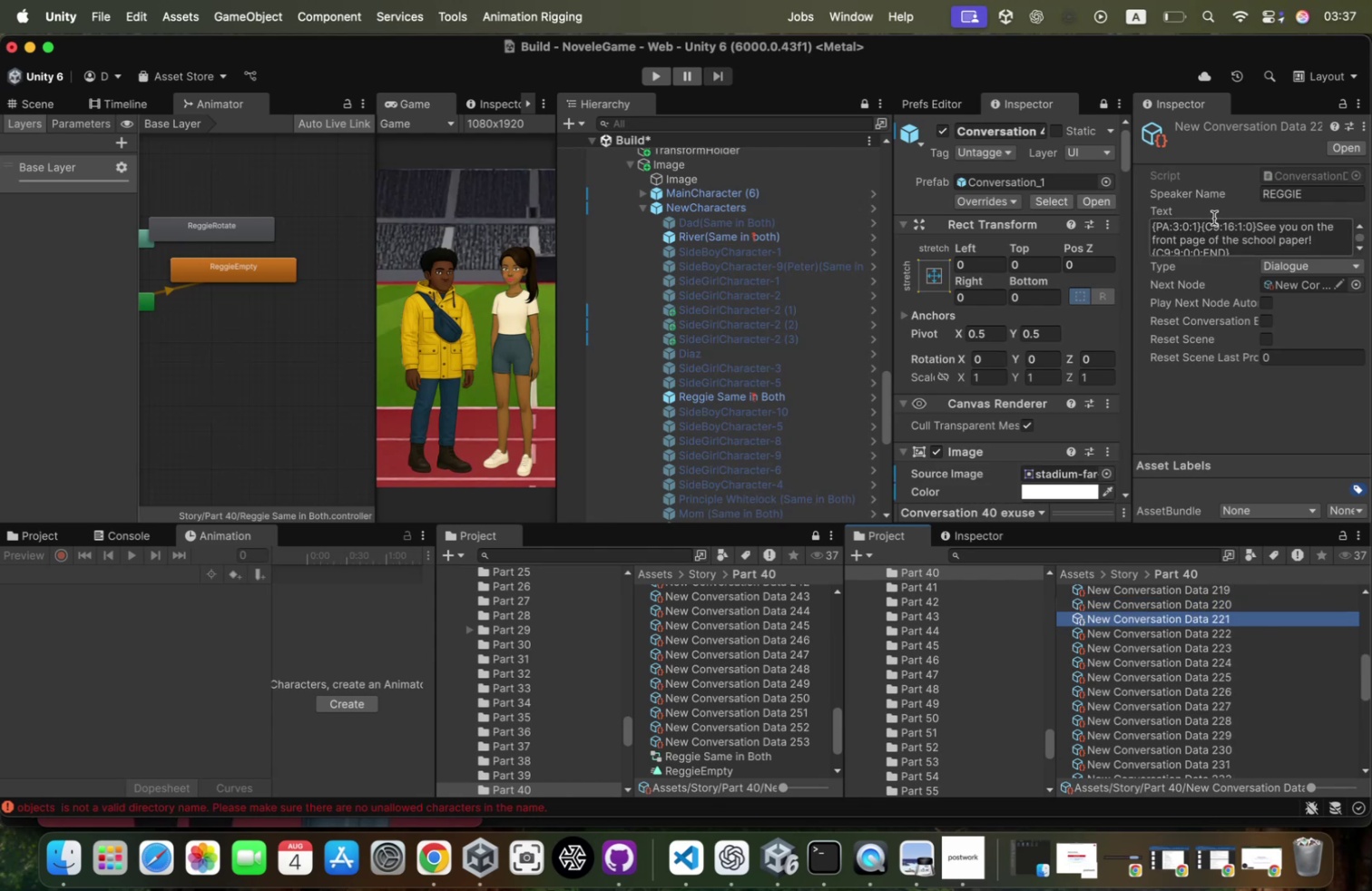 
left_click([1242, 253])
 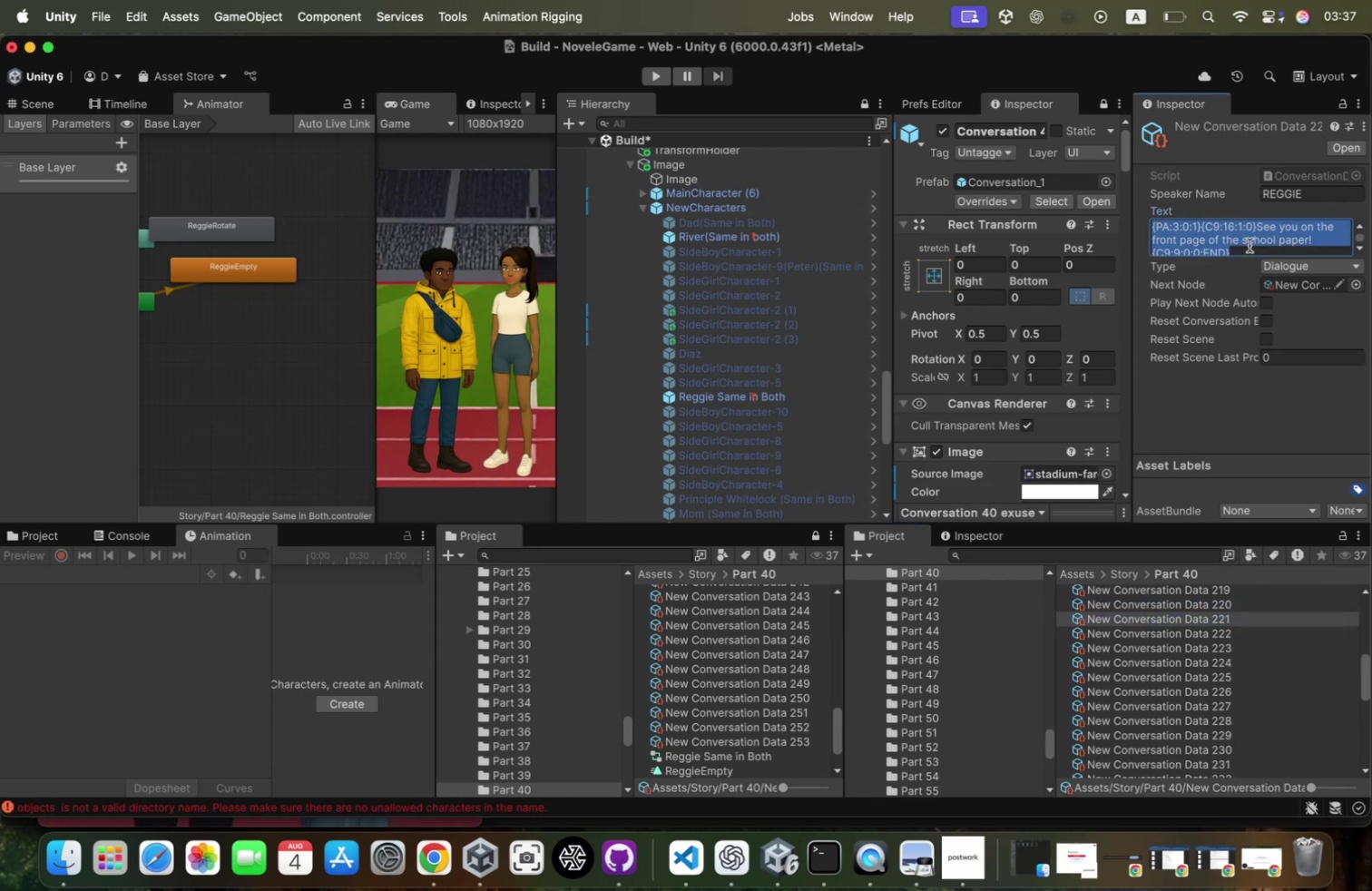 
scroll: coordinate [1250, 245], scroll_direction: down, amount: 22.0
 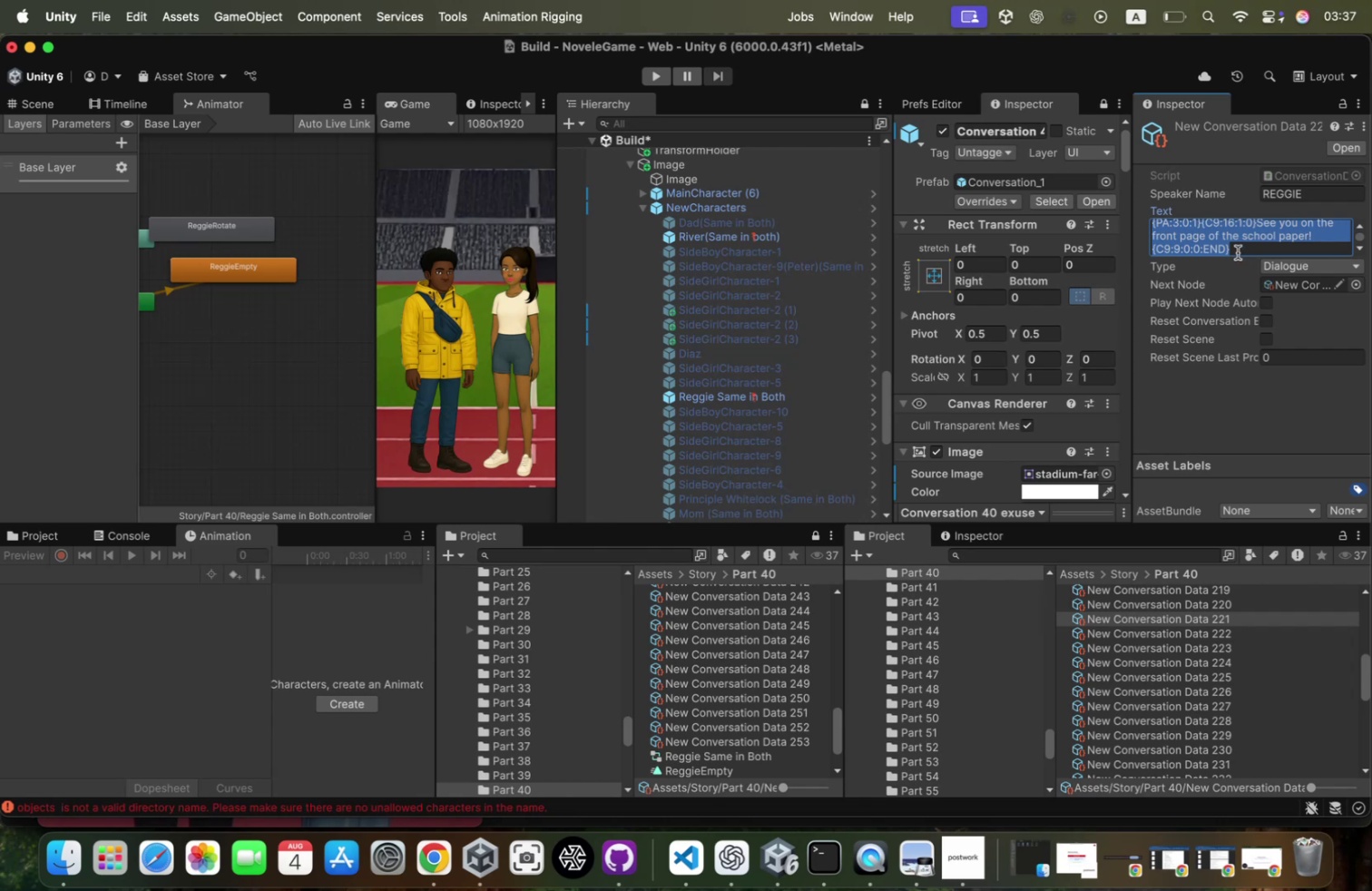 
left_click([1238, 252])
 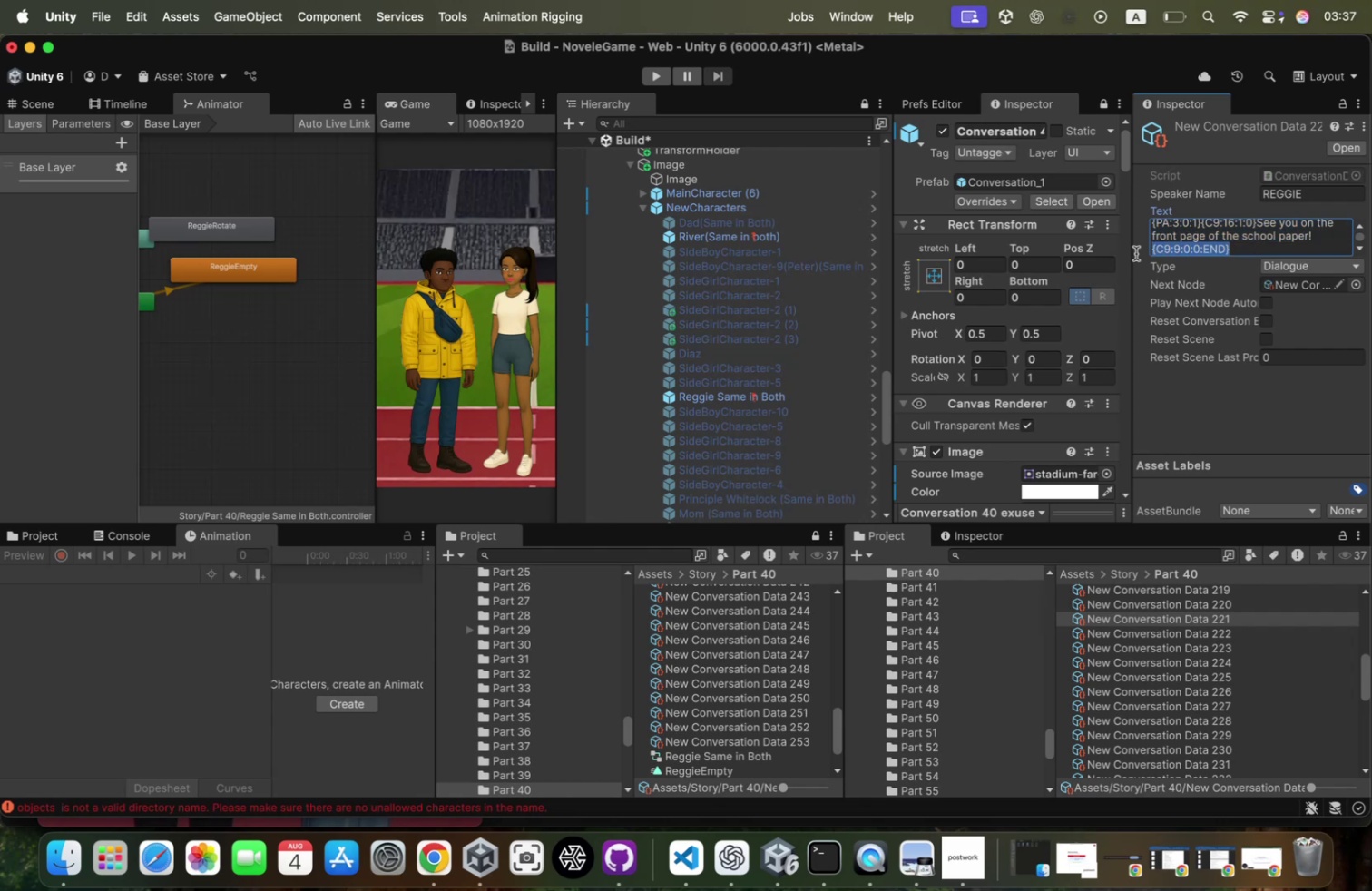 
key(Meta+CommandLeft)
 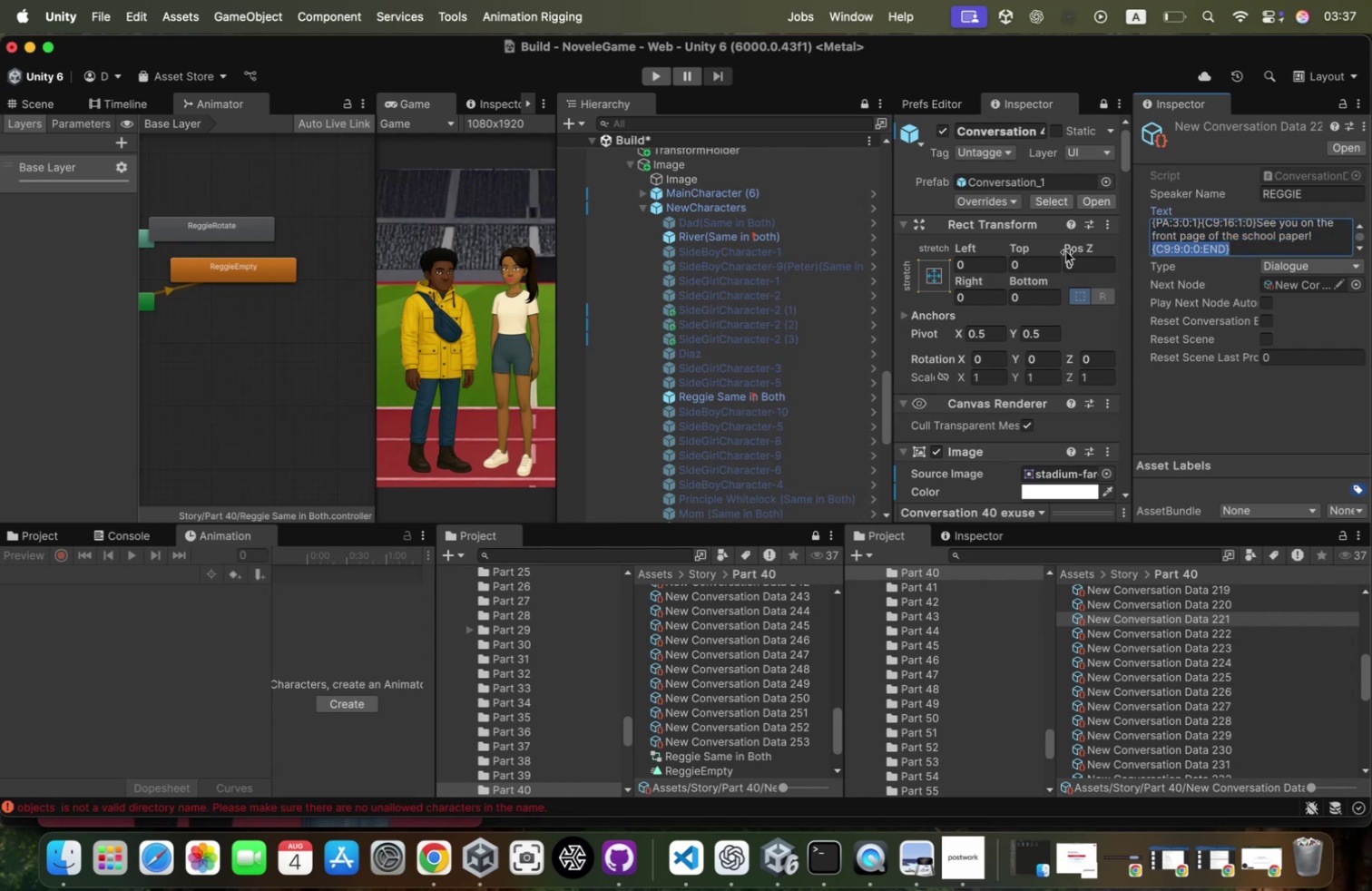 
key(Meta+C)
 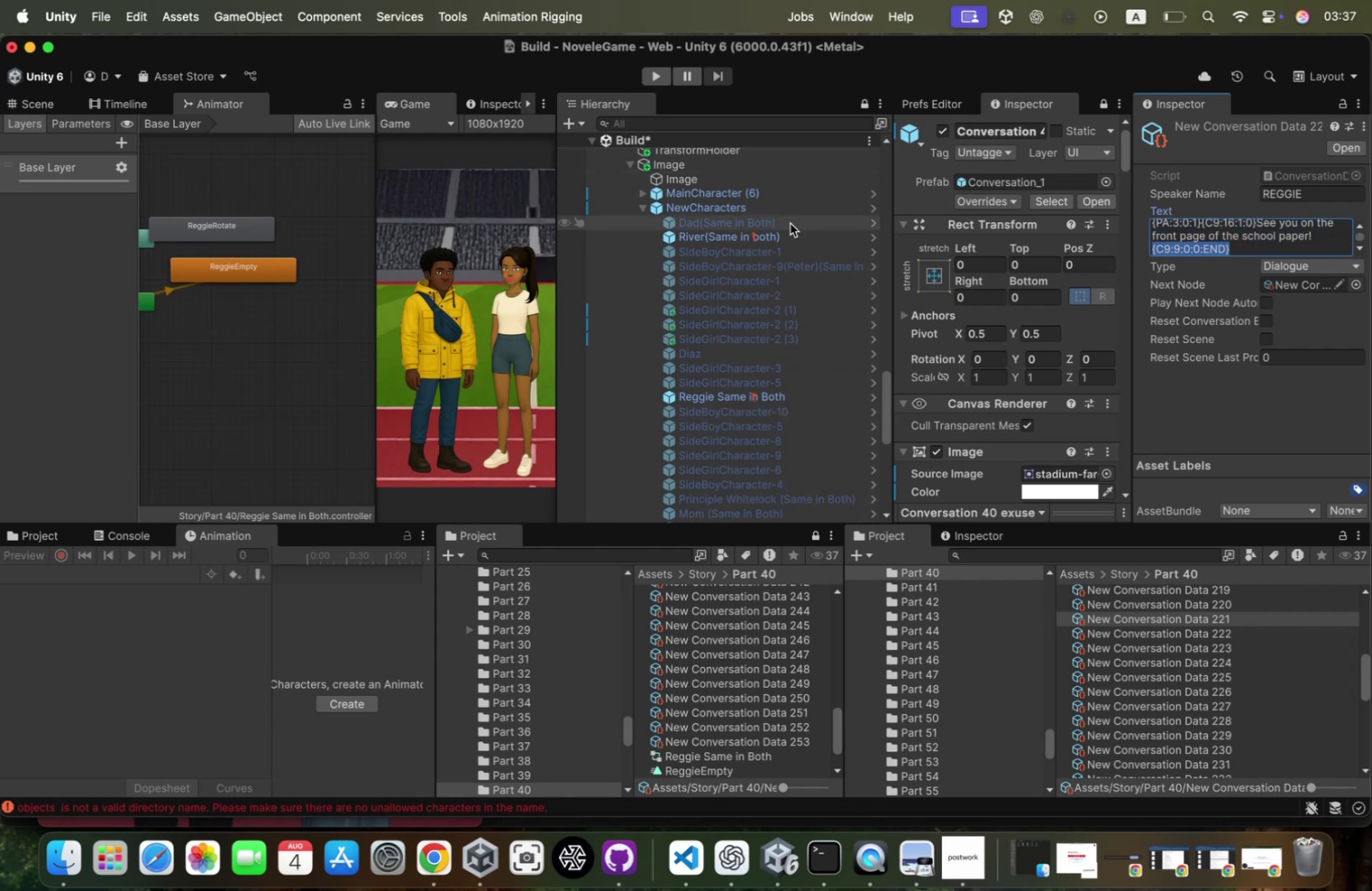 
left_click([1209, 606])
 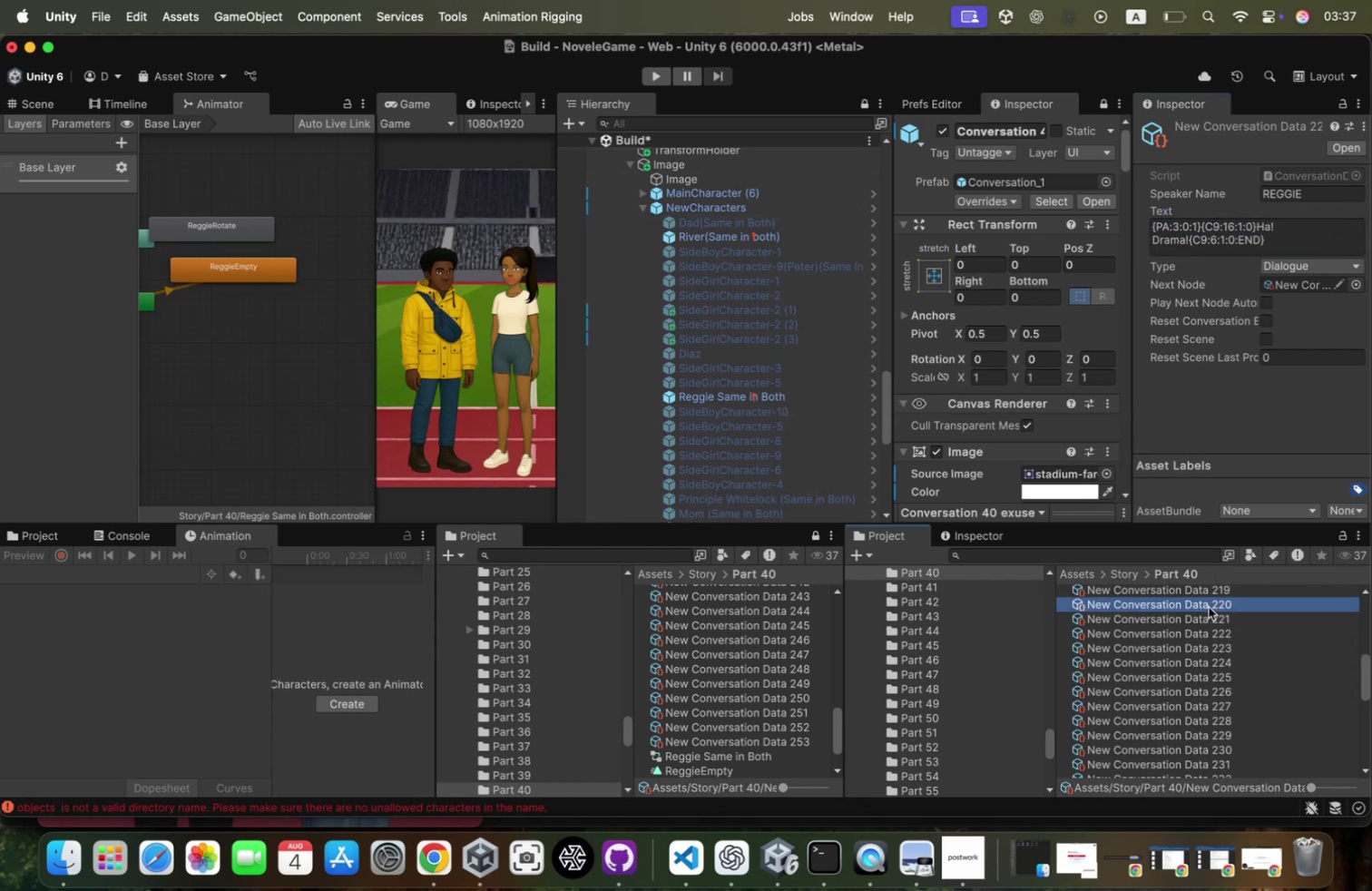 
key(ArrowDown)
 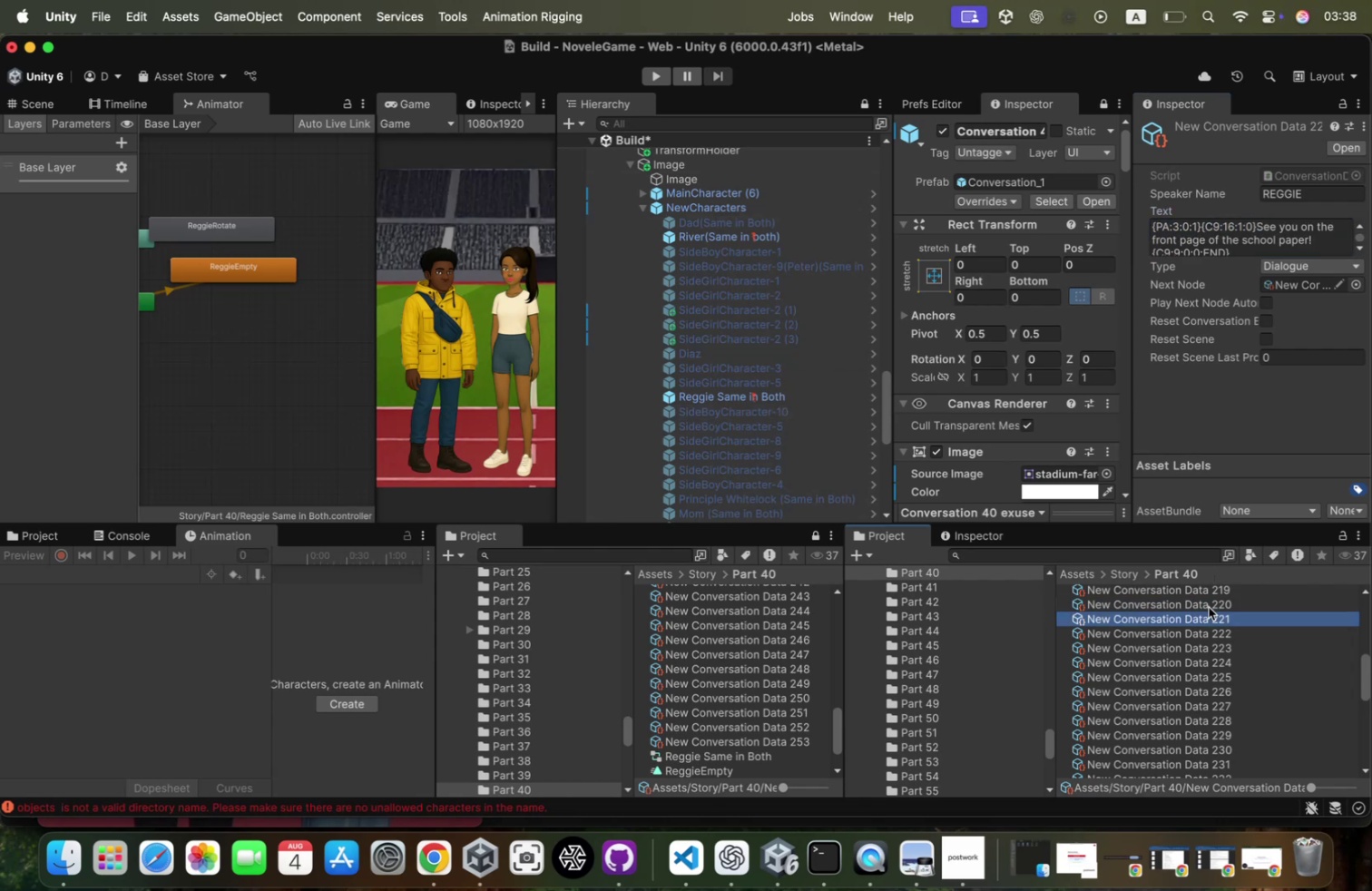 
key(ArrowUp)
 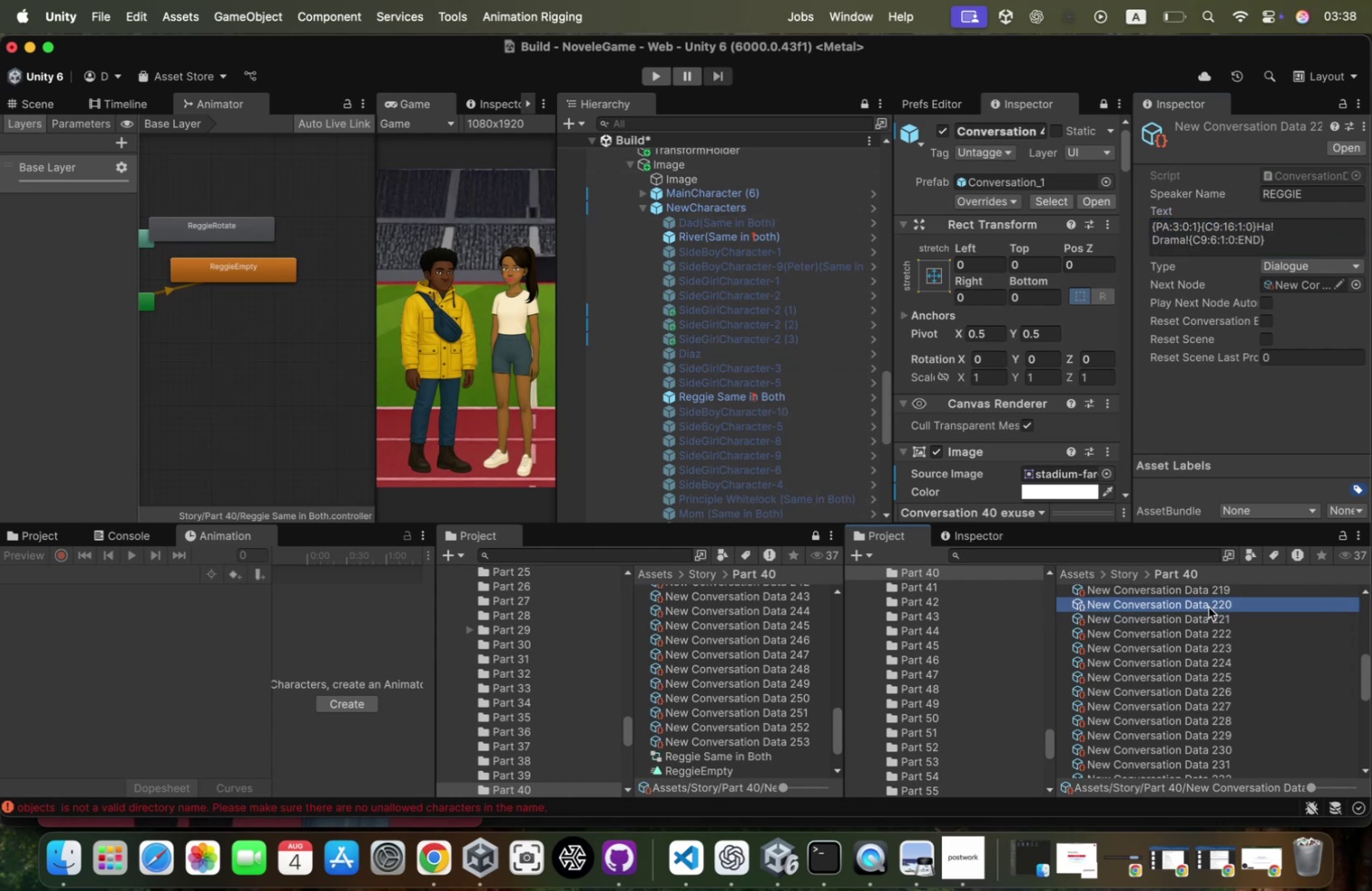 
key(ArrowDown)
 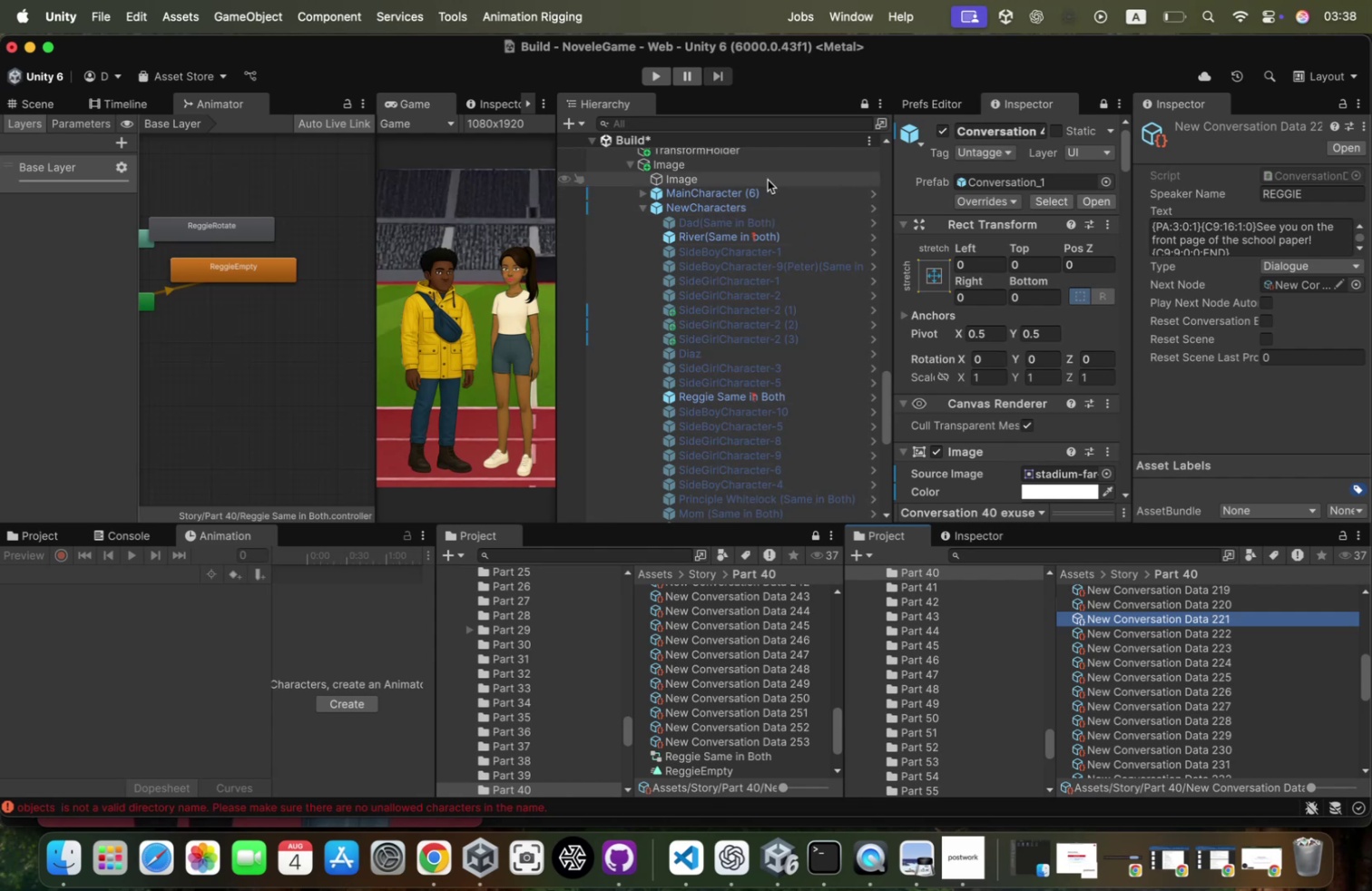 
scroll: coordinate [988, 283], scroll_direction: down, amount: 161.0
 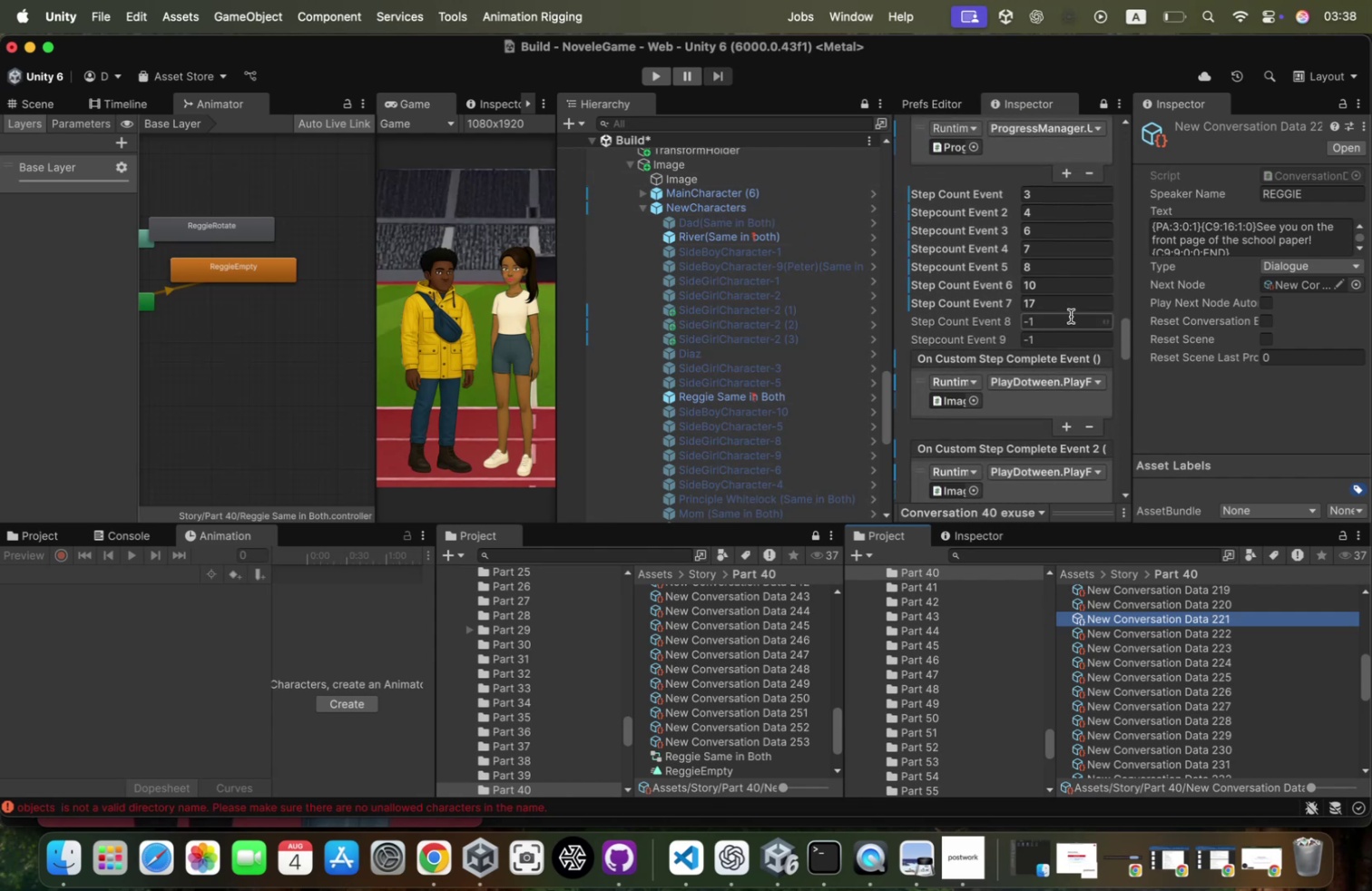 
left_click([1068, 316])
 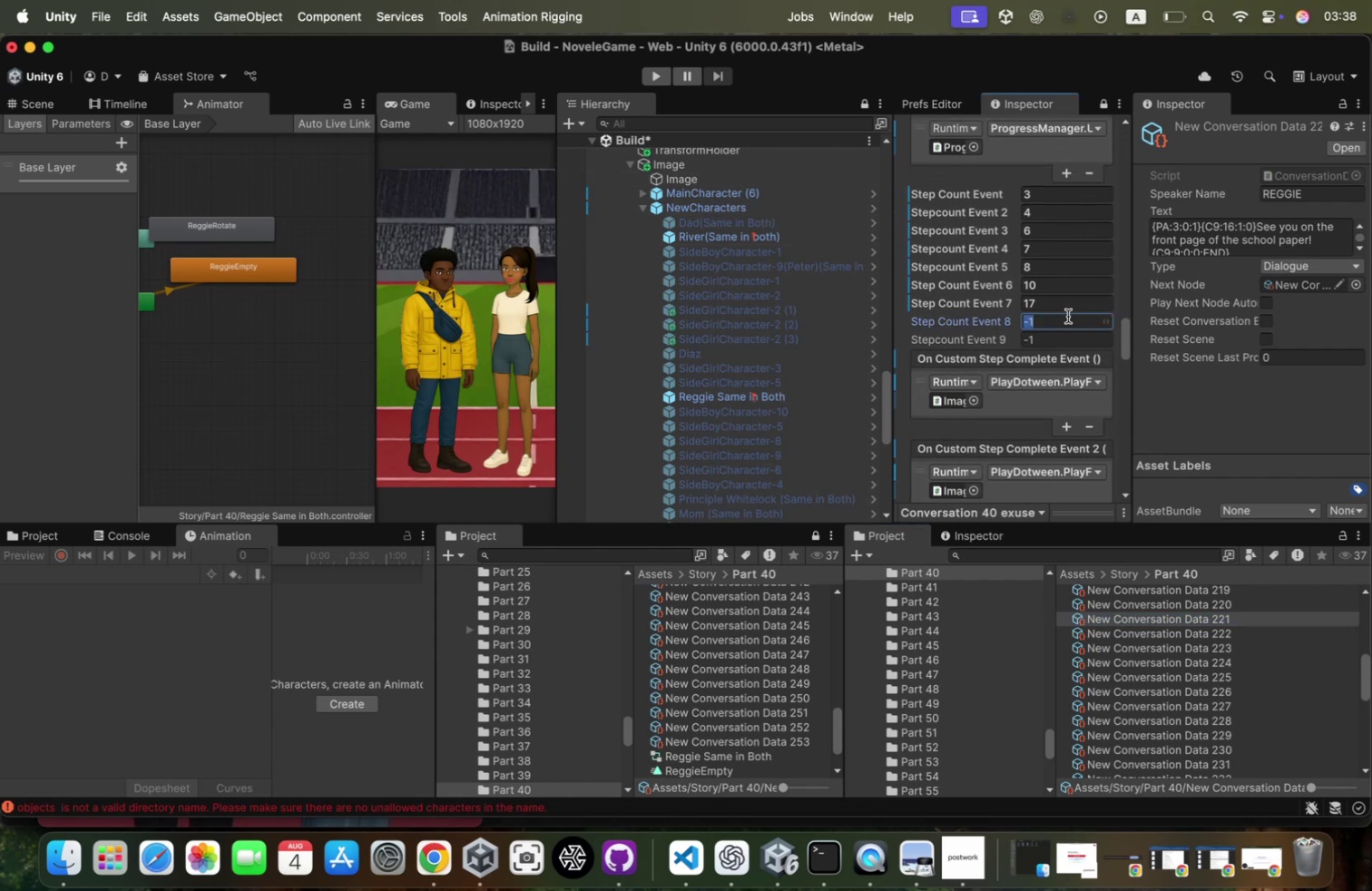 
type(19)
 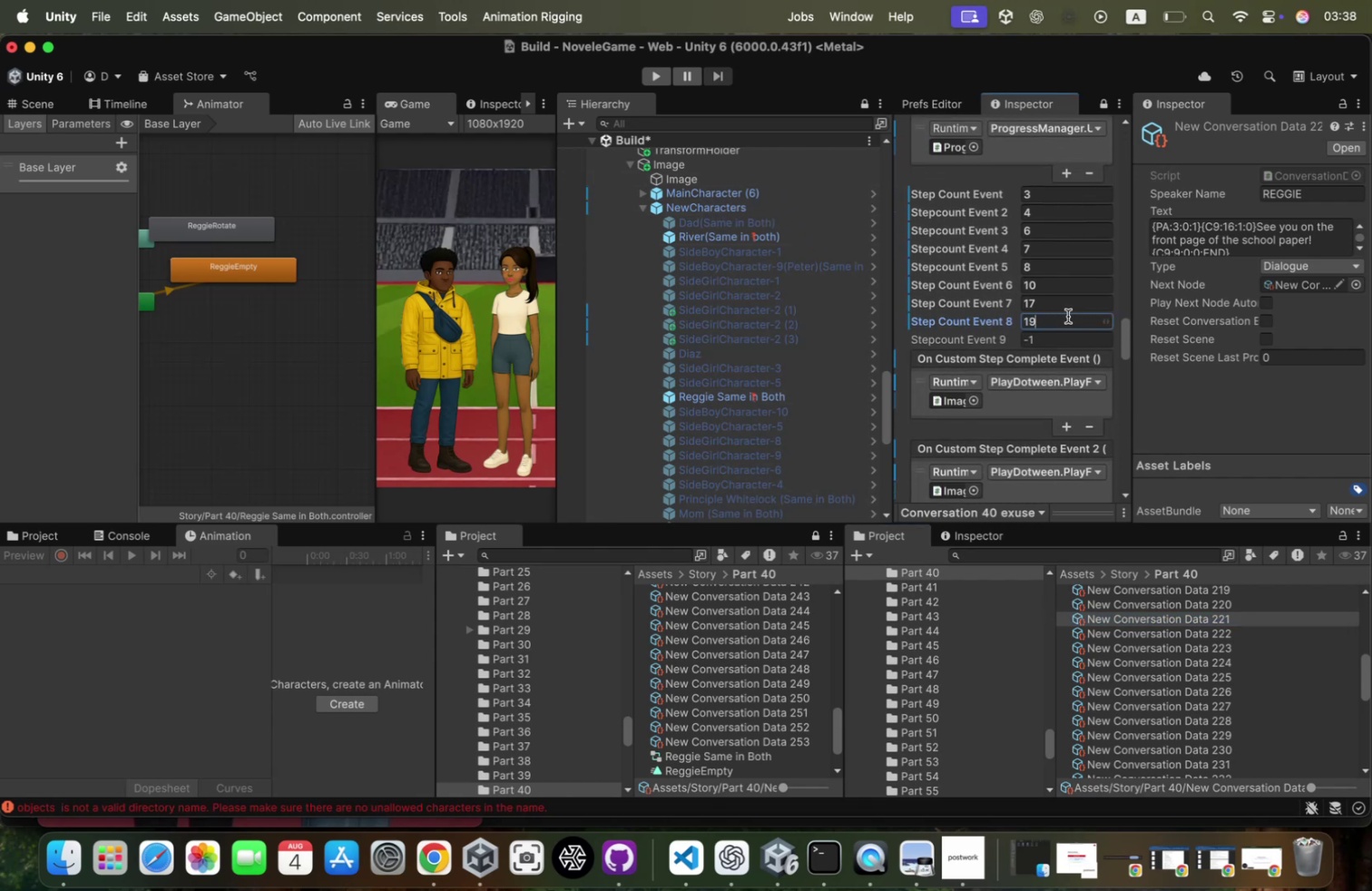 
scroll: coordinate [1063, 274], scroll_direction: down, amount: 85.0
 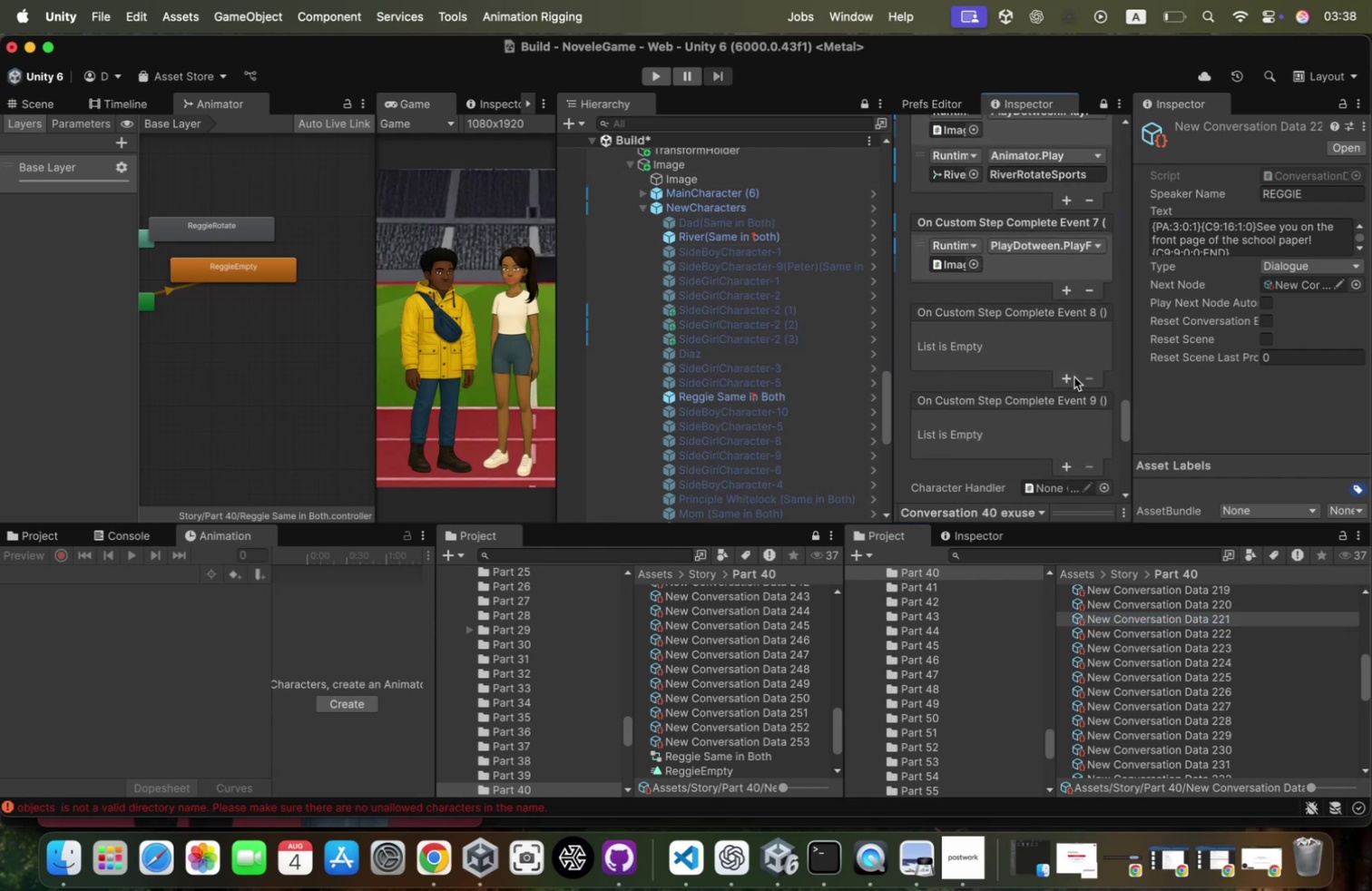 
left_click([1070, 377])
 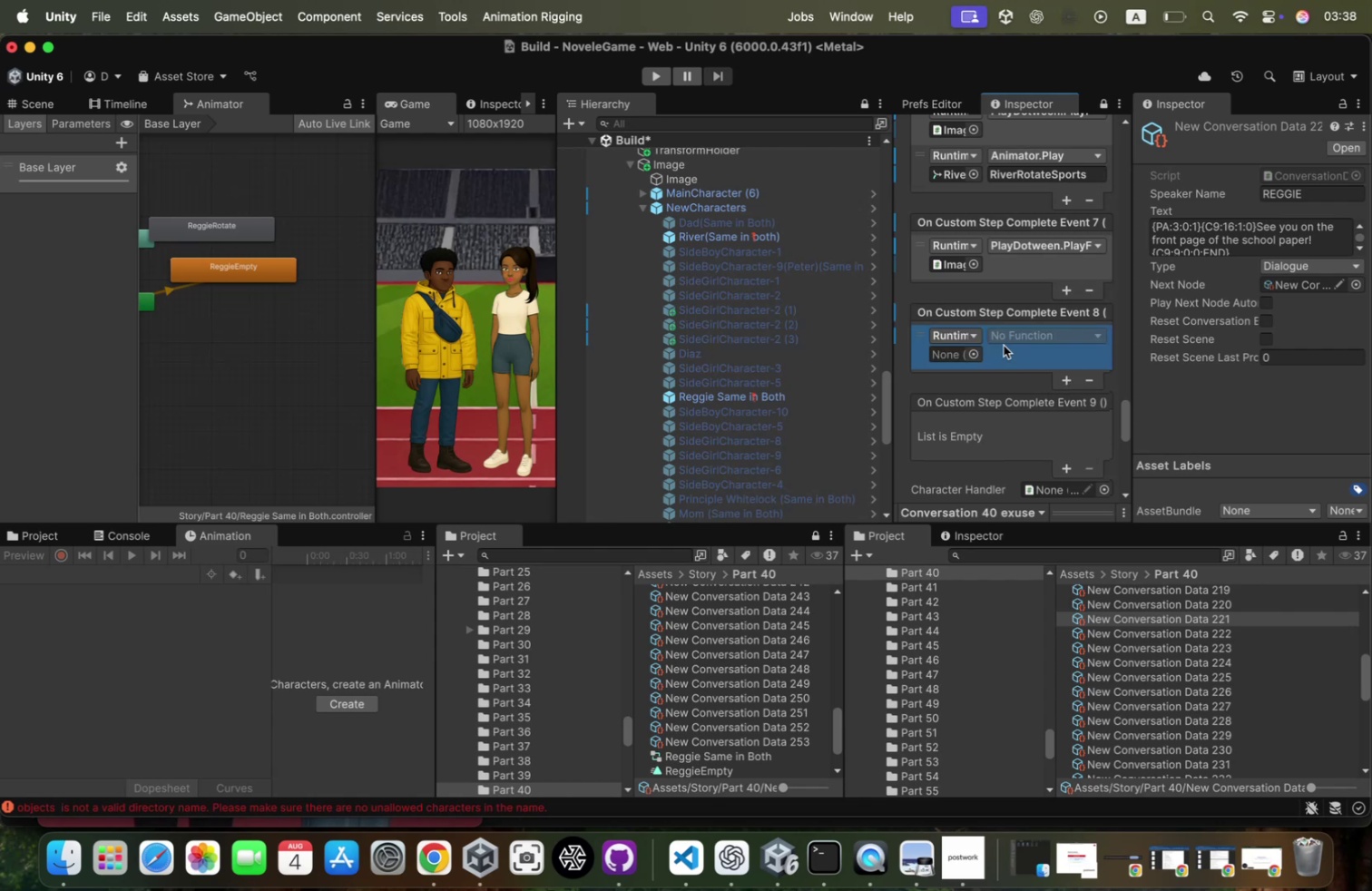 
wait(12.6)
 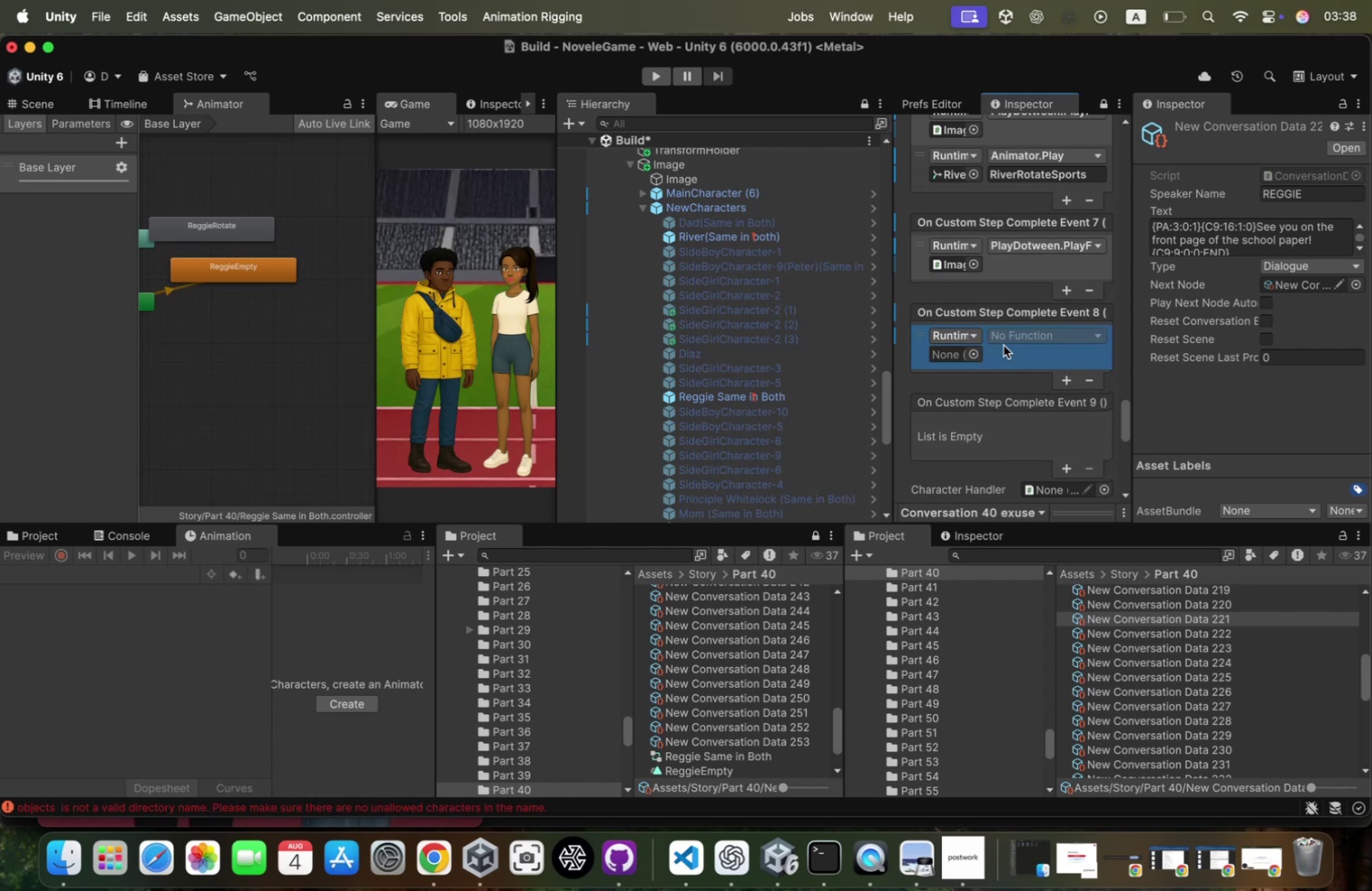 
right_click([916, 250])
 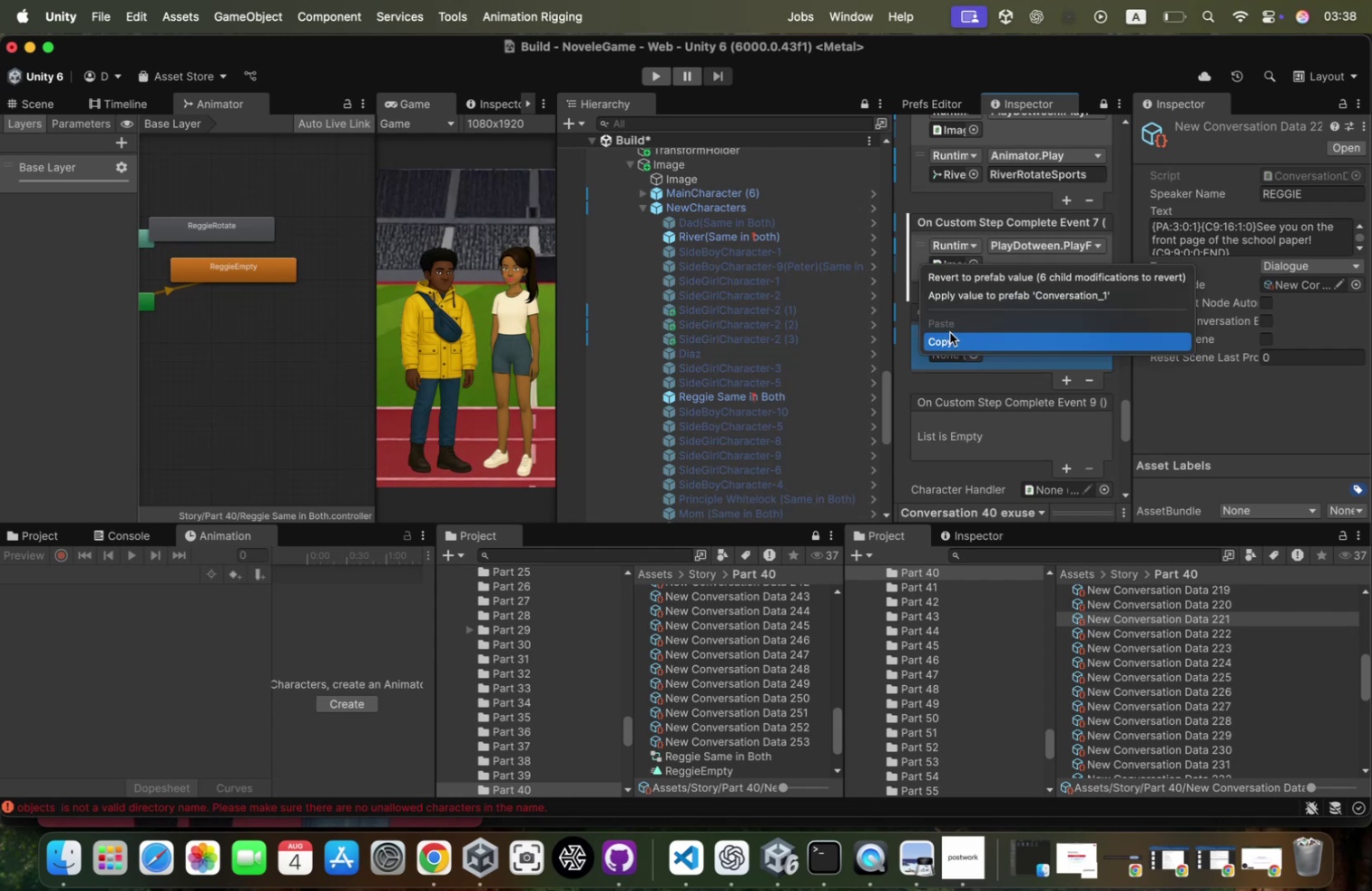 
left_click([951, 332])
 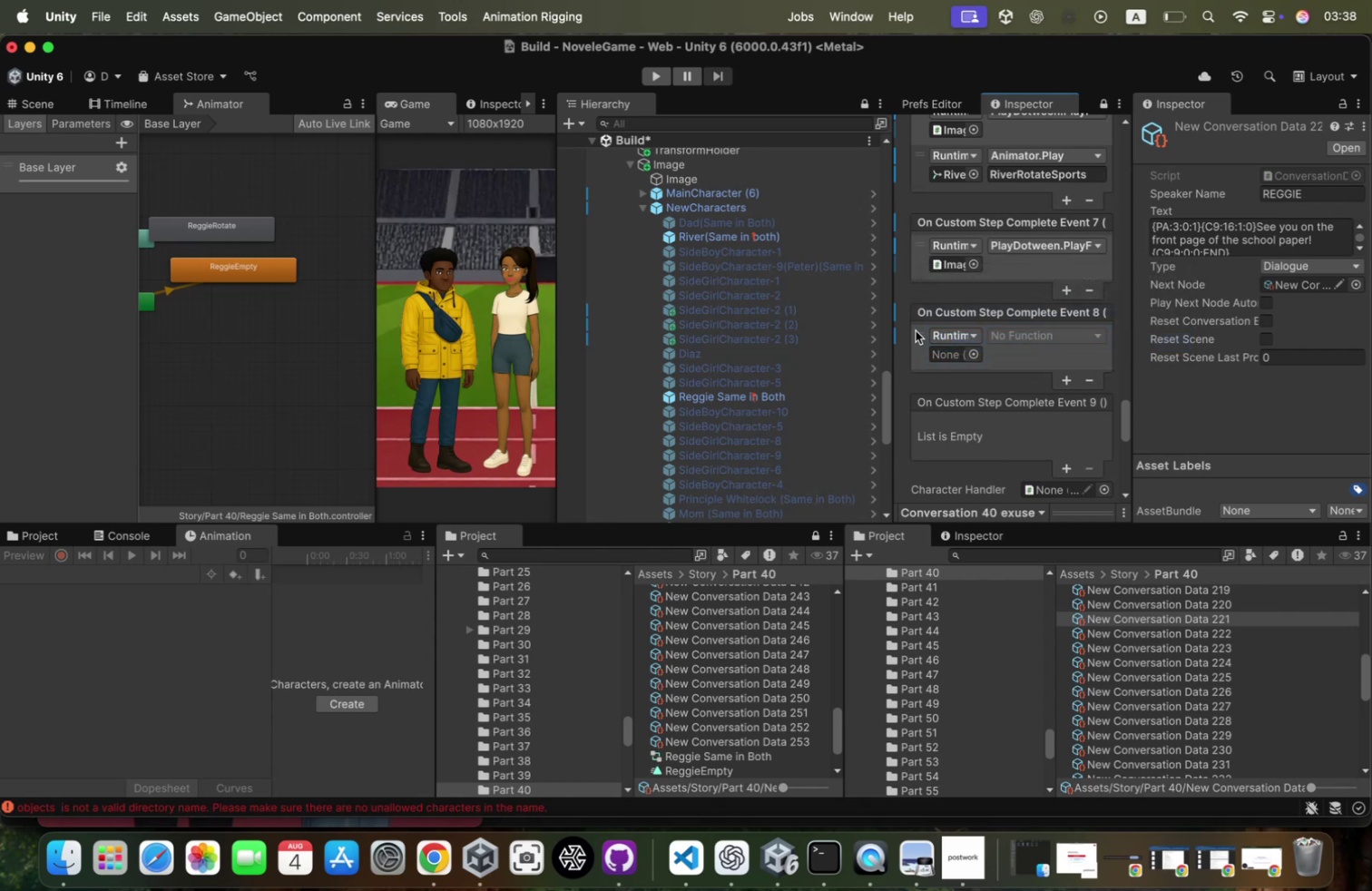 
right_click([916, 330])
 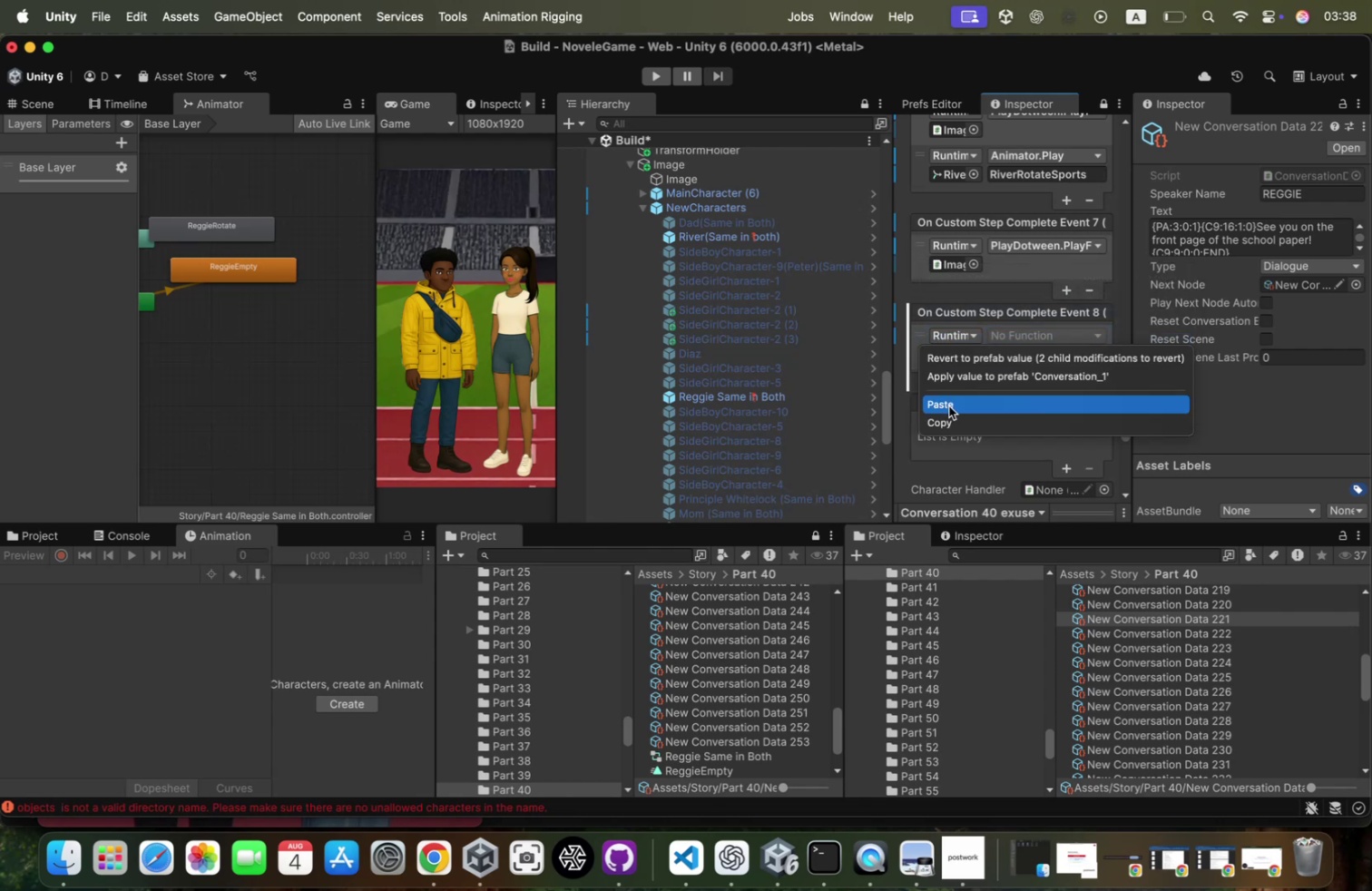 
left_click([949, 406])
 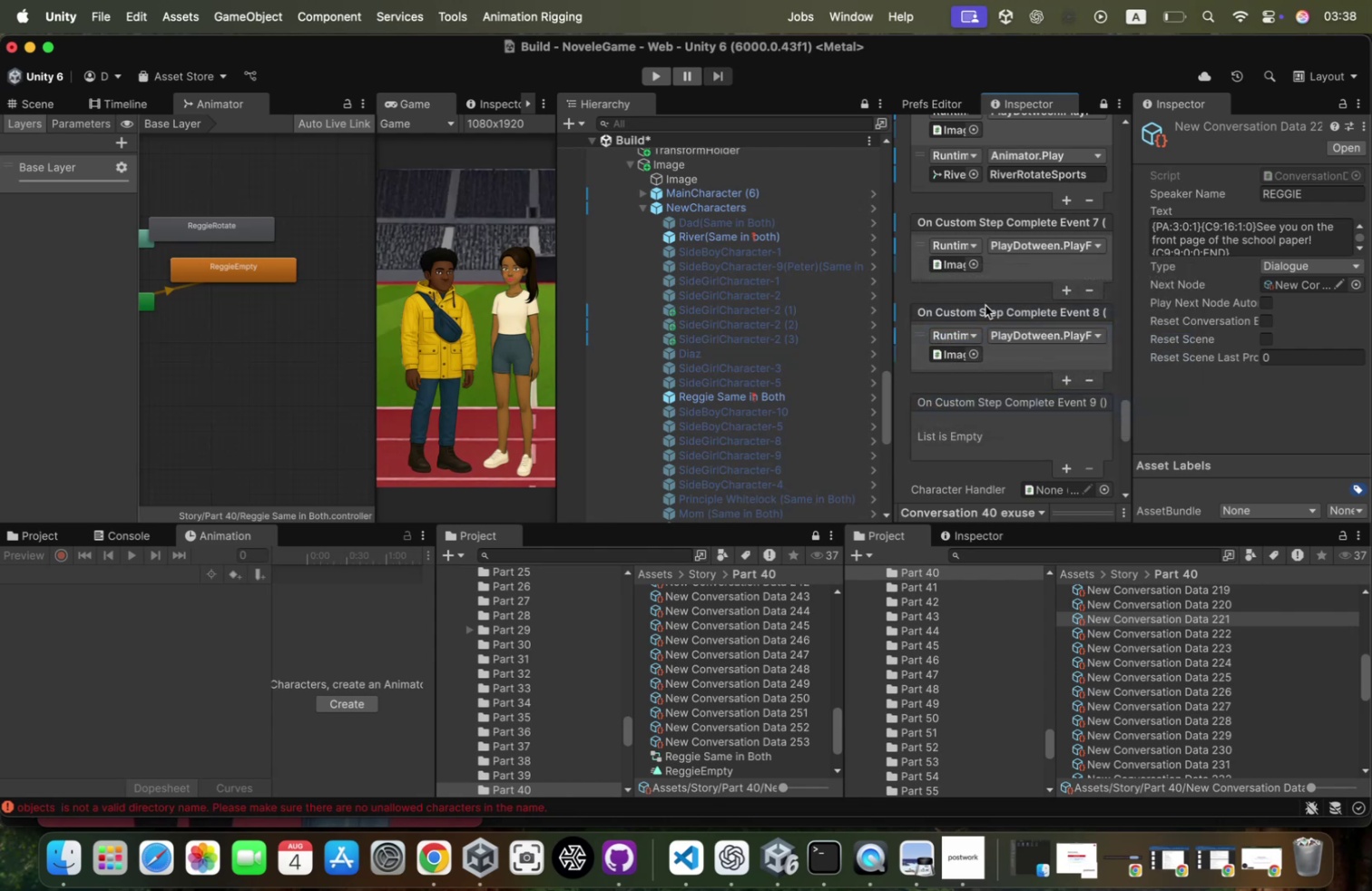 
scroll: coordinate [985, 305], scroll_direction: up, amount: 83.0
 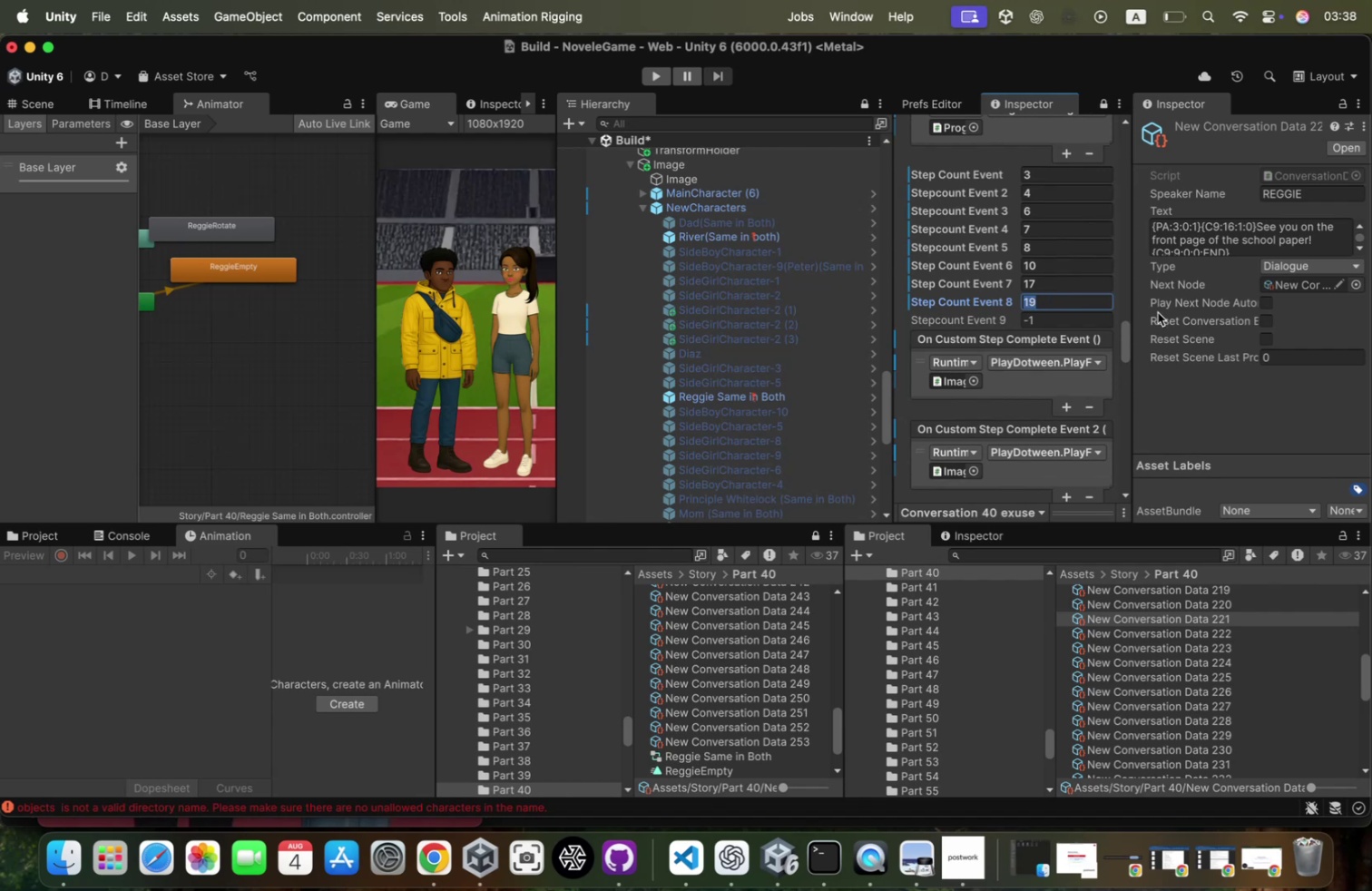 
type(18)
 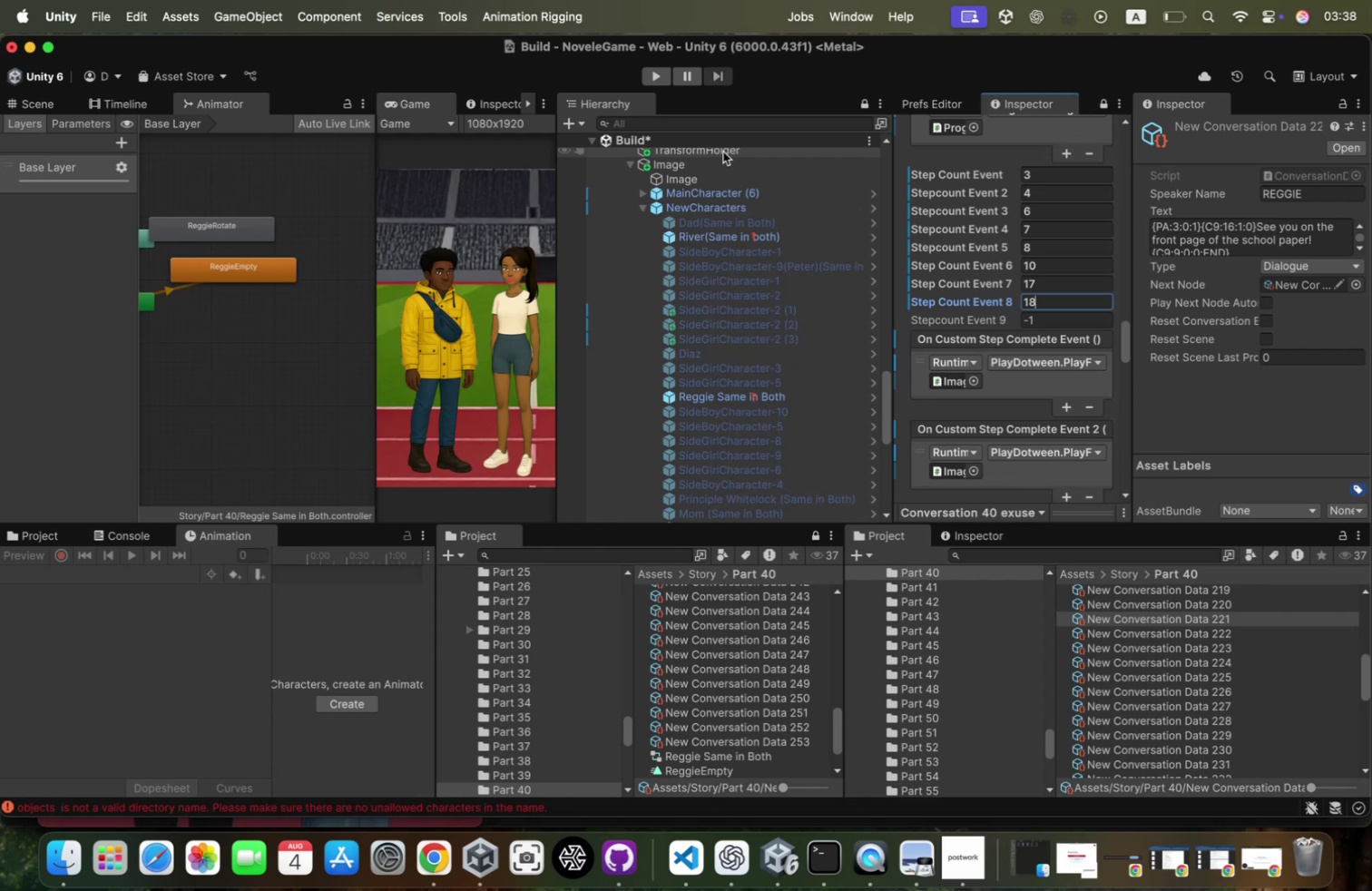 
wait(14.14)
 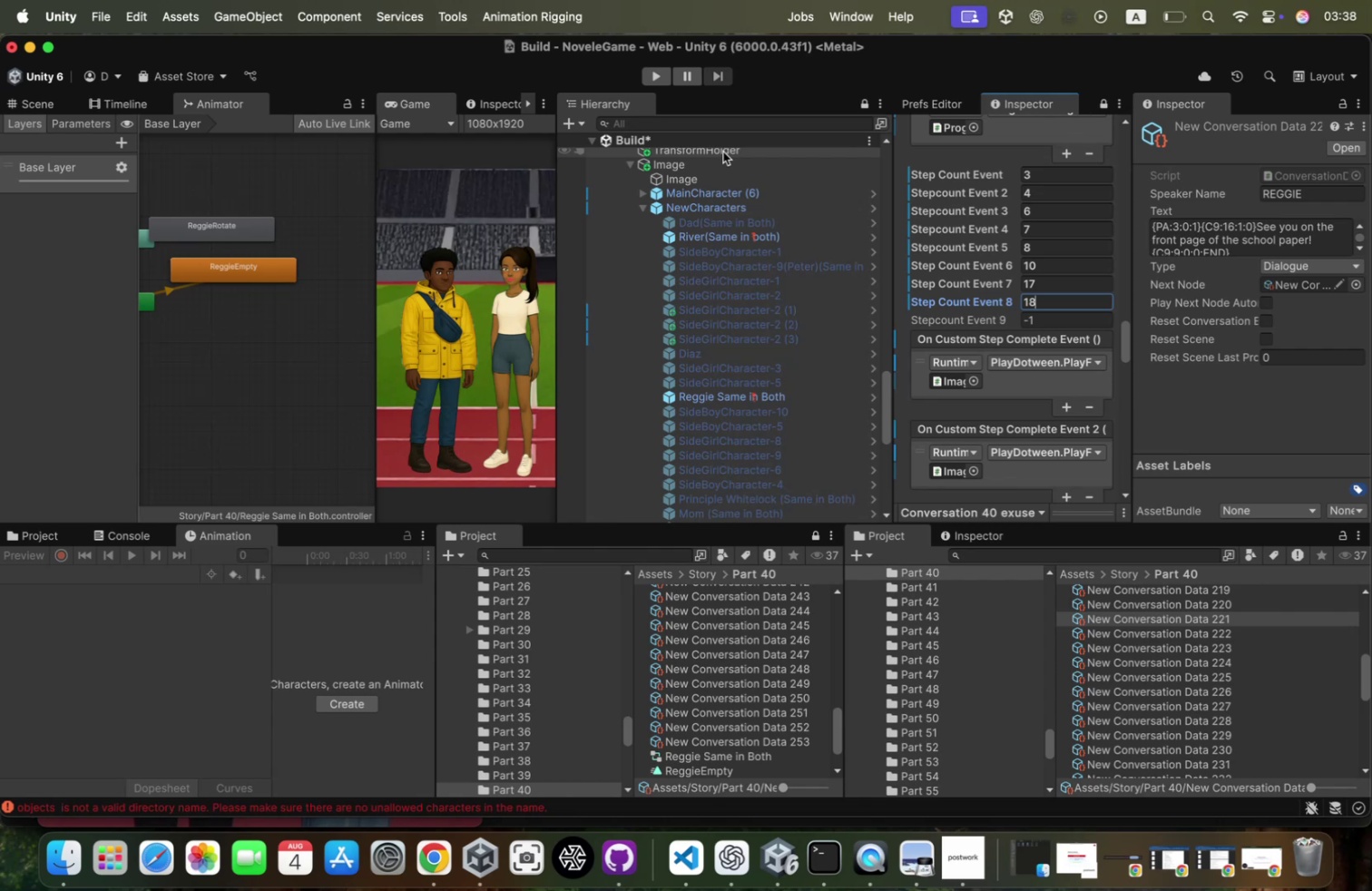 
scroll: coordinate [965, 318], scroll_direction: down, amount: 84.0
 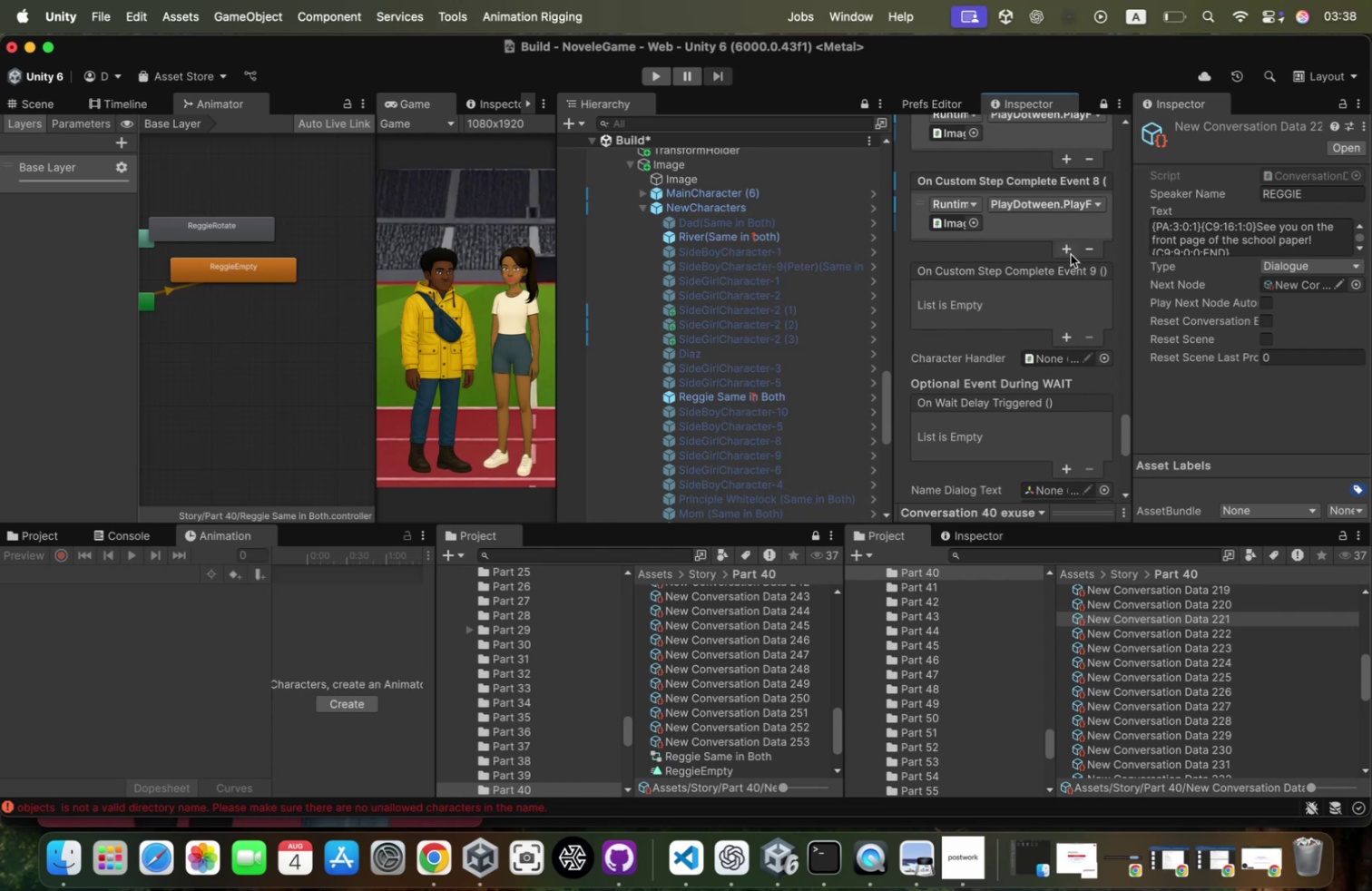 
wait(5.56)
 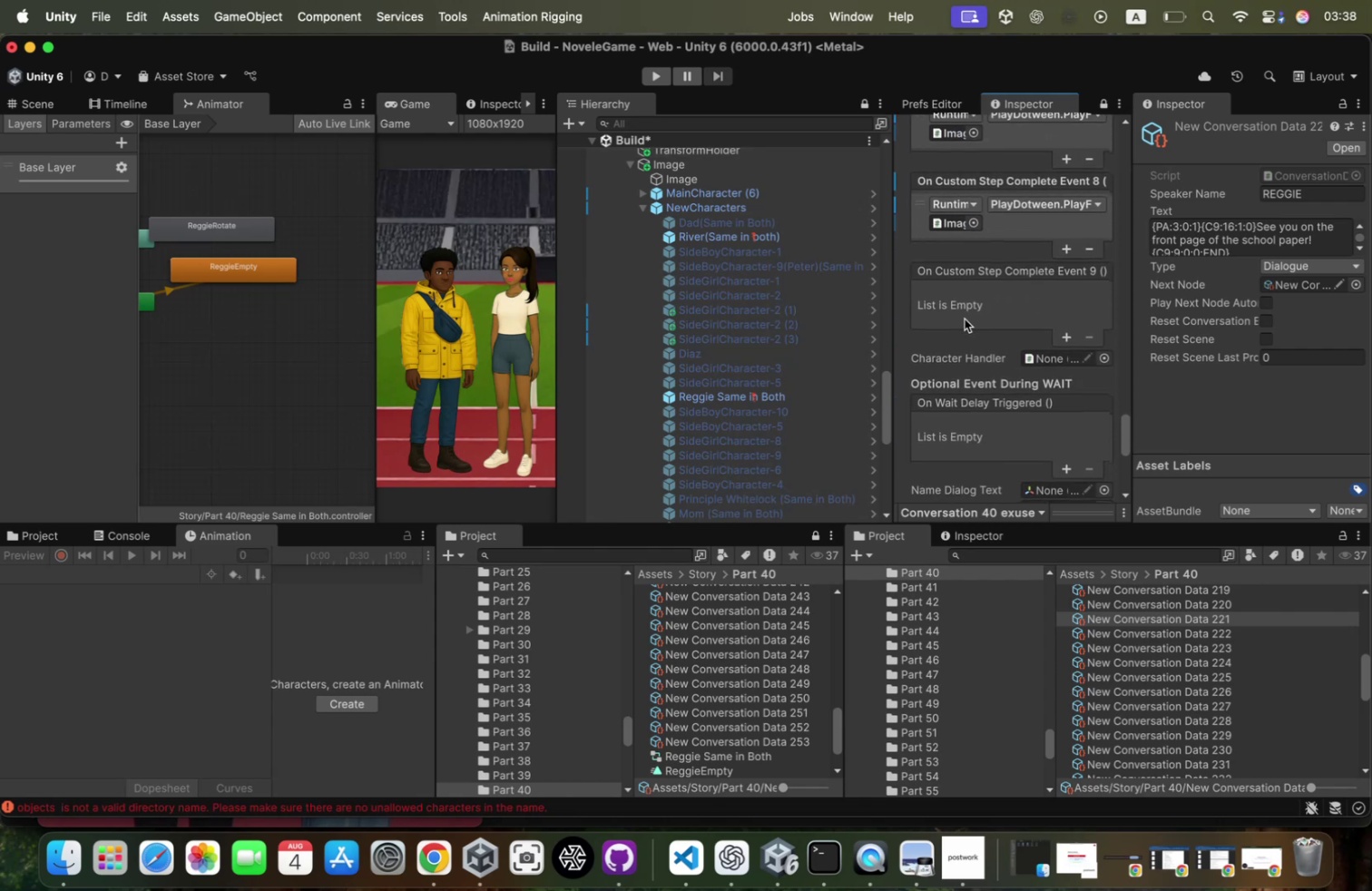 
left_click([1070, 253])
 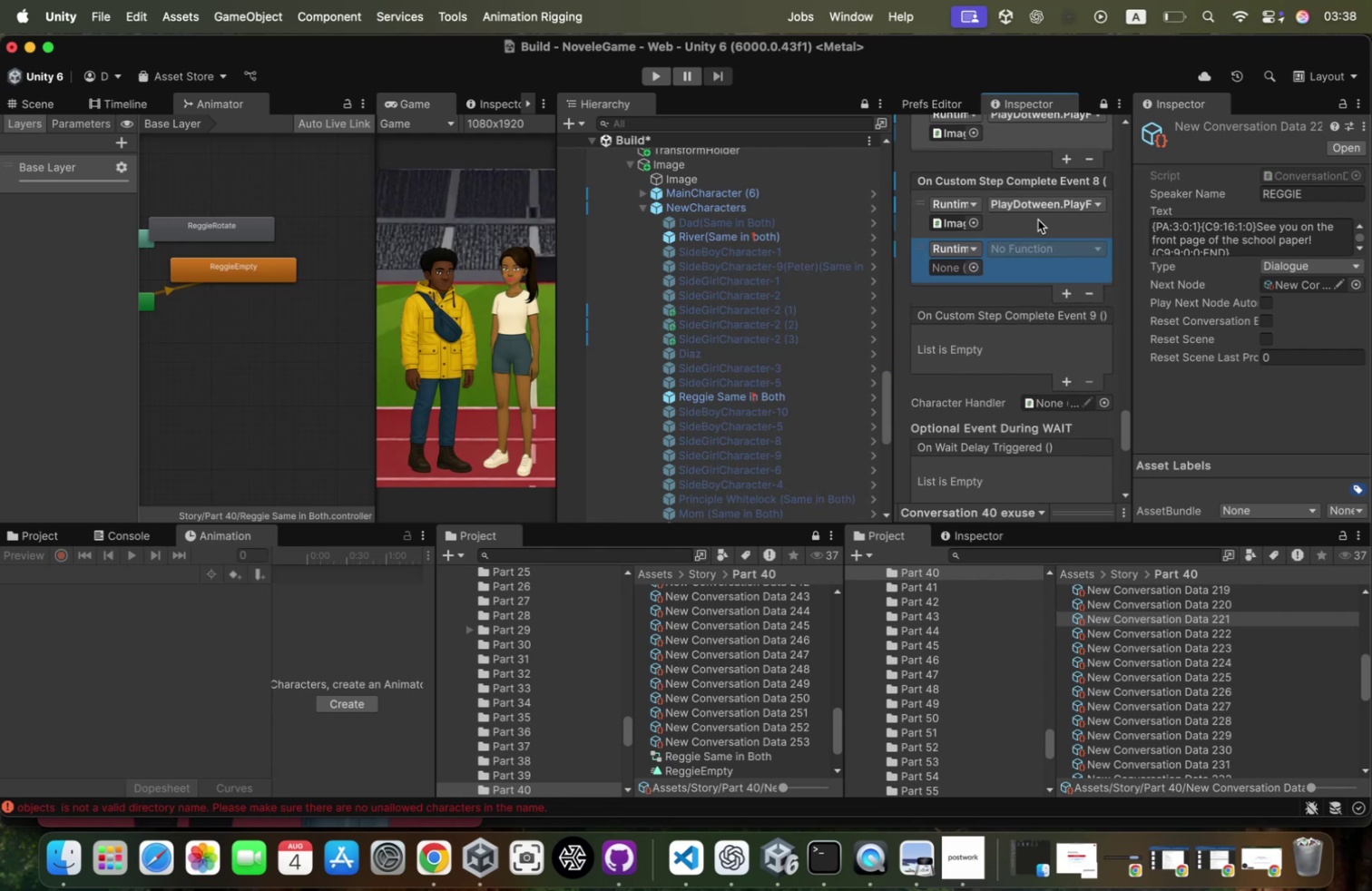 
left_click([1038, 220])
 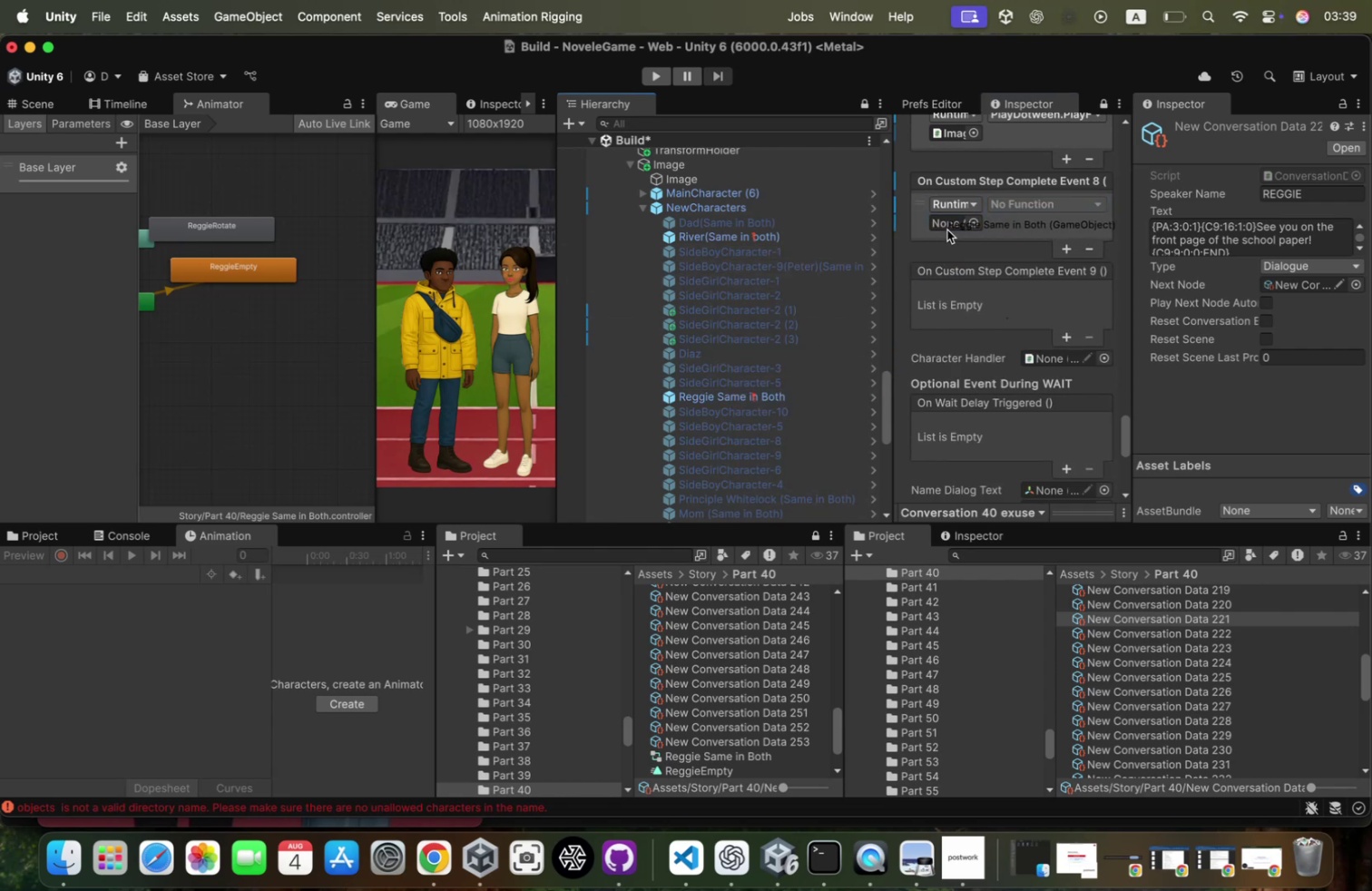 
scroll: coordinate [1146, 618], scroll_direction: down, amount: 180.0
 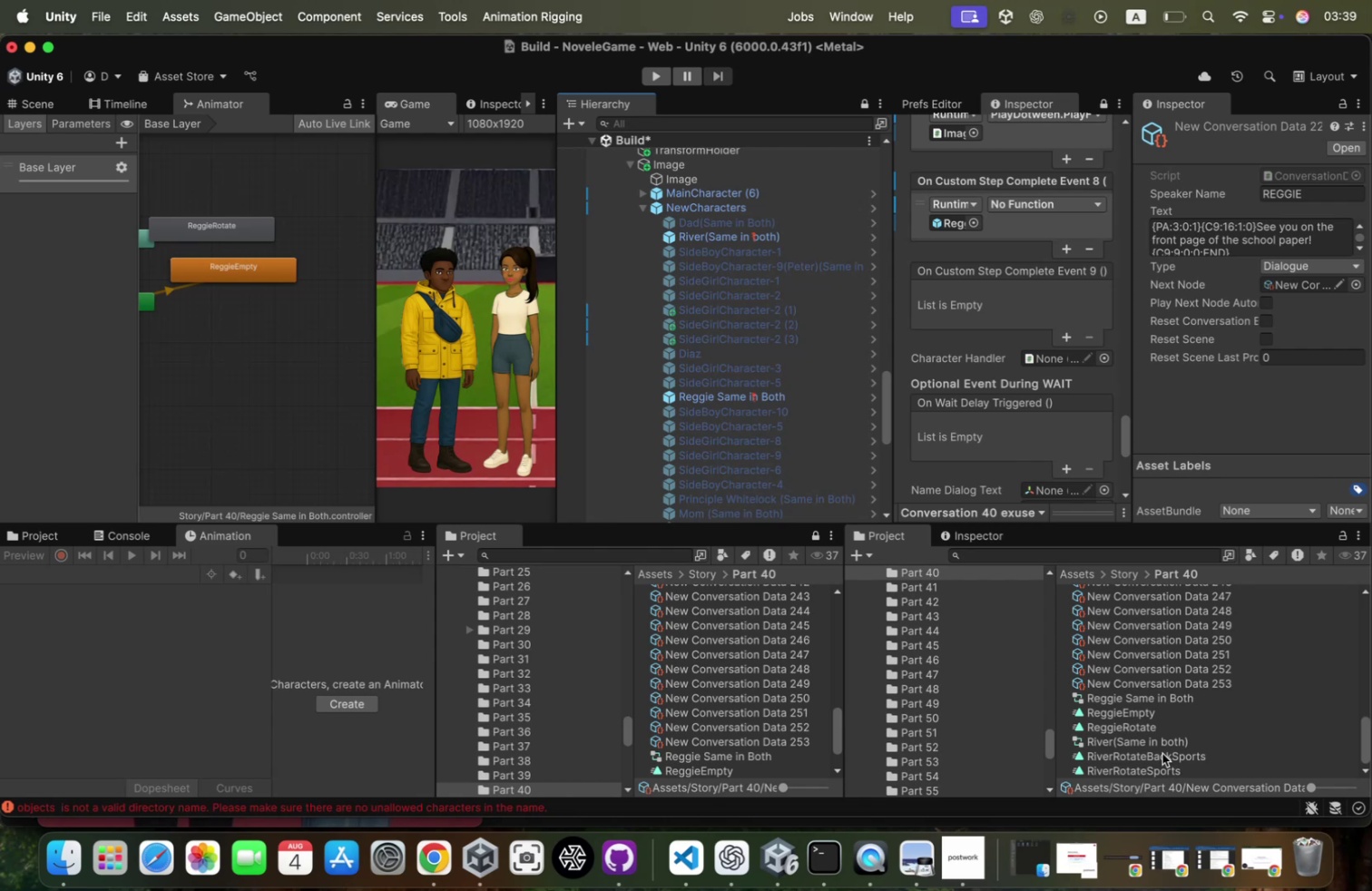 
left_click([1142, 726])
 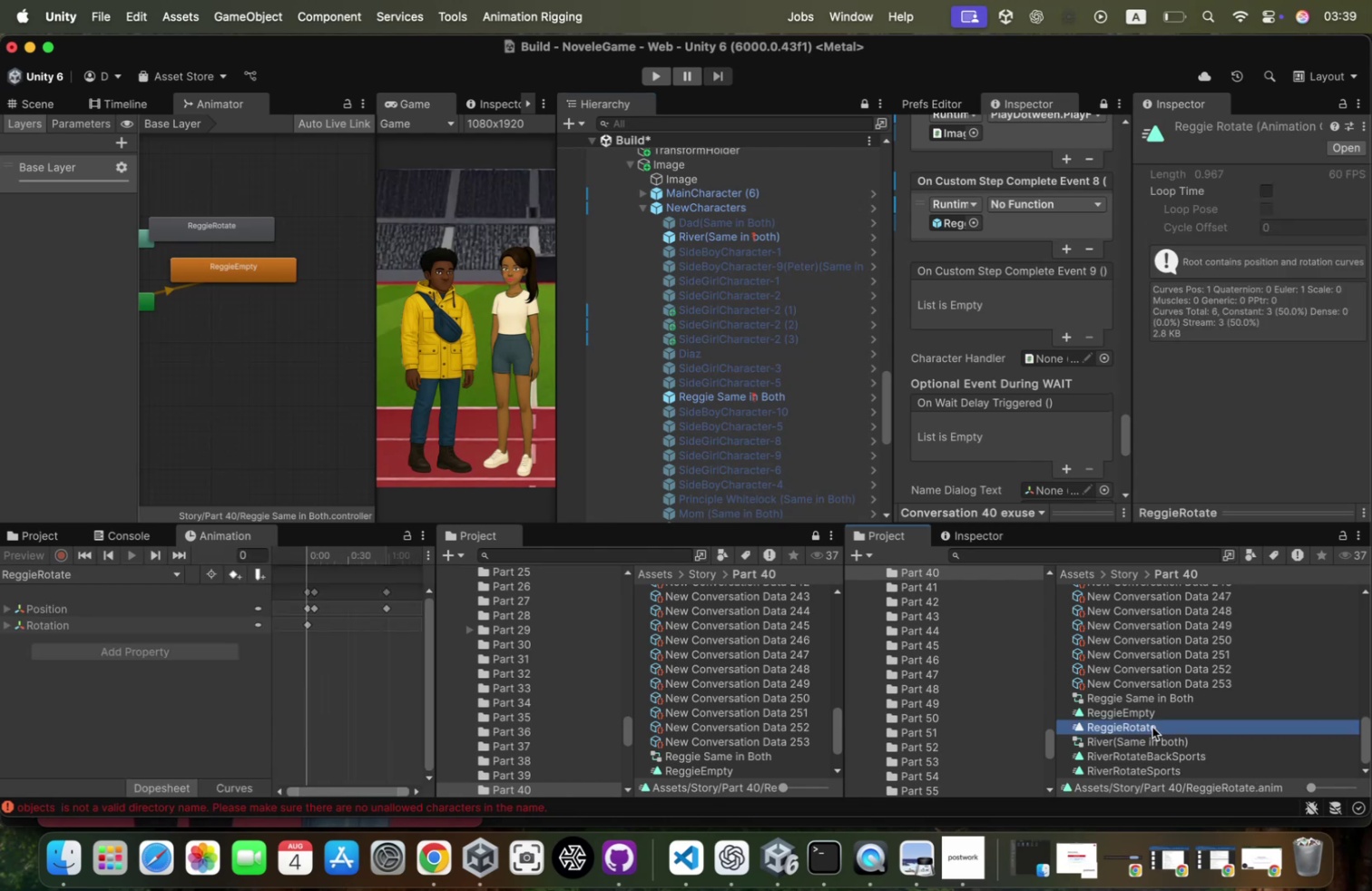 
left_click([1152, 726])
 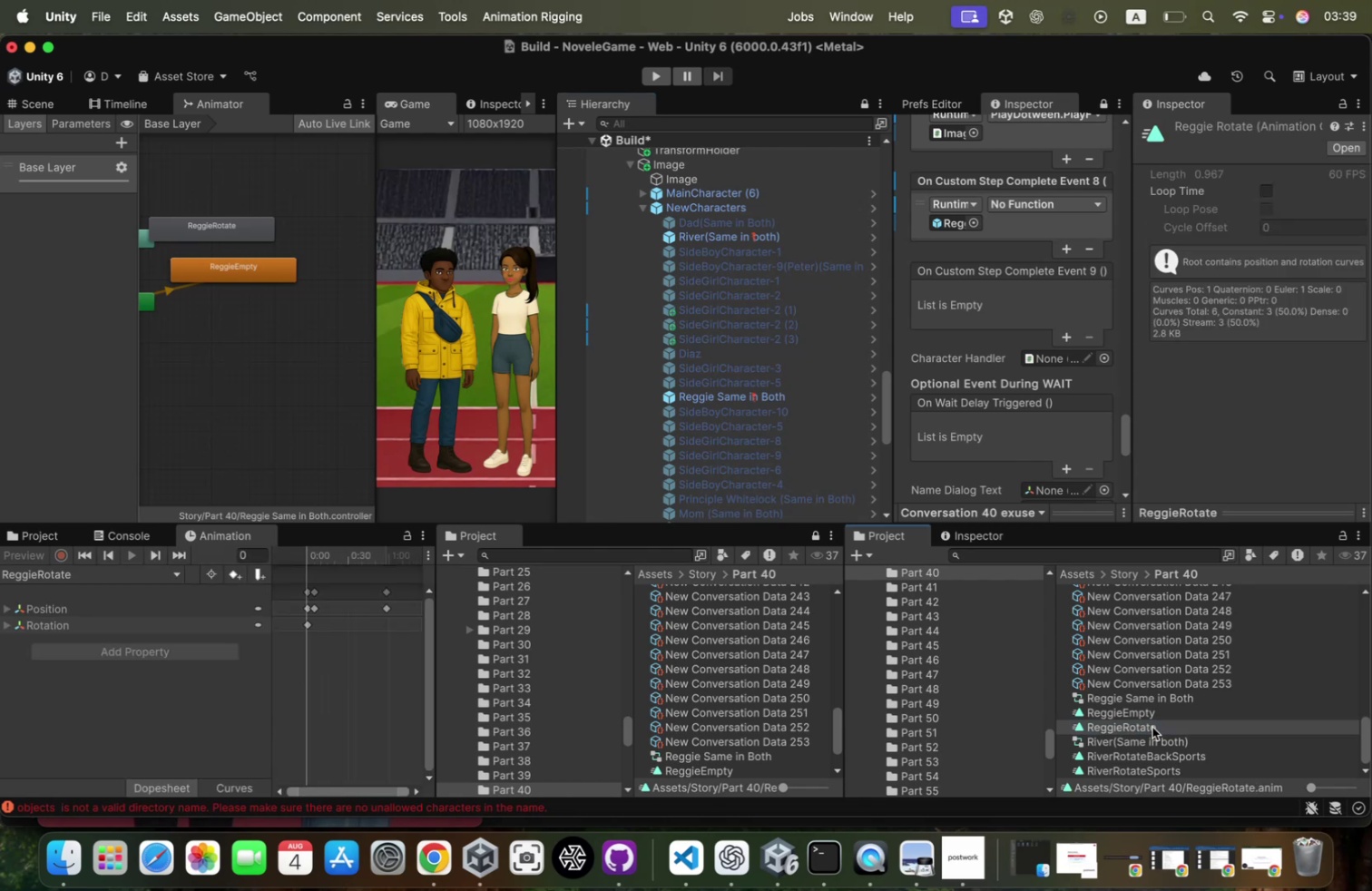 
key(Meta+CommandLeft)
 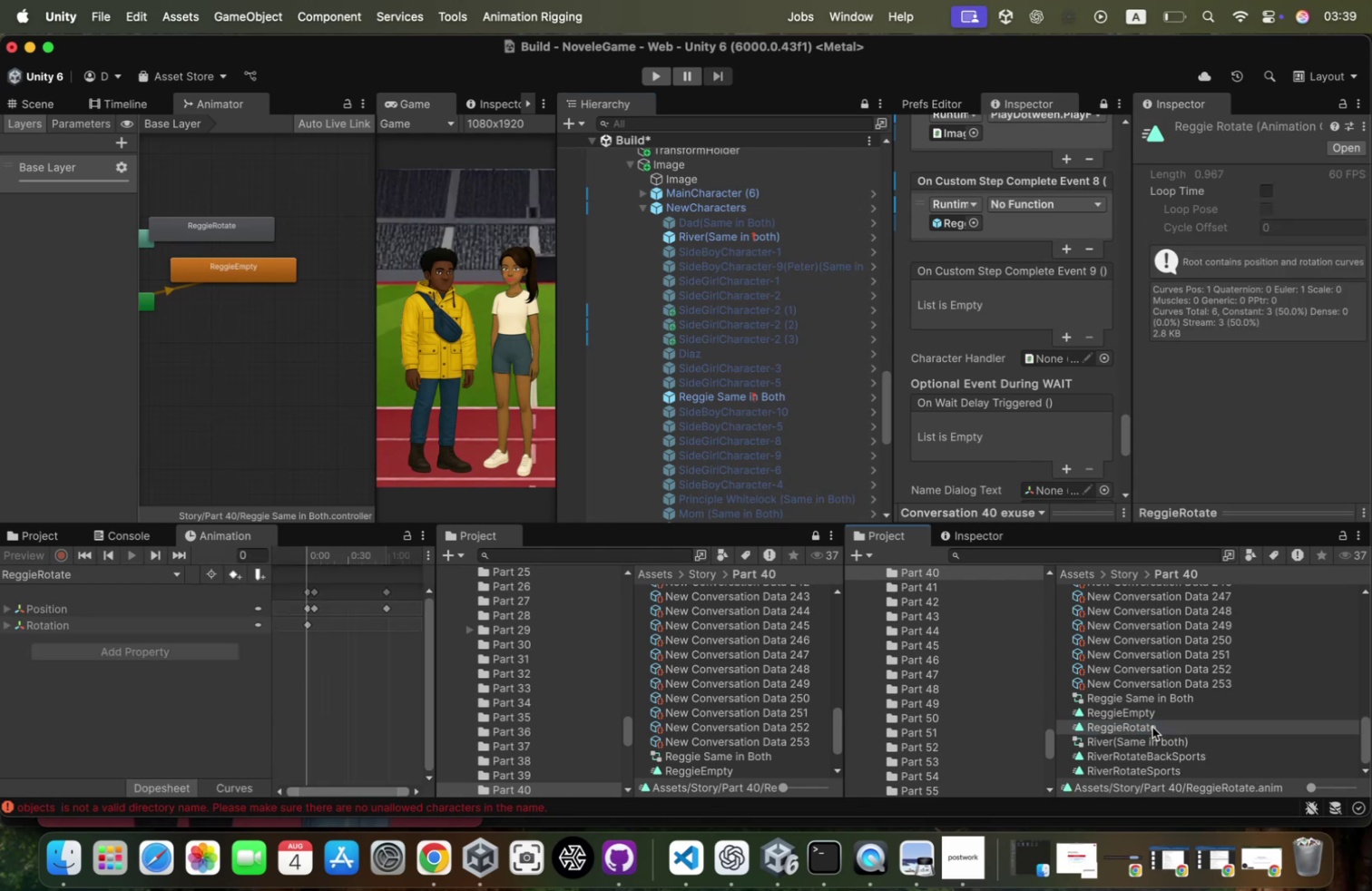 
key(Meta+C)
 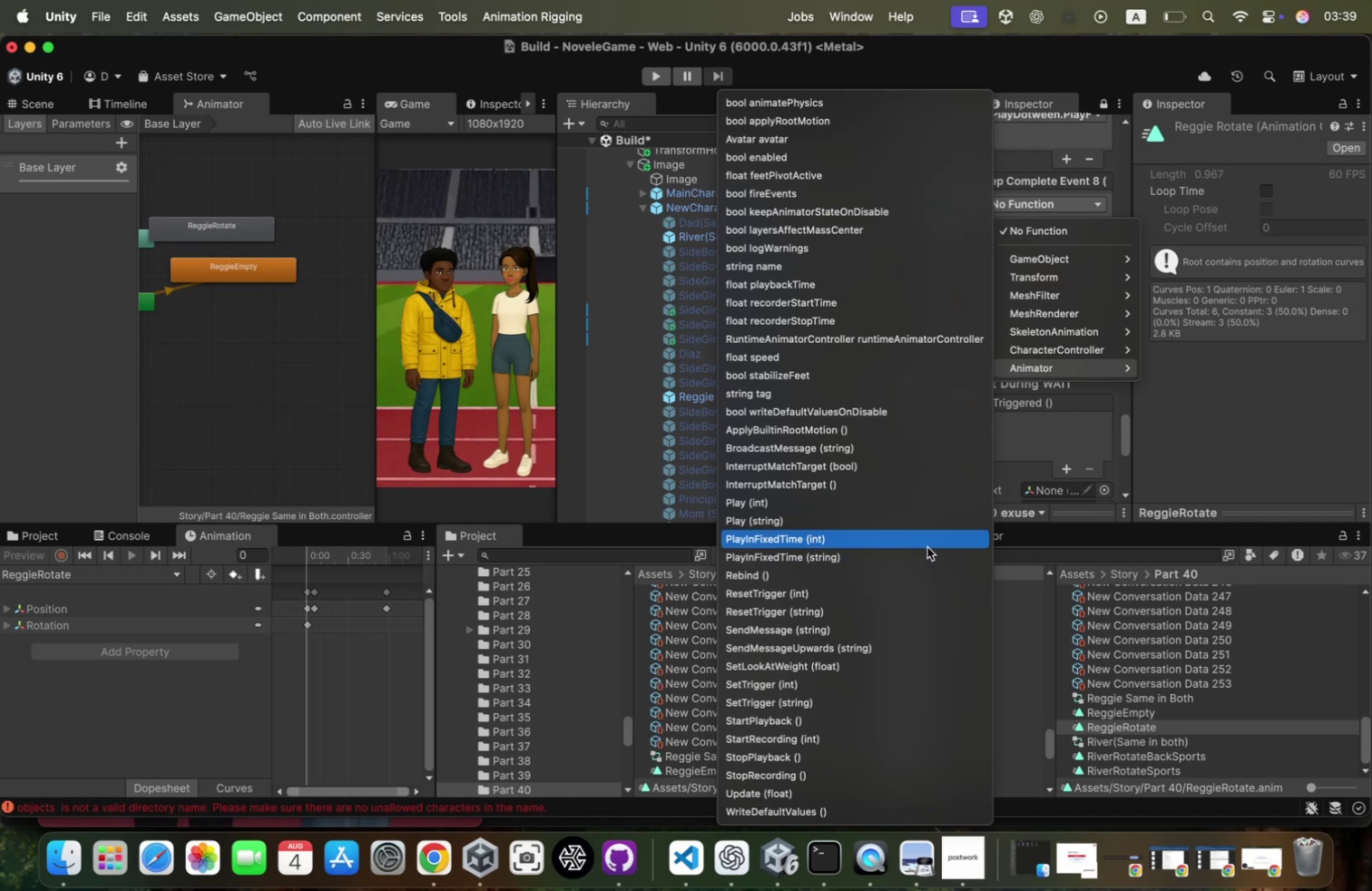 
wait(14.72)
 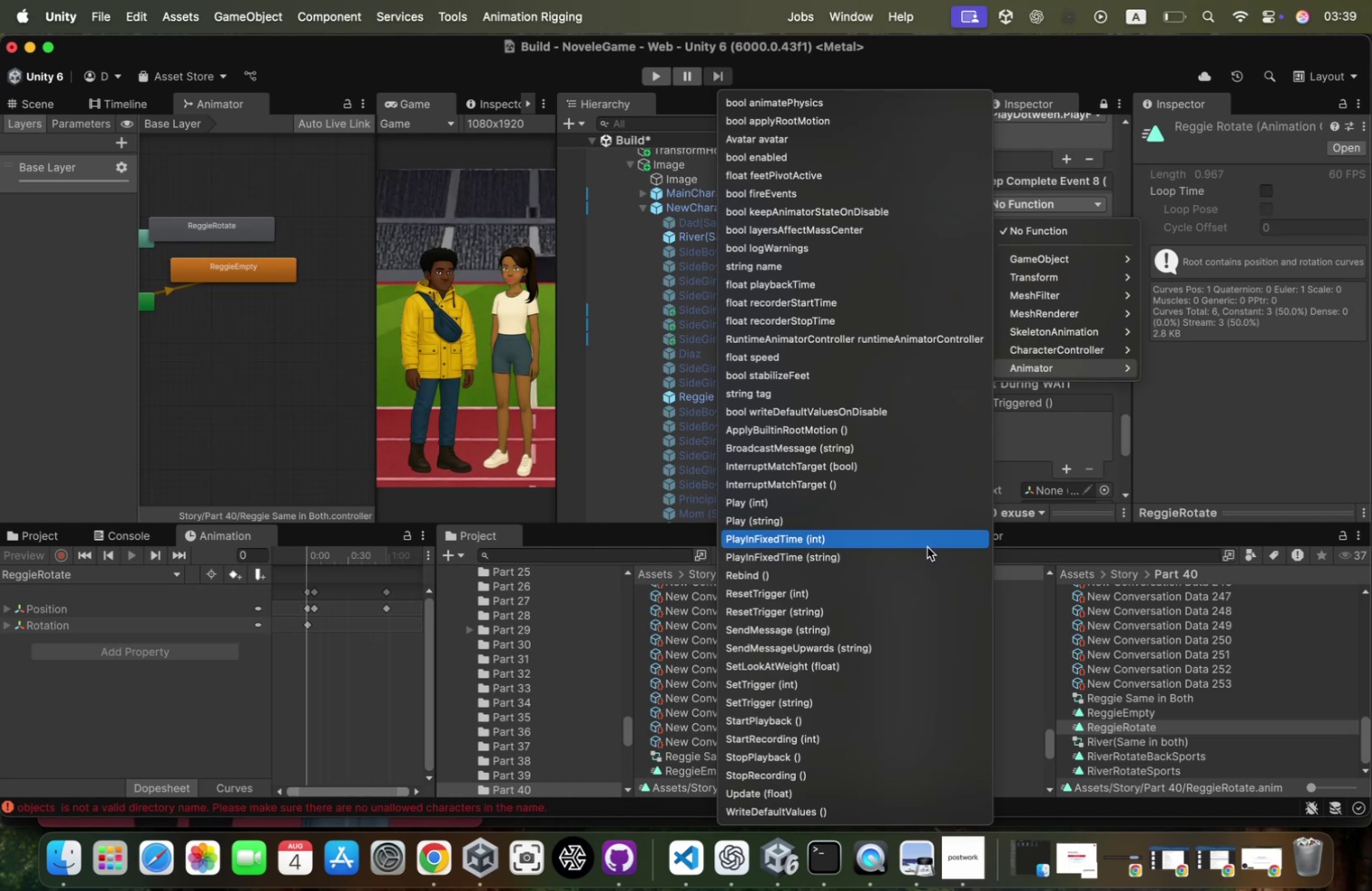 
left_click([1063, 226])
 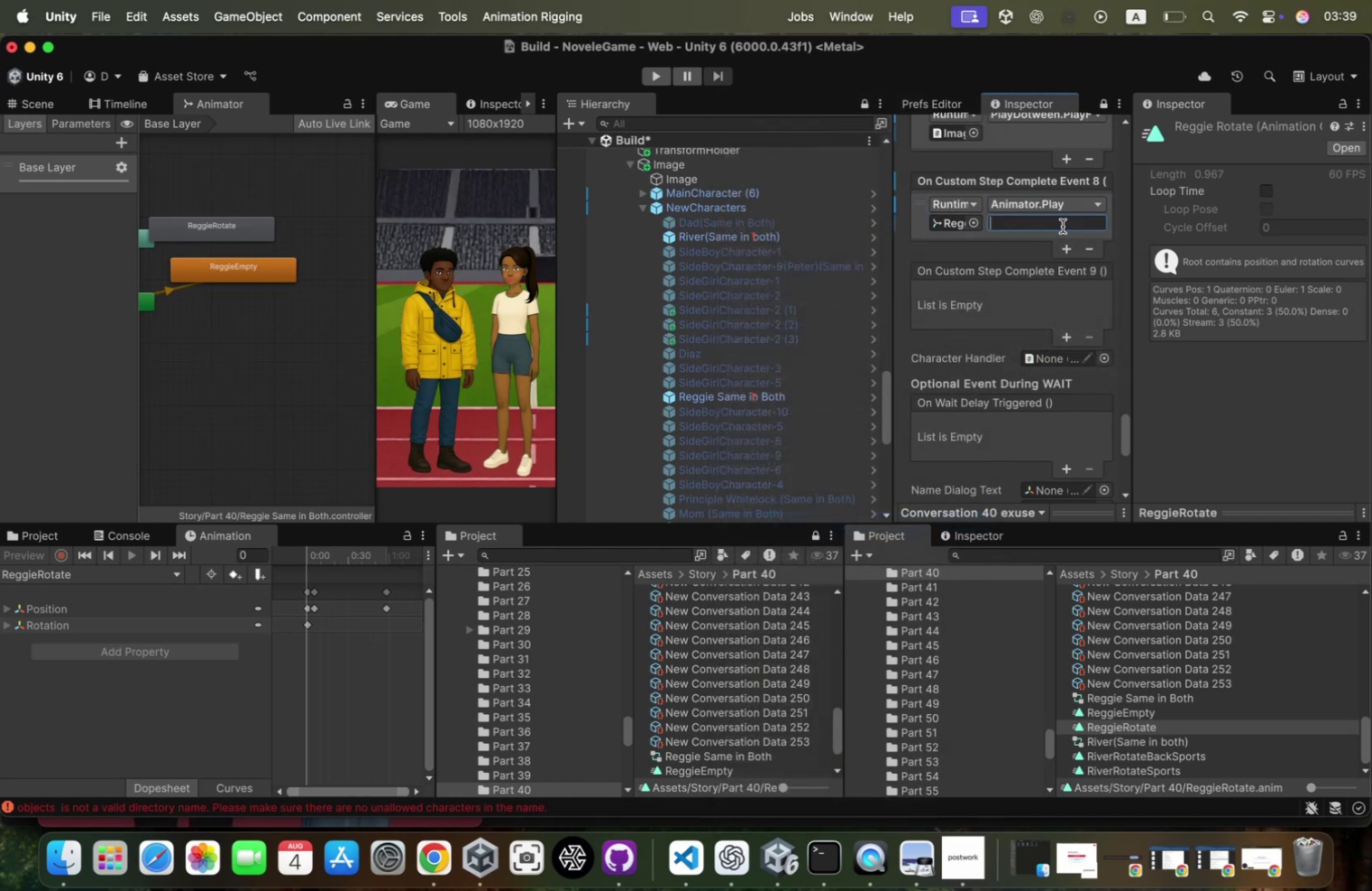 
key(Meta+CommandLeft)
 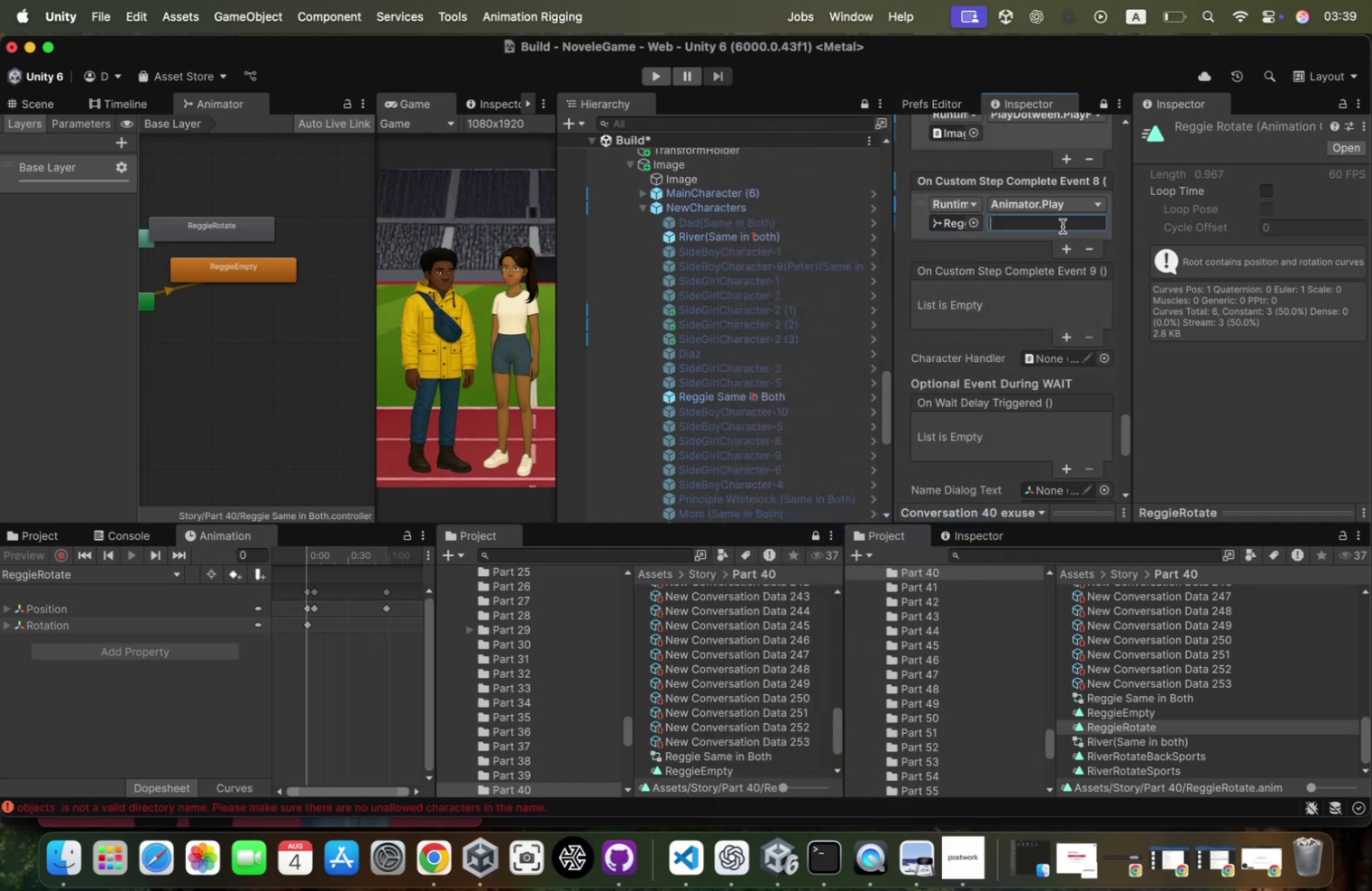 
key(Meta+V)
 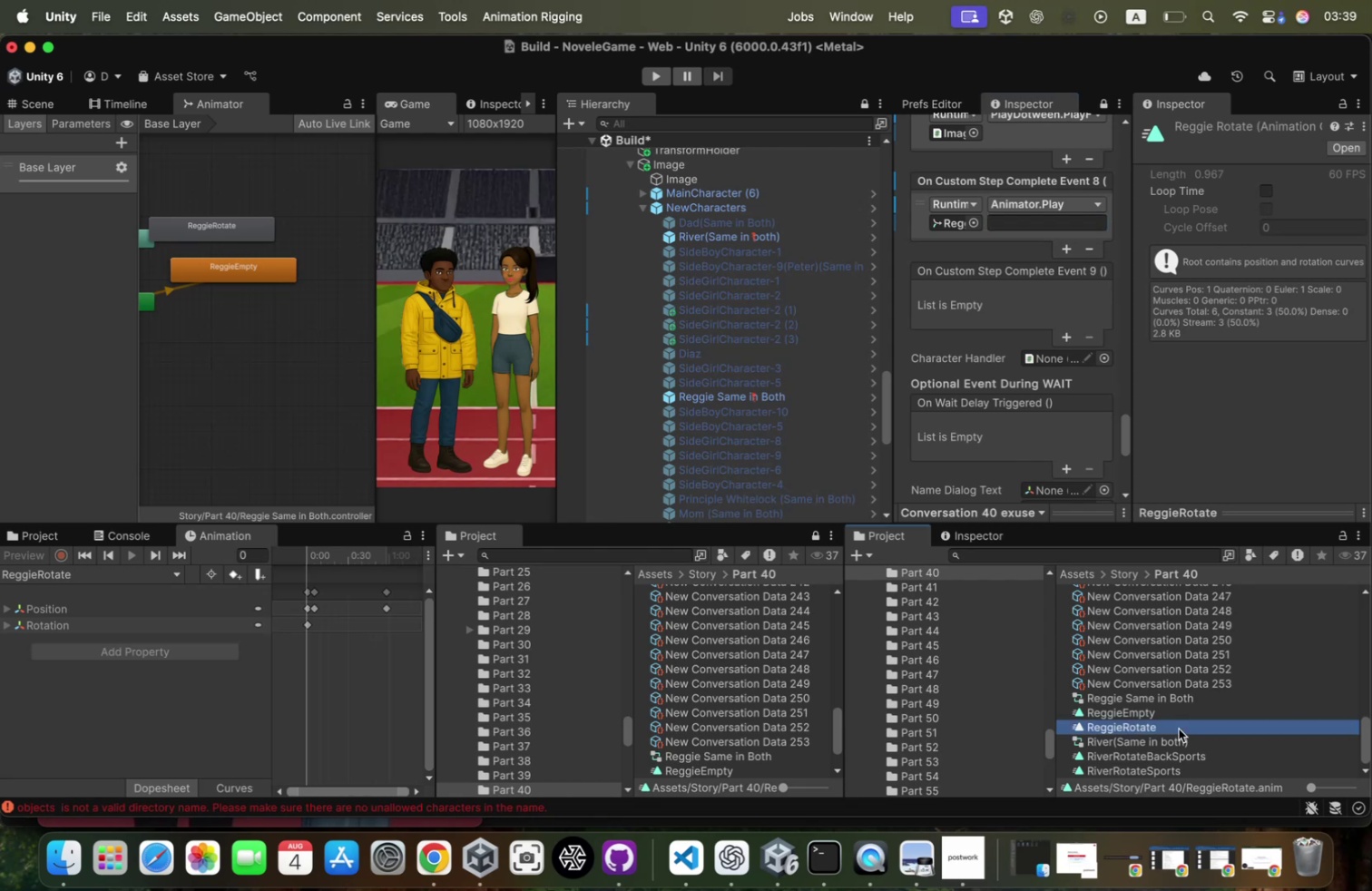 
left_click([1183, 728])
 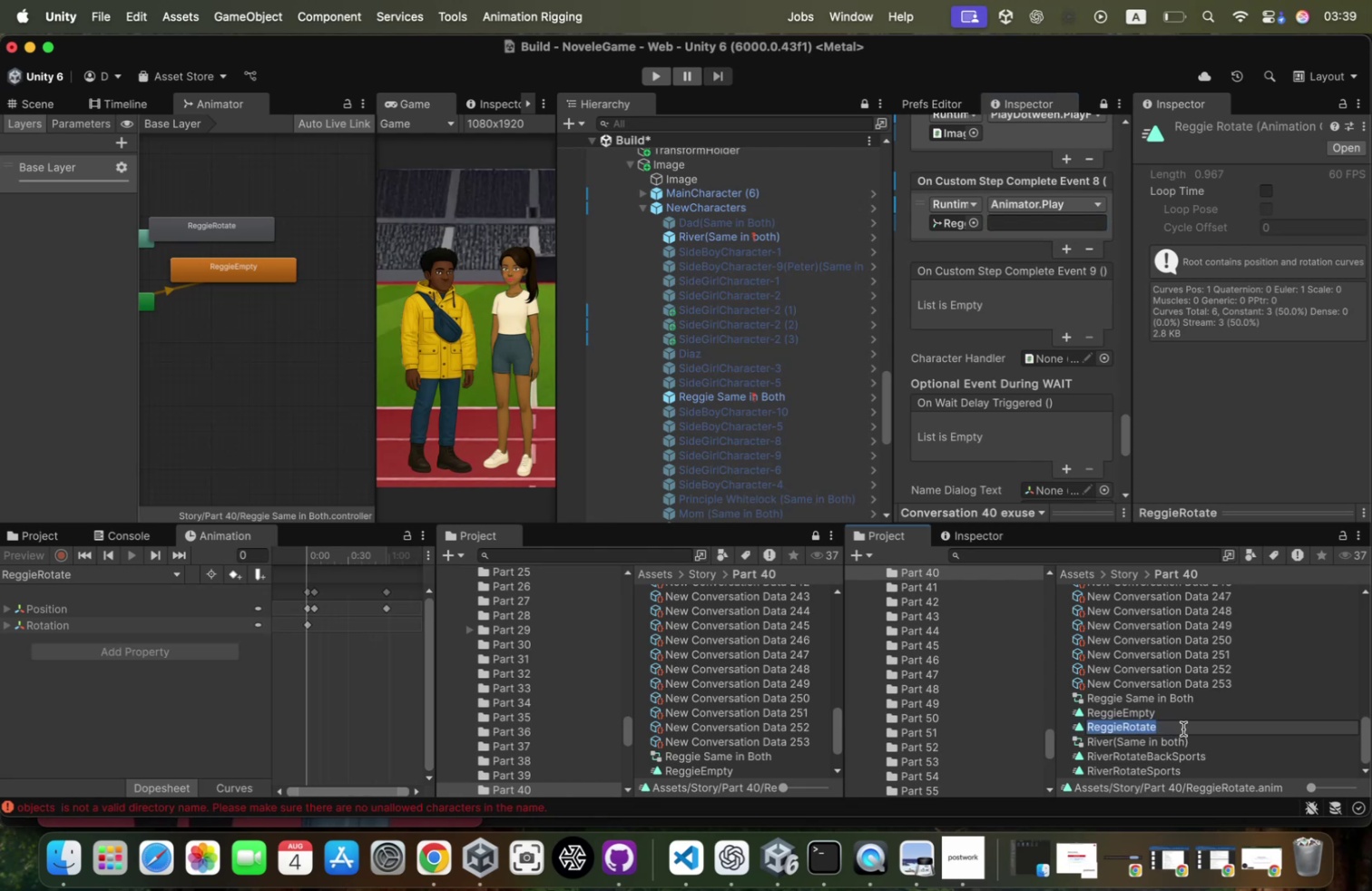 
key(Meta+CommandLeft)
 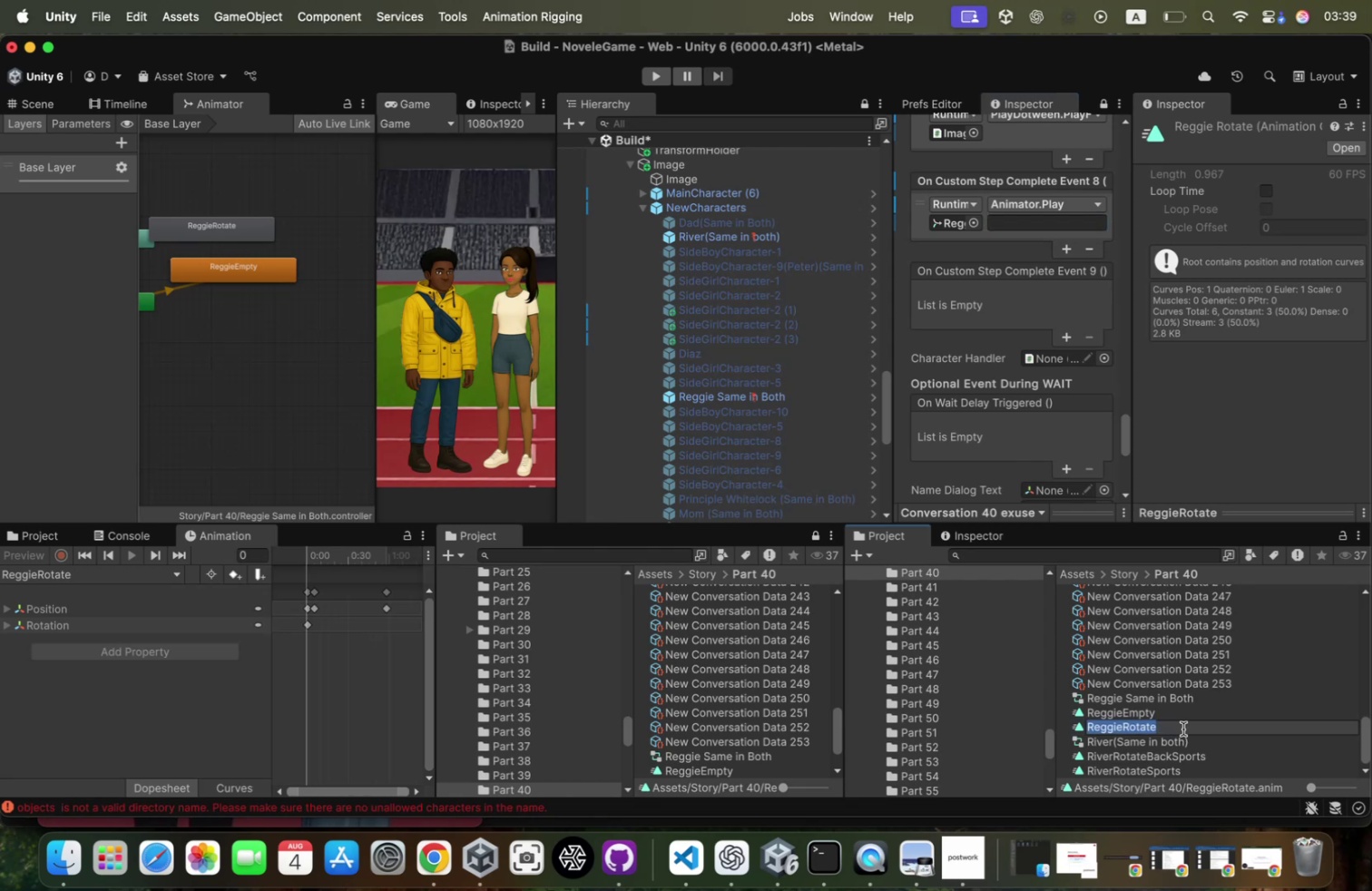 
key(Meta+C)
 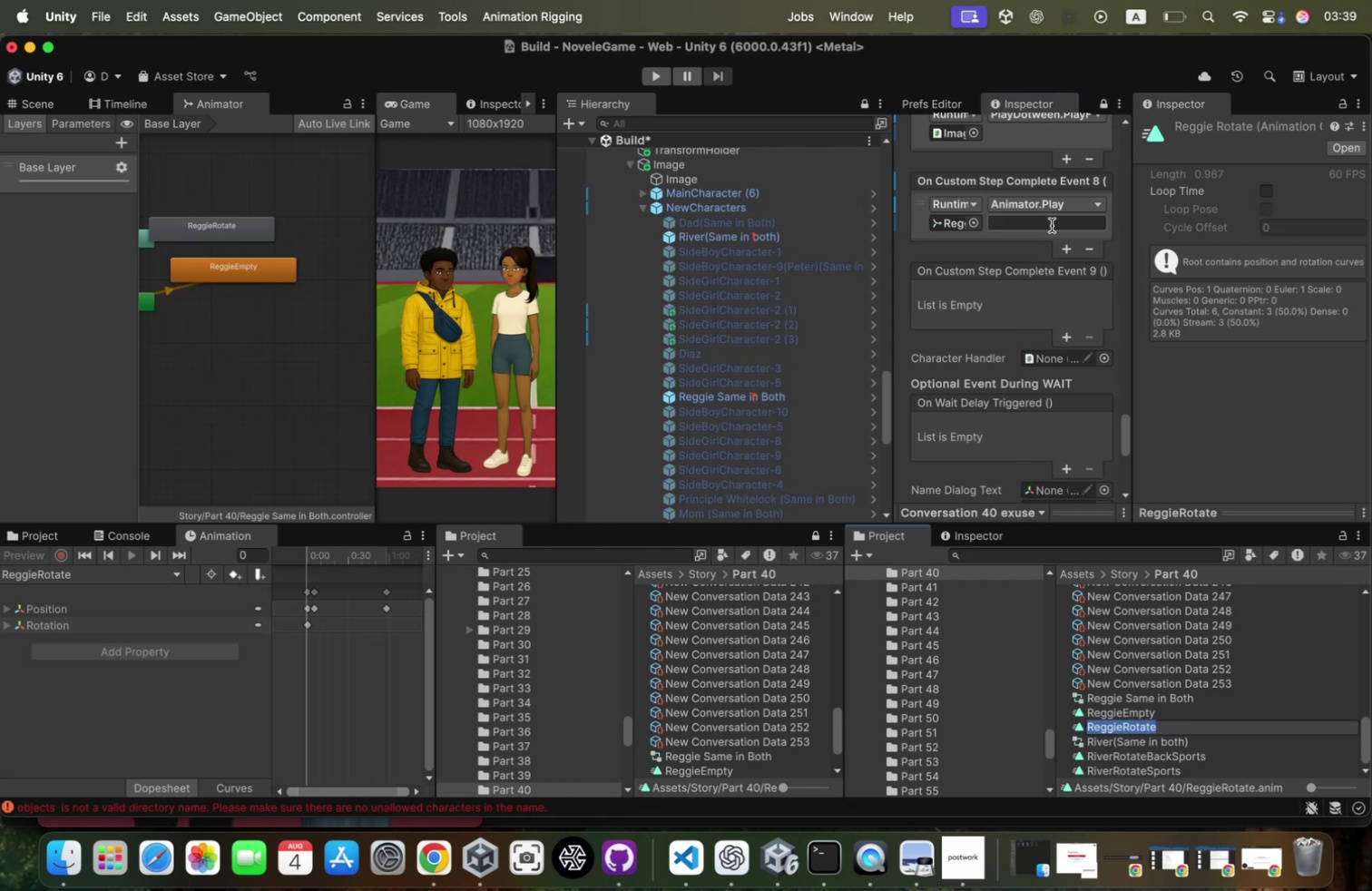 
key(Meta+CommandLeft)
 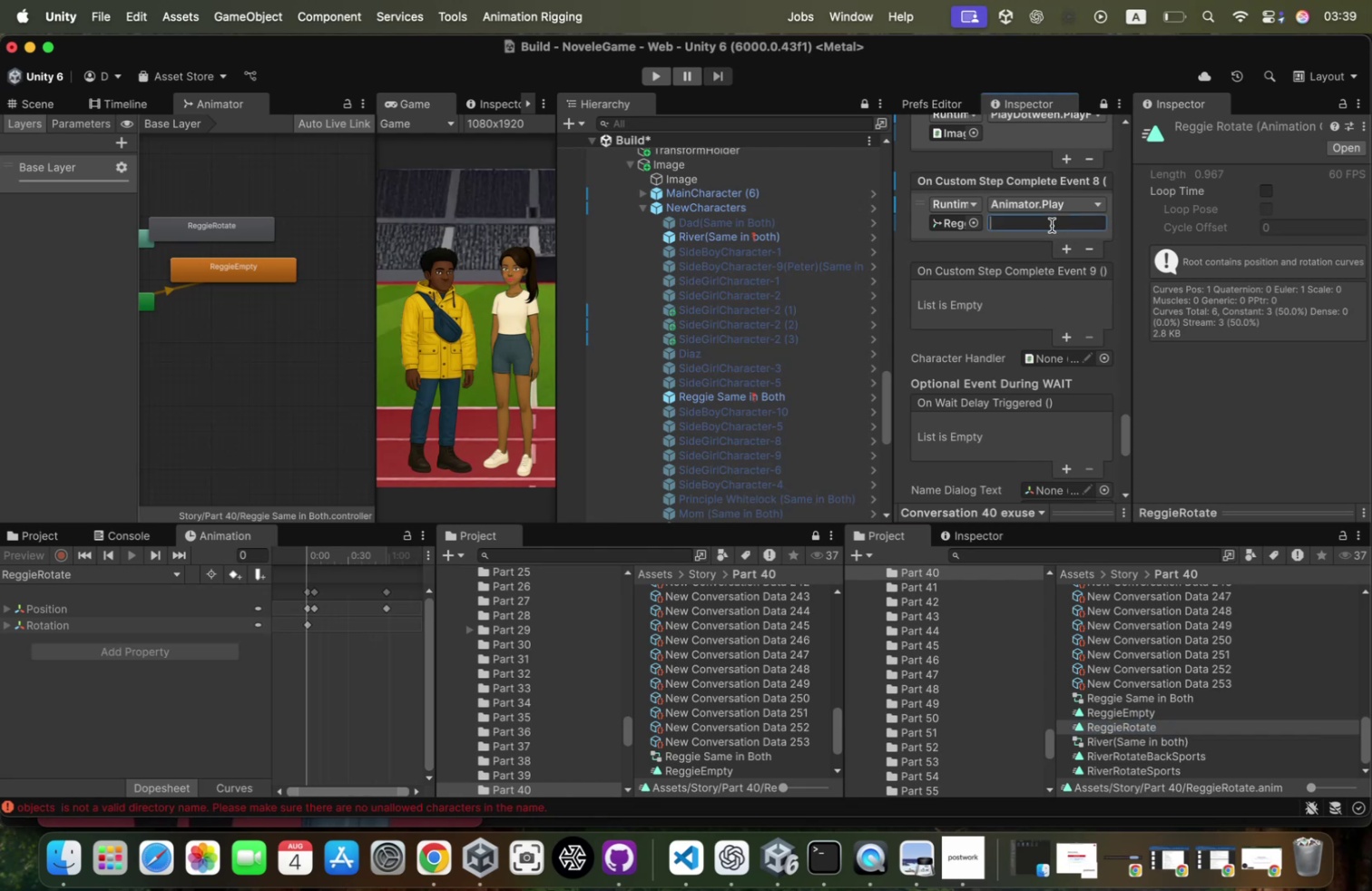 
key(Meta+V)
 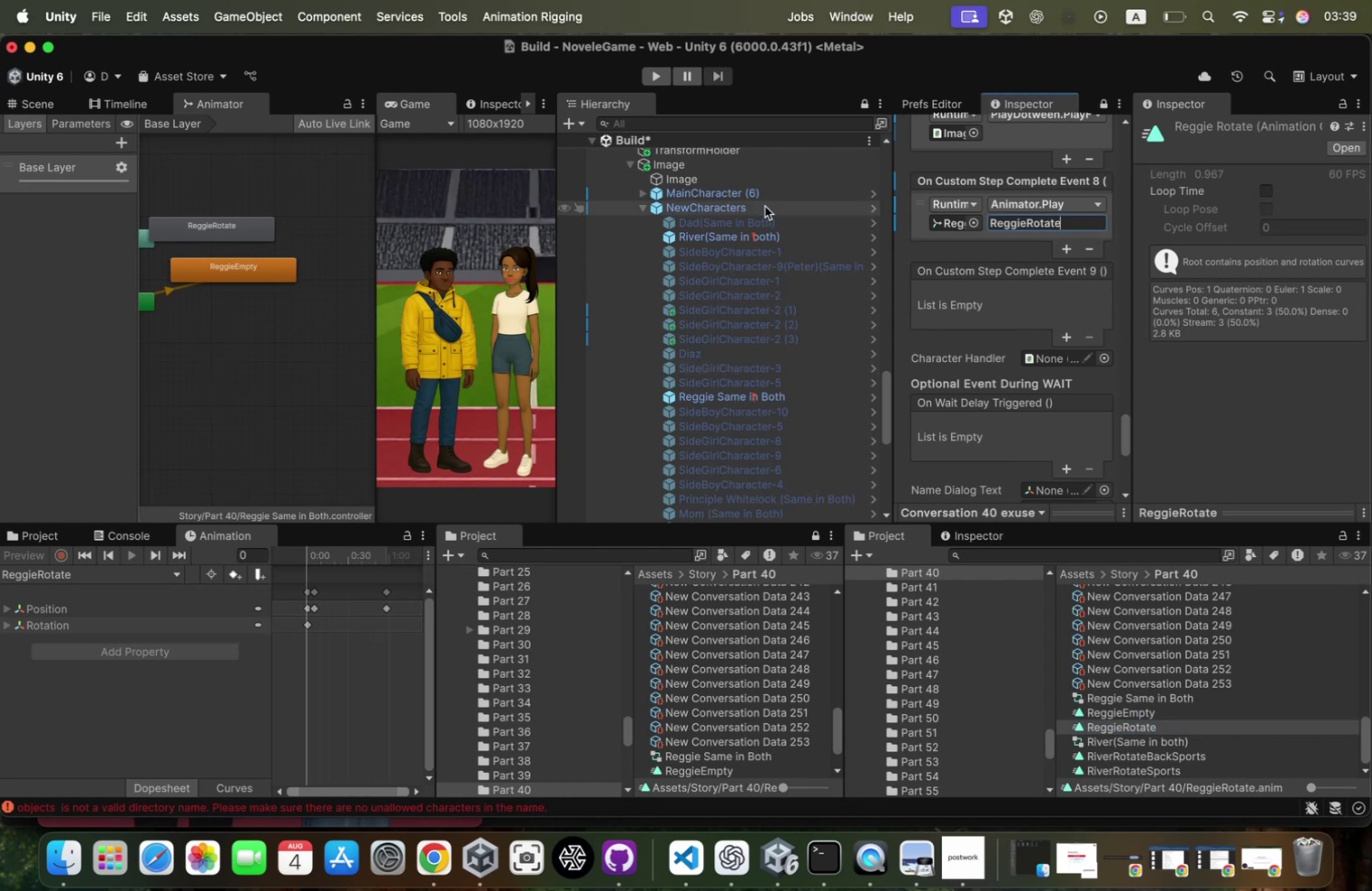 
wait(7.71)
 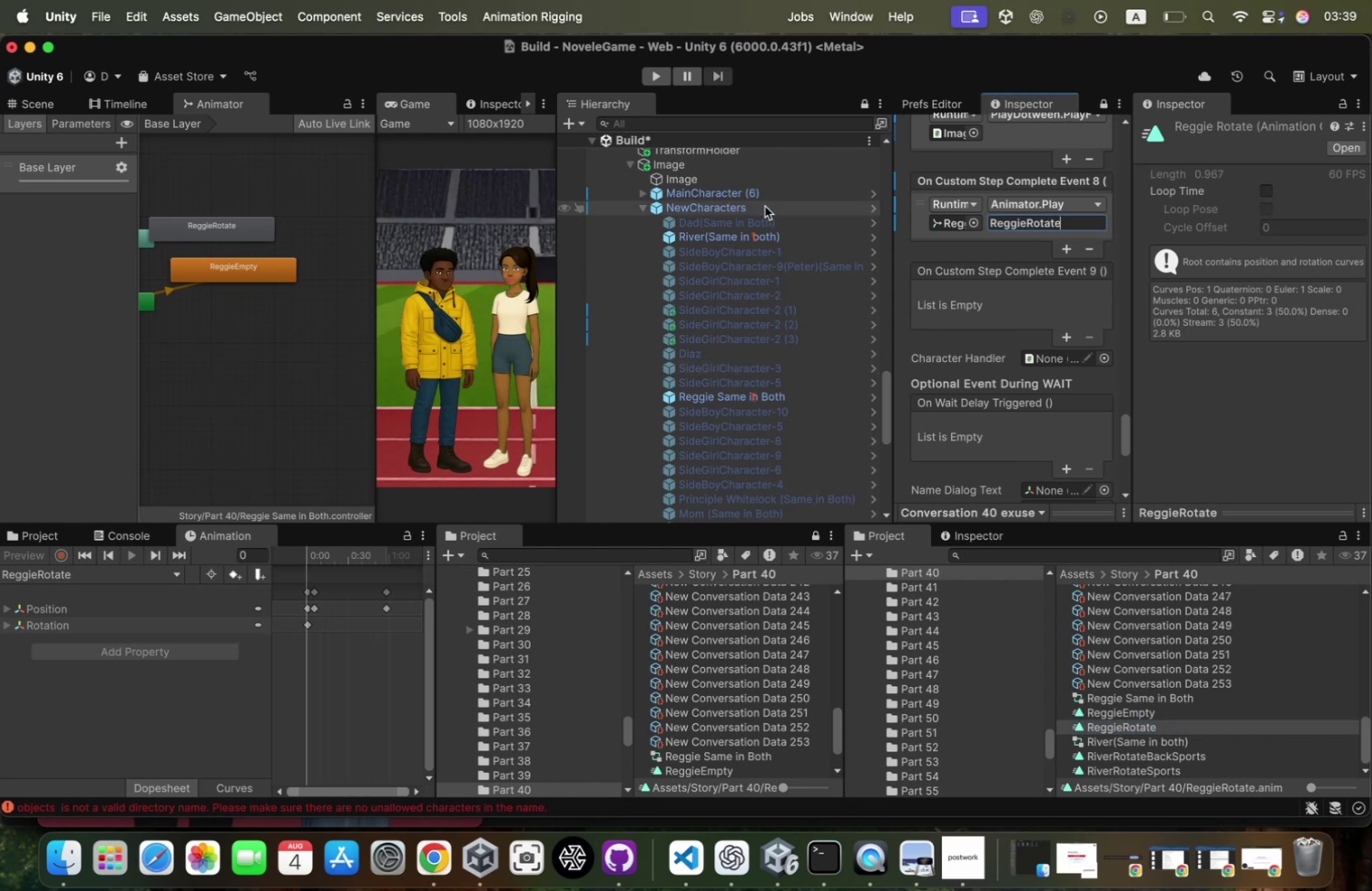 
scroll: coordinate [1200, 681], scroll_direction: up, amount: 22.0
 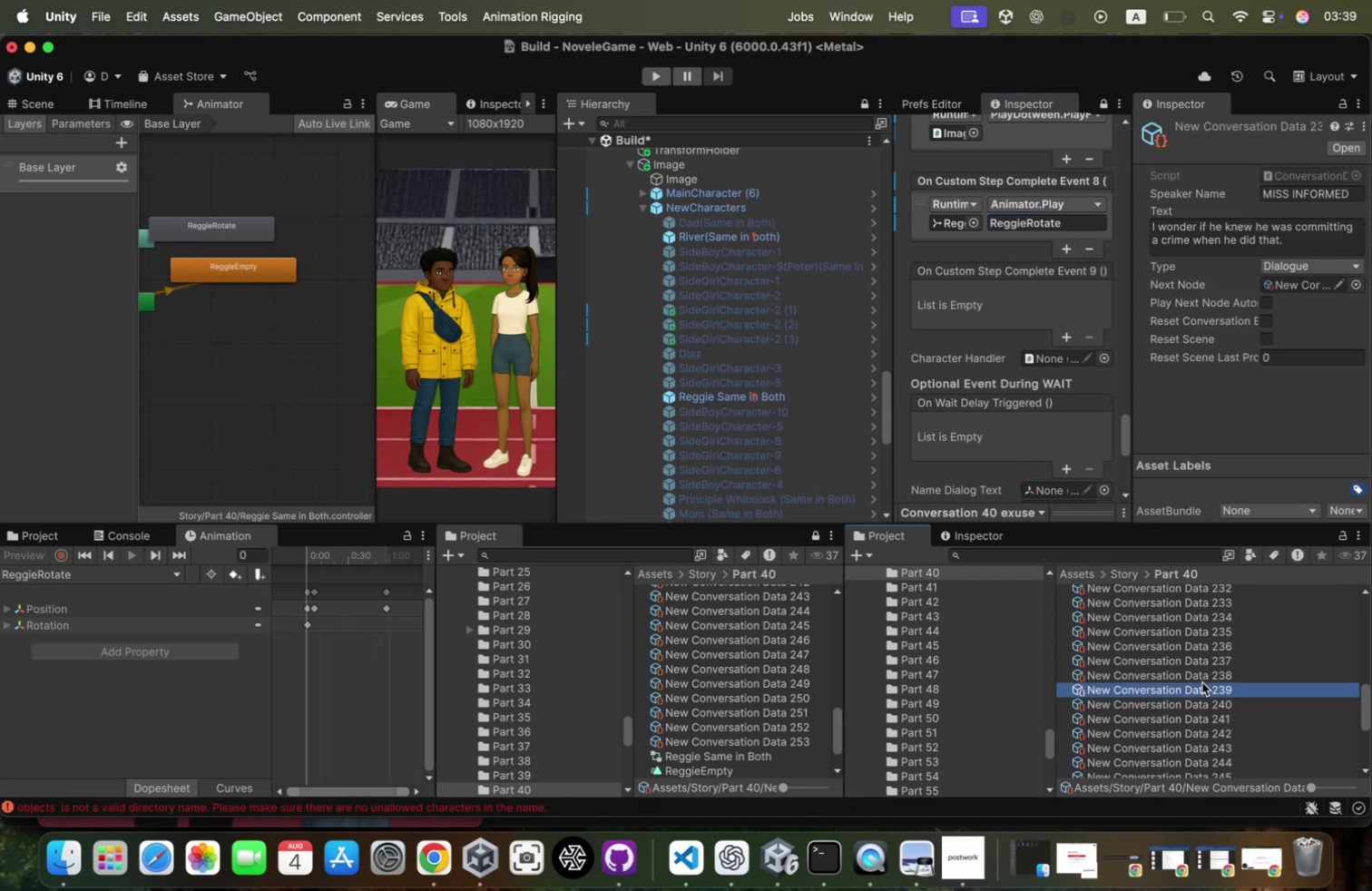 
key(ArrowUp)
 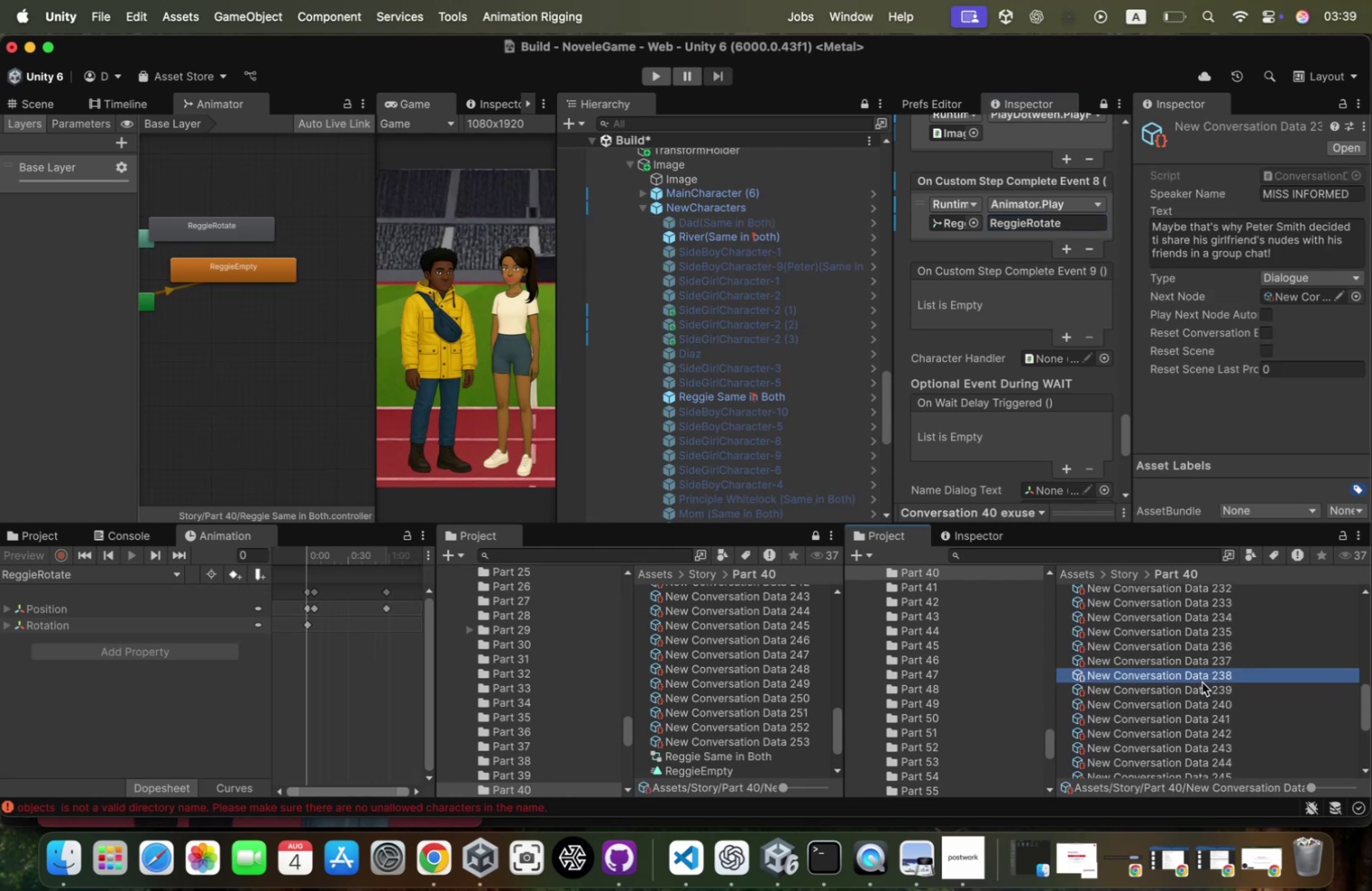 
key(ArrowUp)
 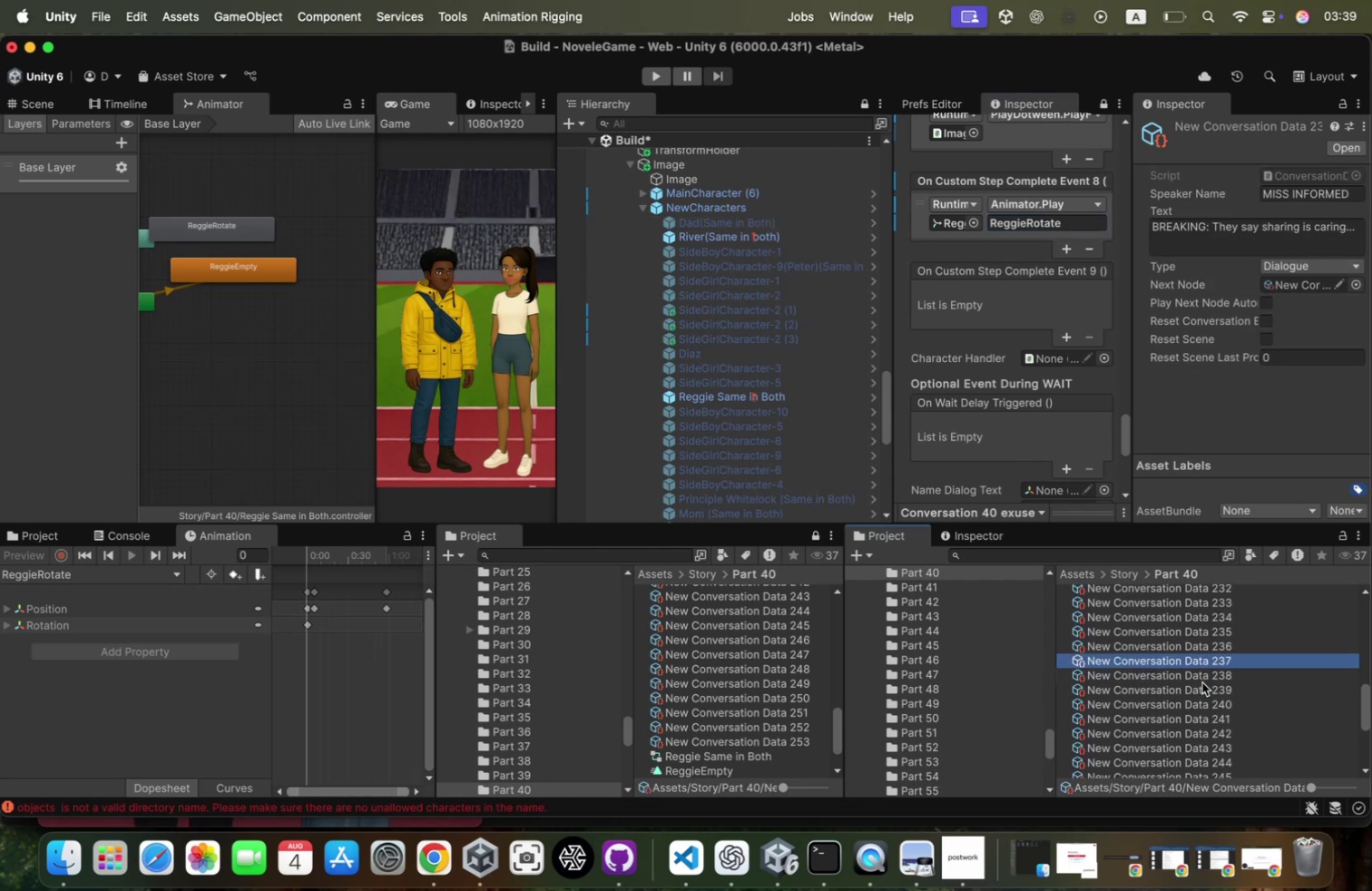 
key(ArrowUp)
 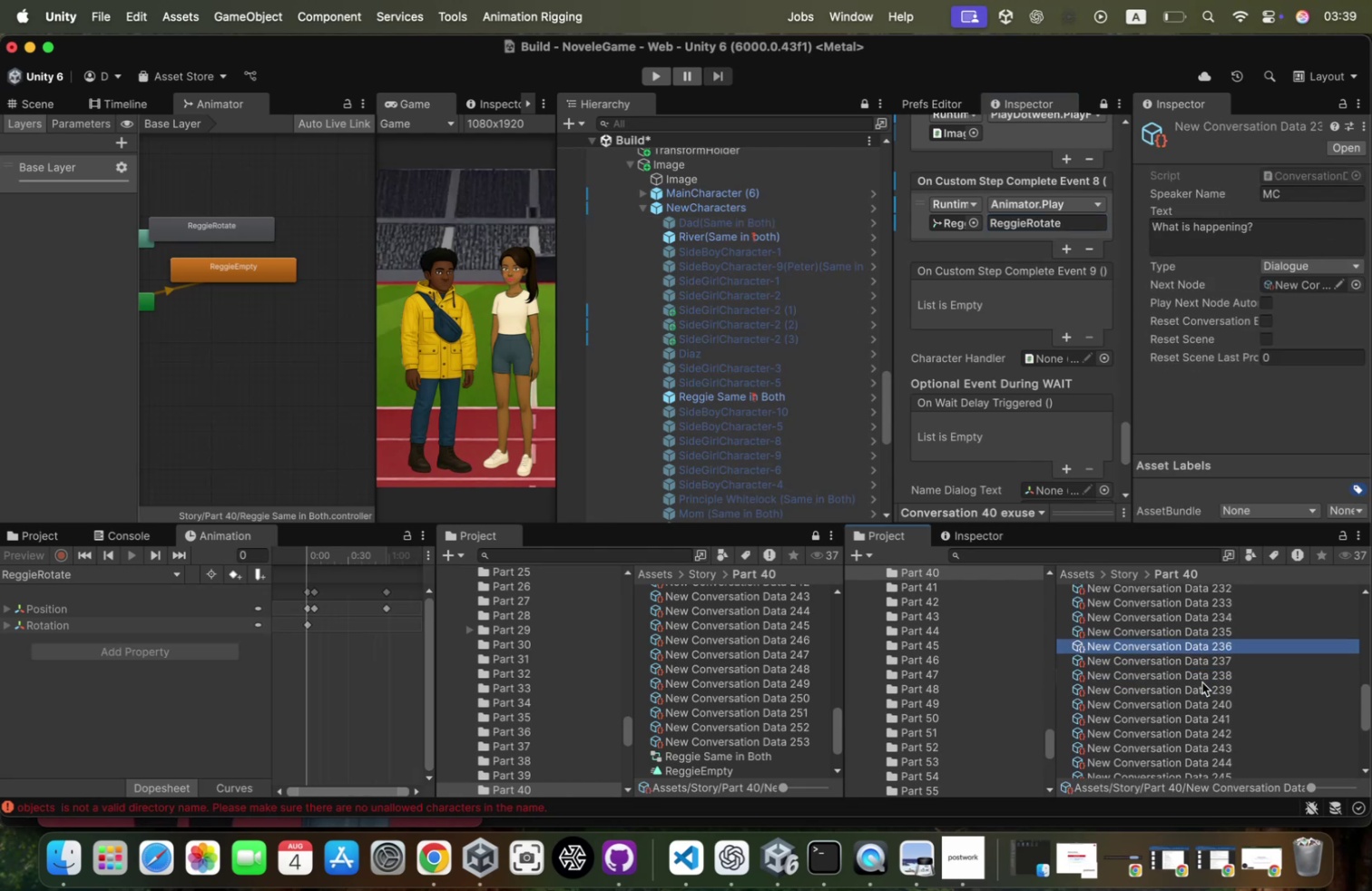 
key(ArrowUp)
 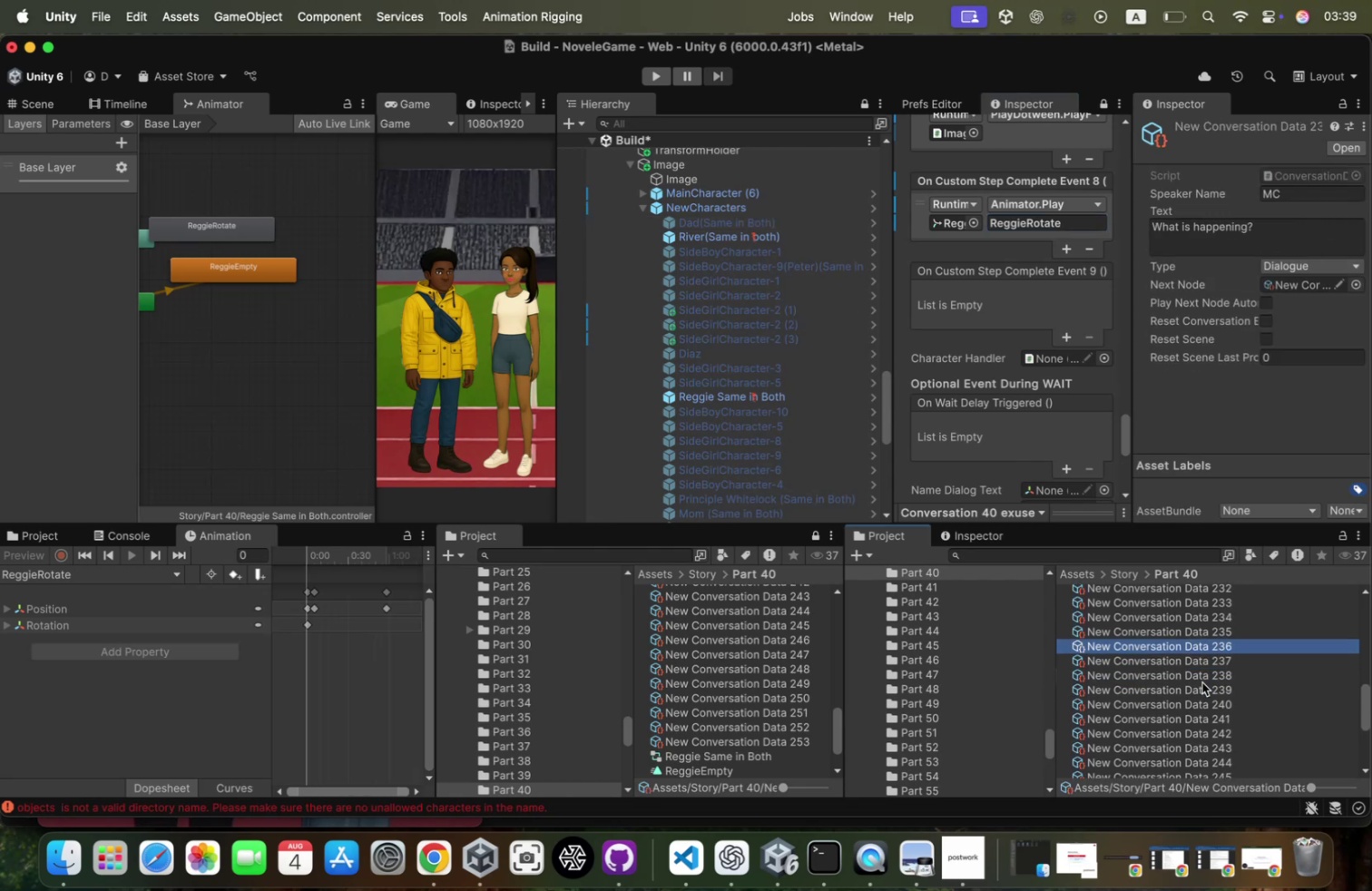 
key(ArrowUp)
 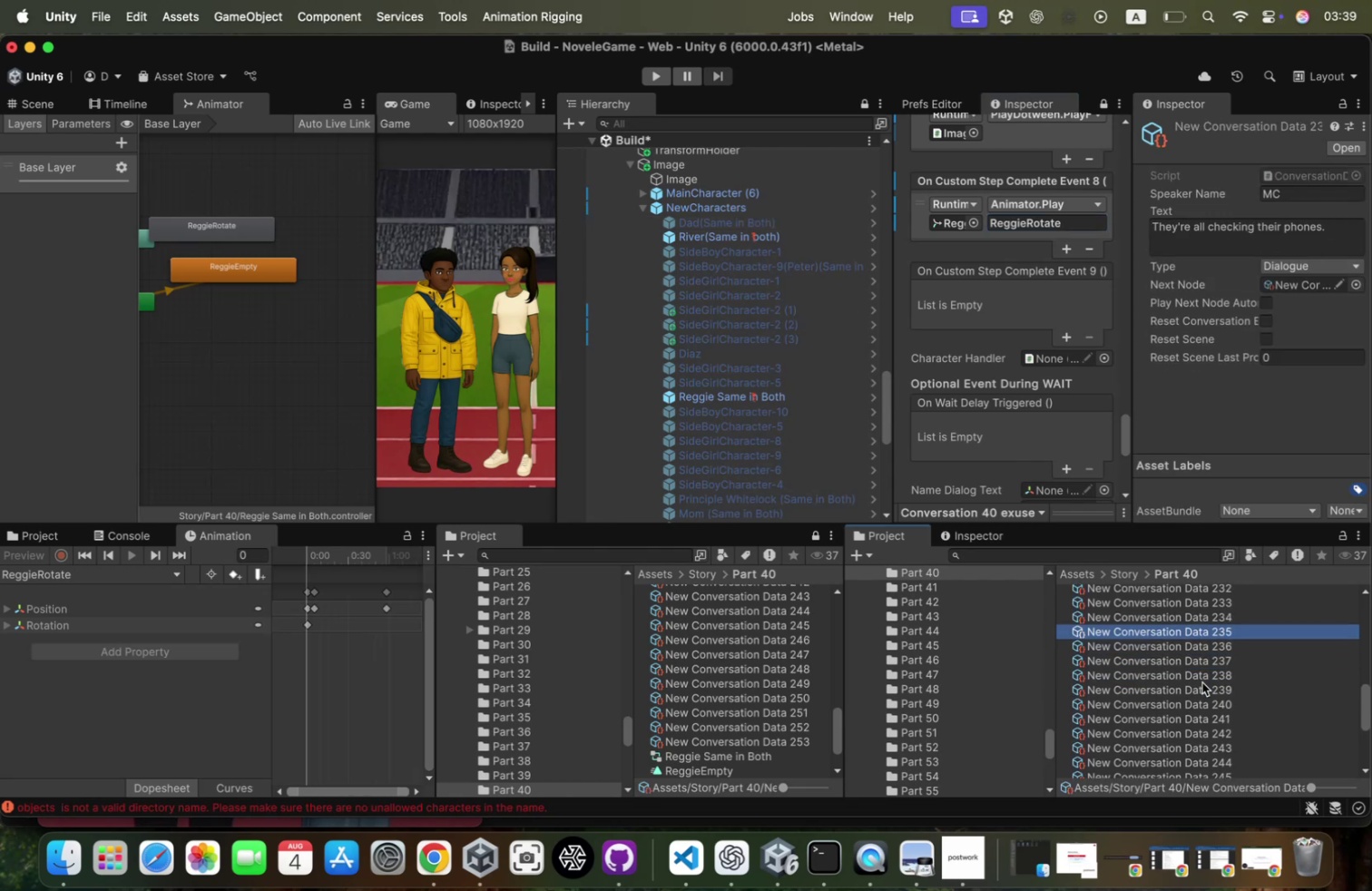 
key(ArrowUp)
 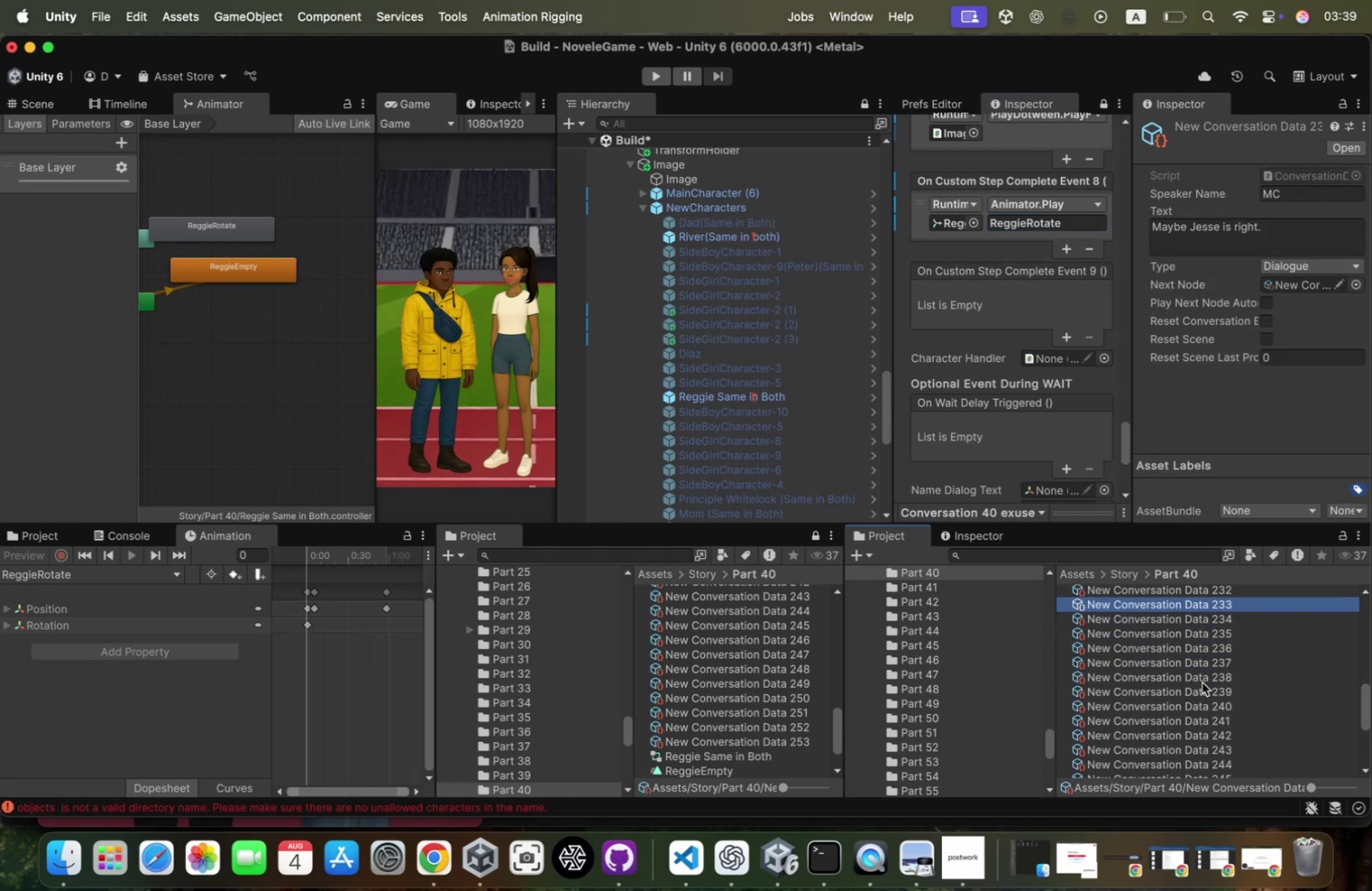 
key(ArrowUp)
 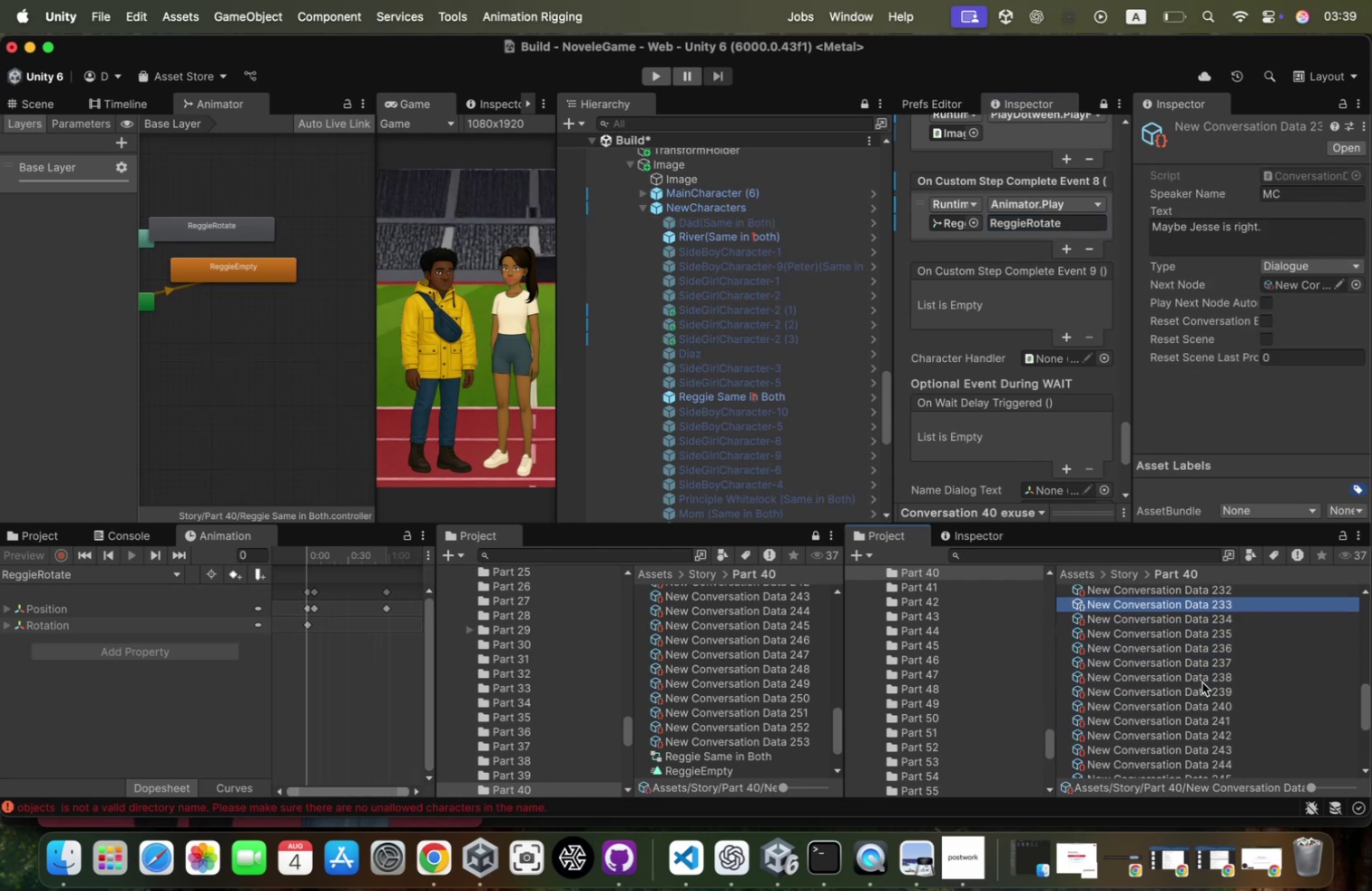 
key(ArrowUp)
 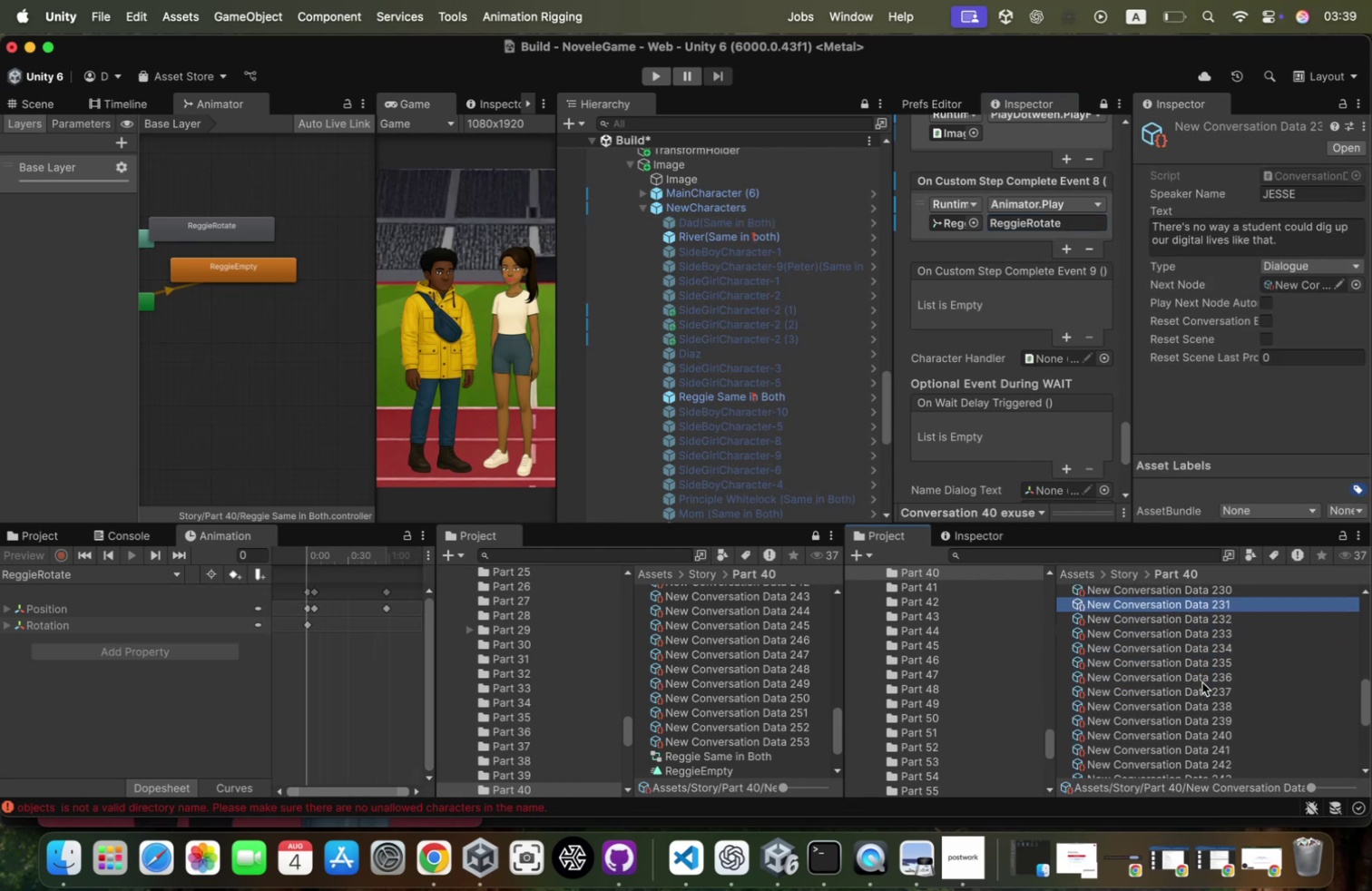 
key(ArrowUp)
 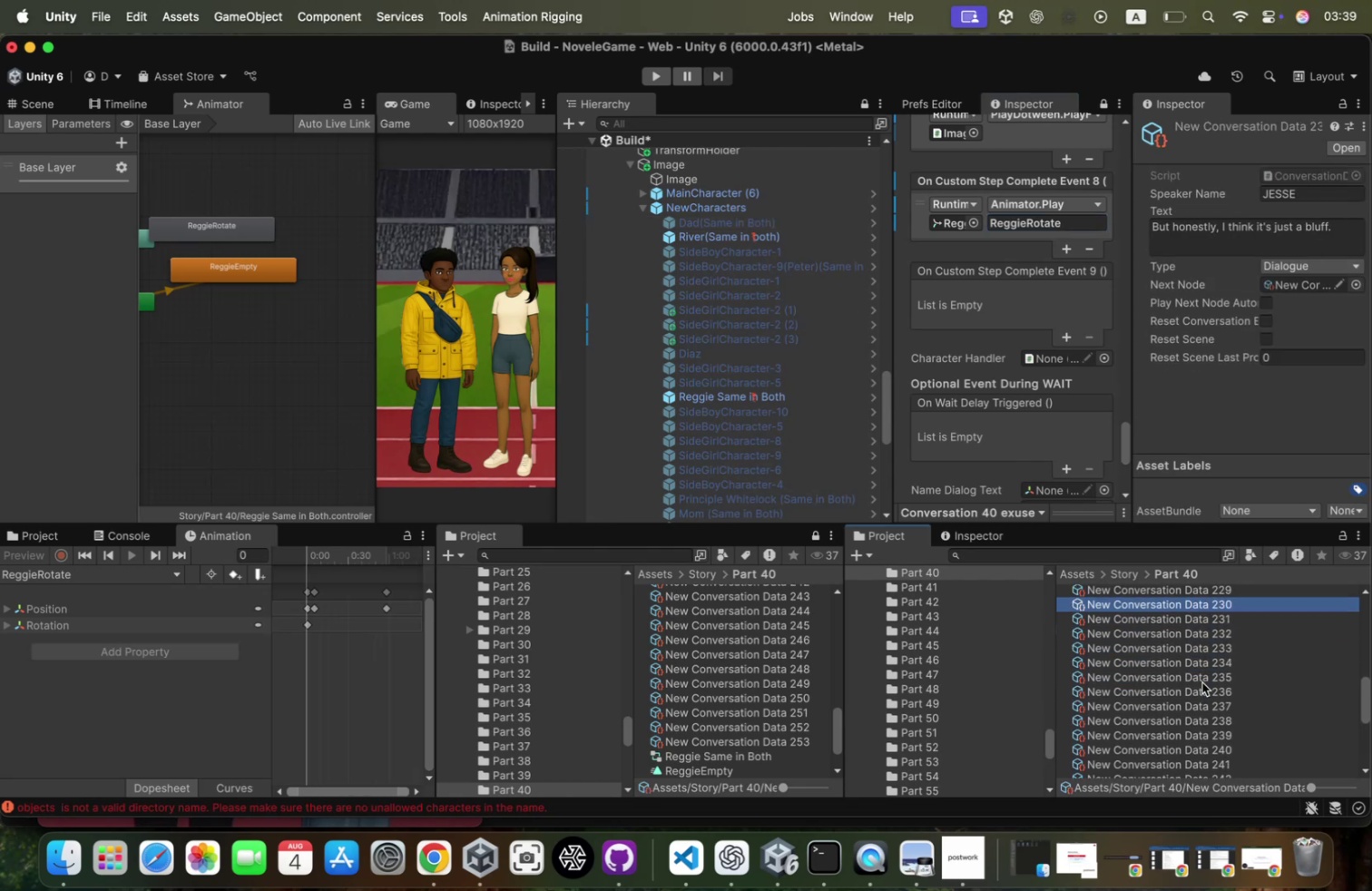 
key(ArrowUp)
 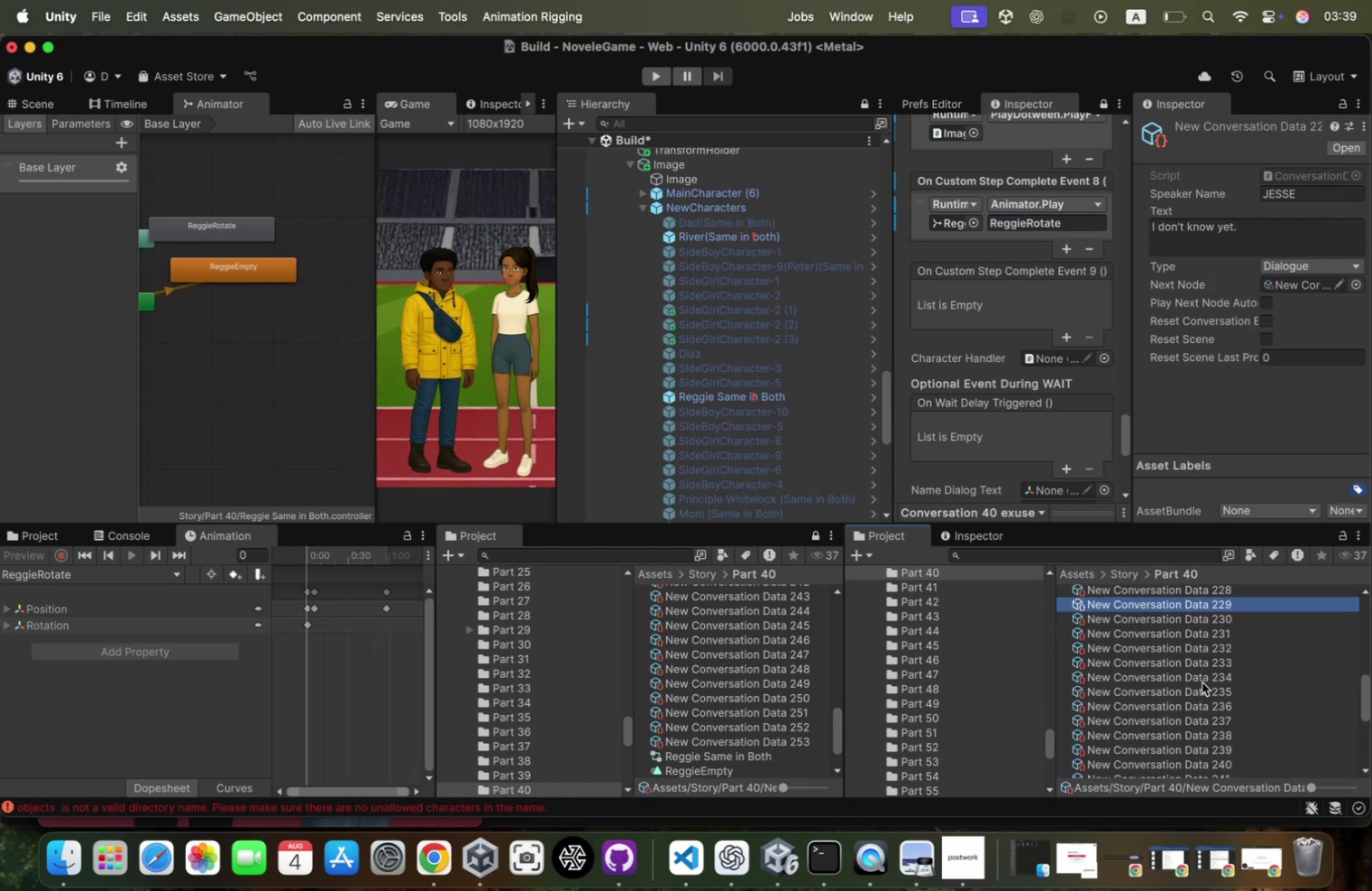 
key(ArrowUp)
 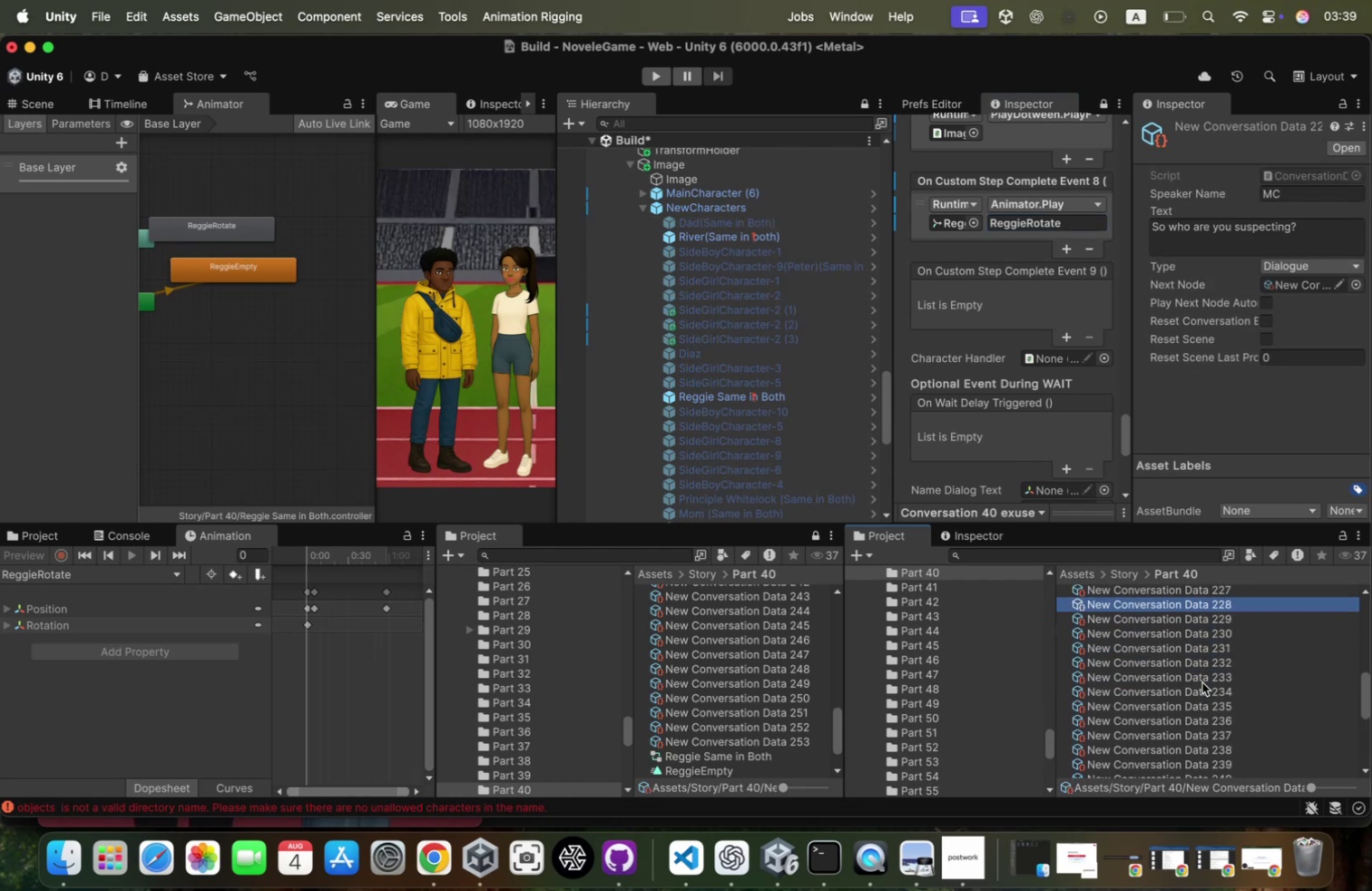 
key(ArrowUp)
 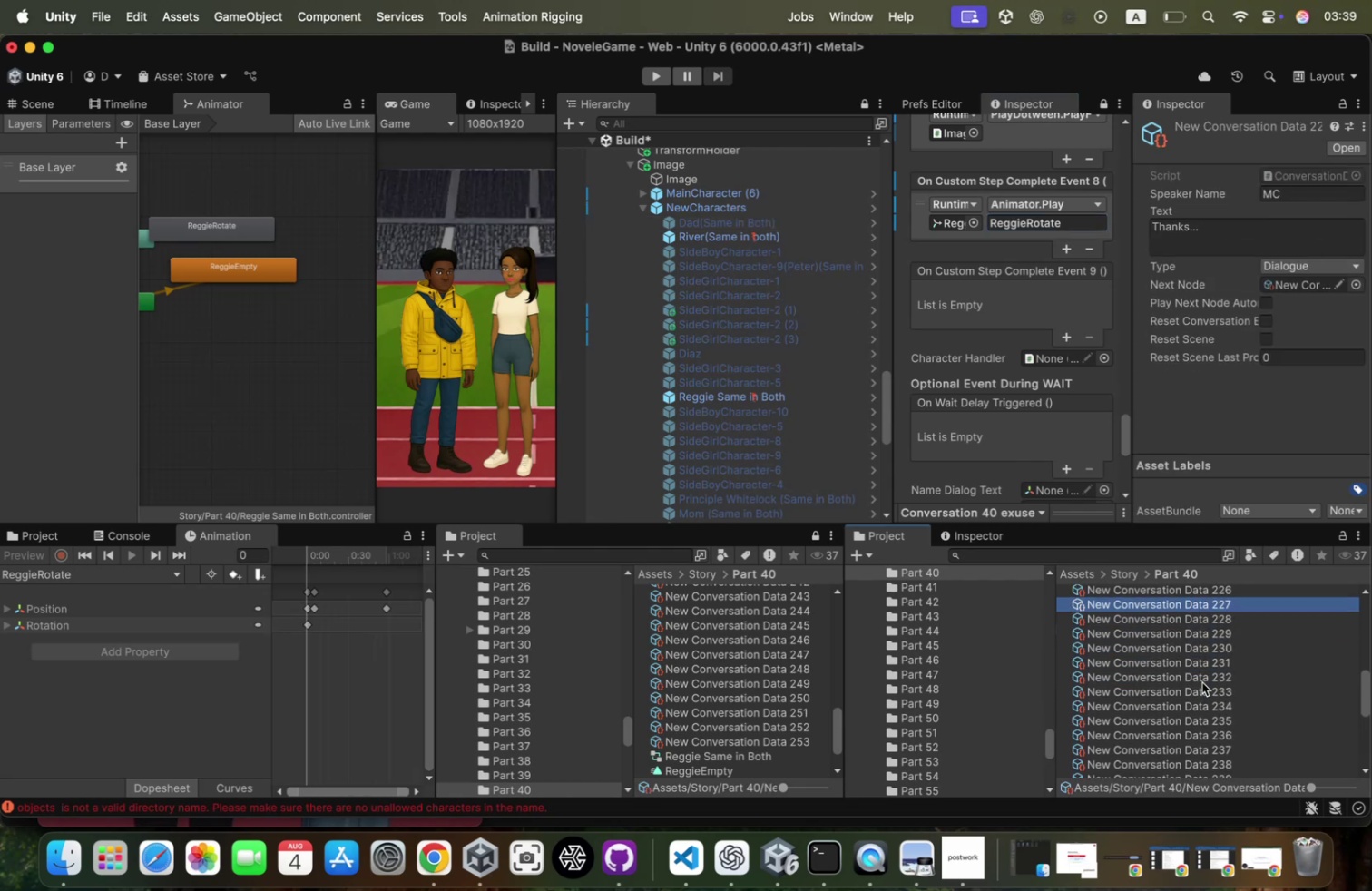 
key(ArrowUp)
 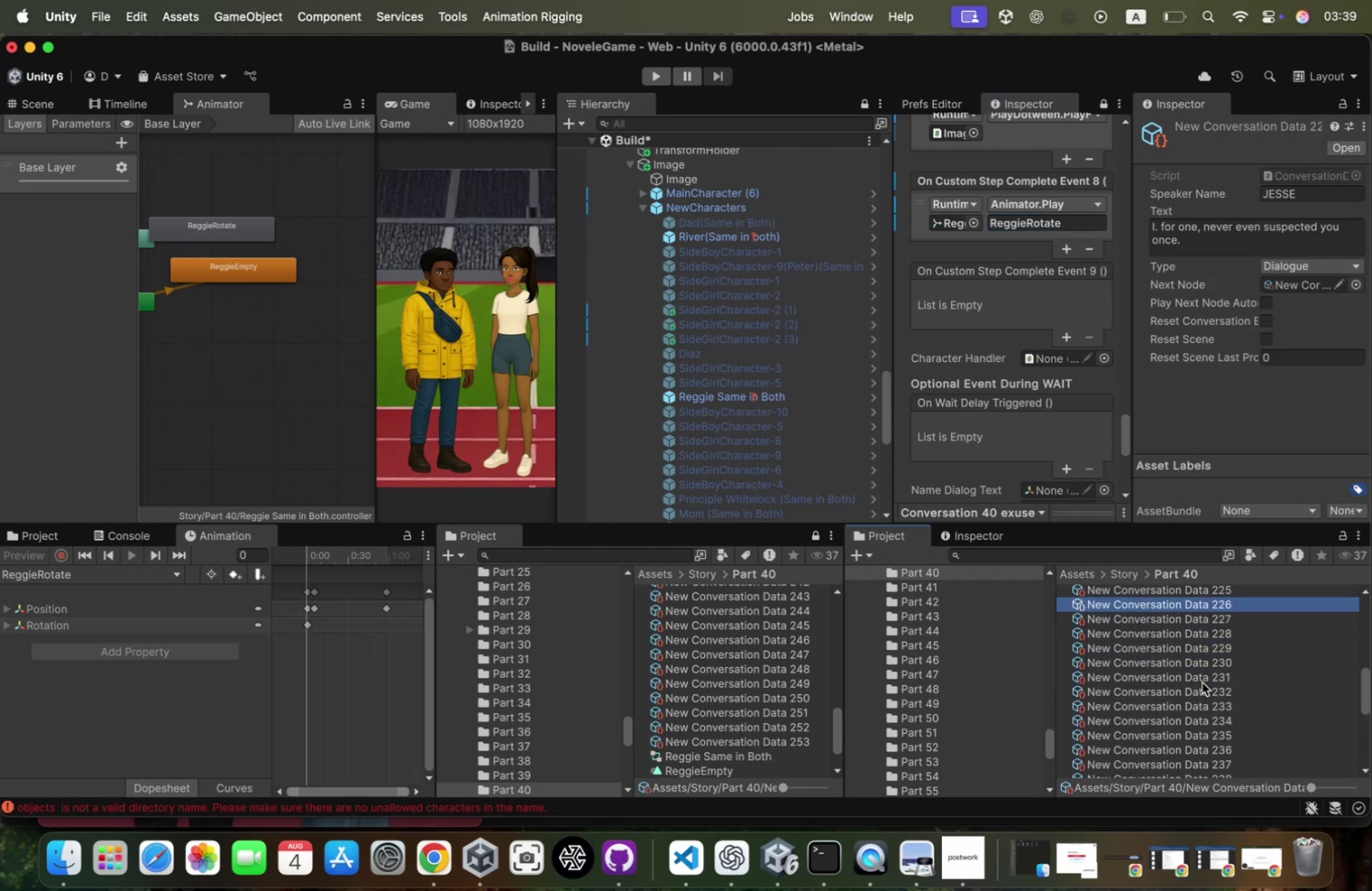 
key(ArrowUp)
 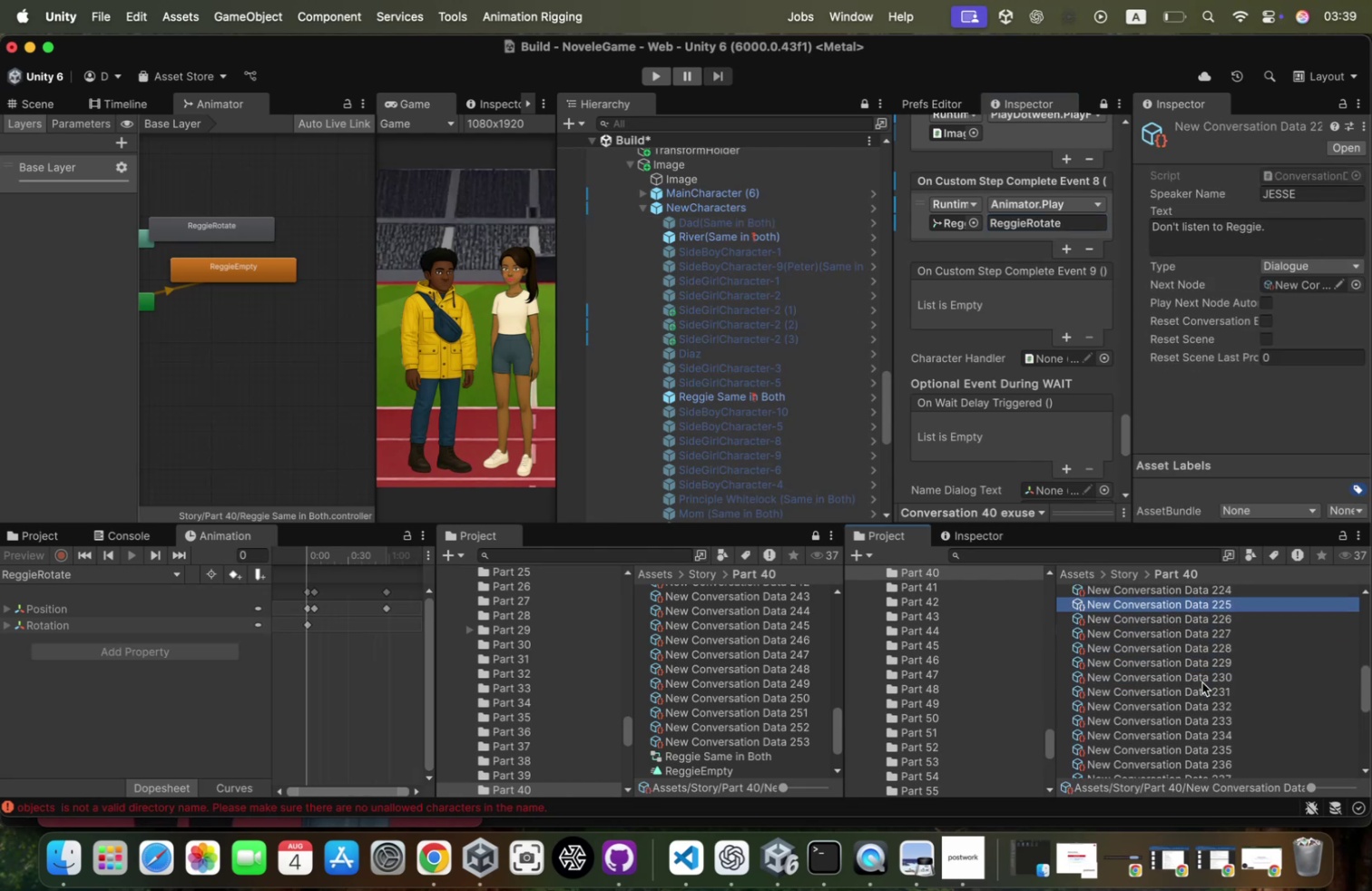 
key(ArrowUp)
 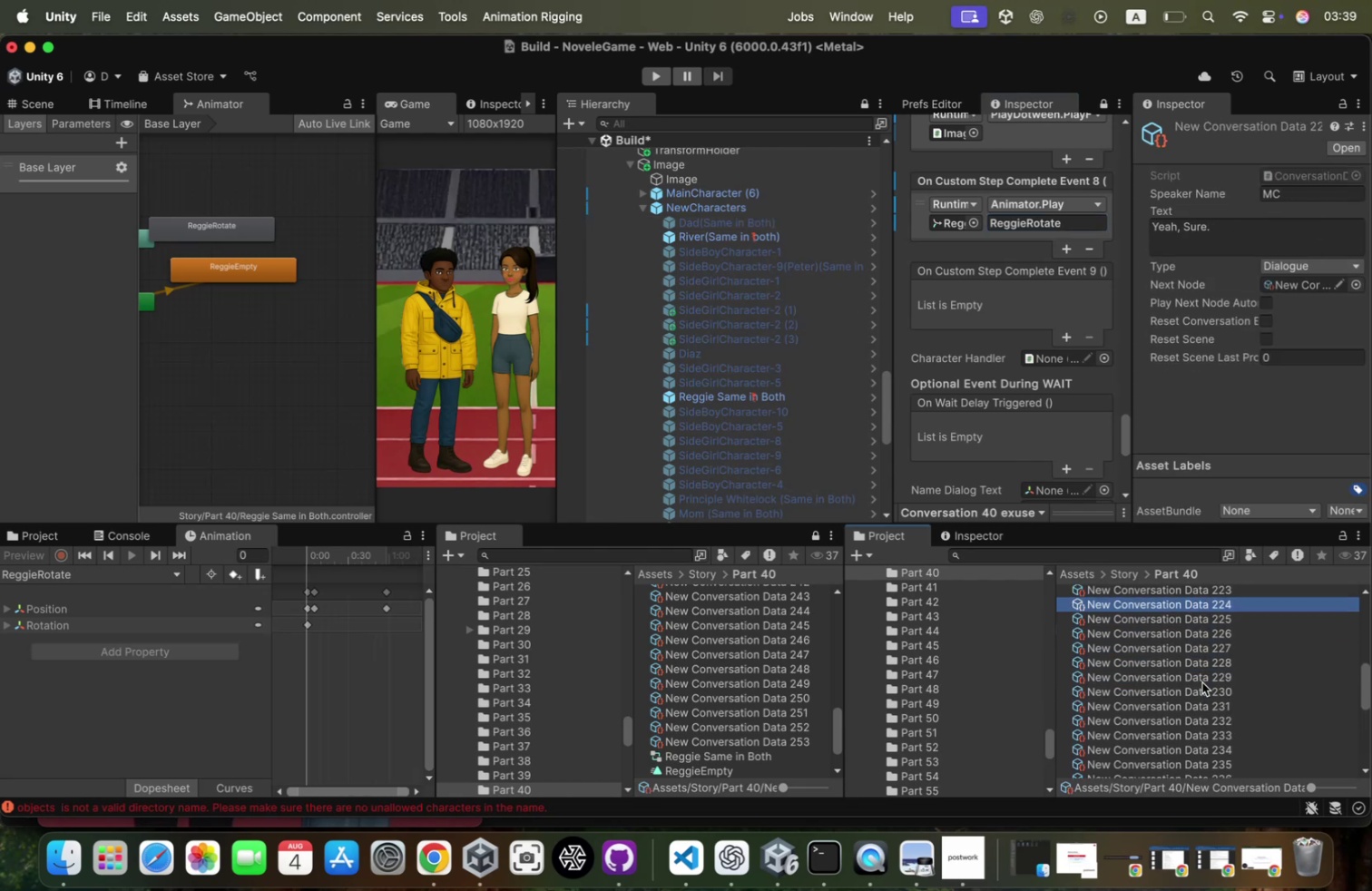 
key(ArrowUp)
 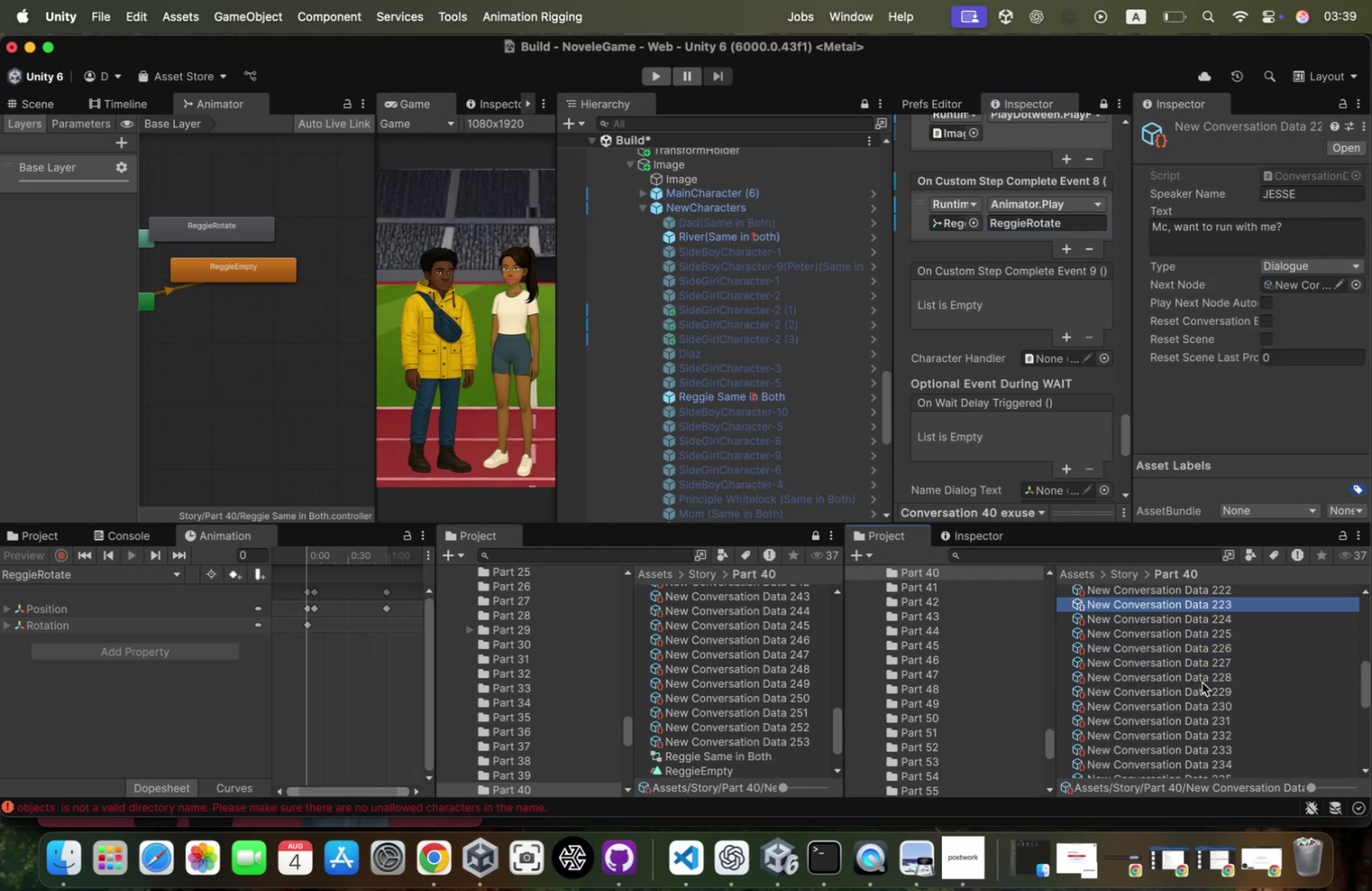 
key(ArrowUp)
 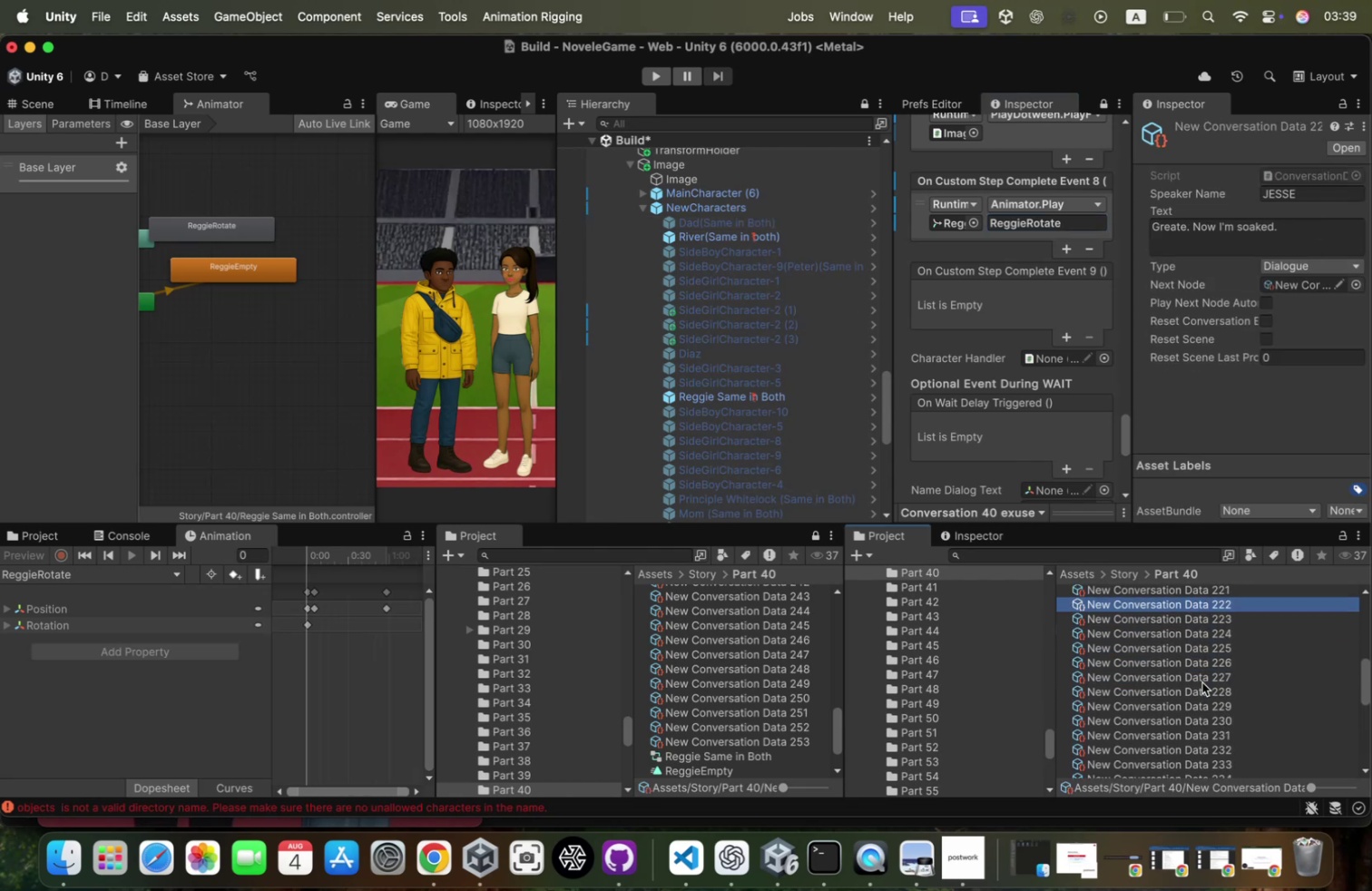 
key(ArrowUp)
 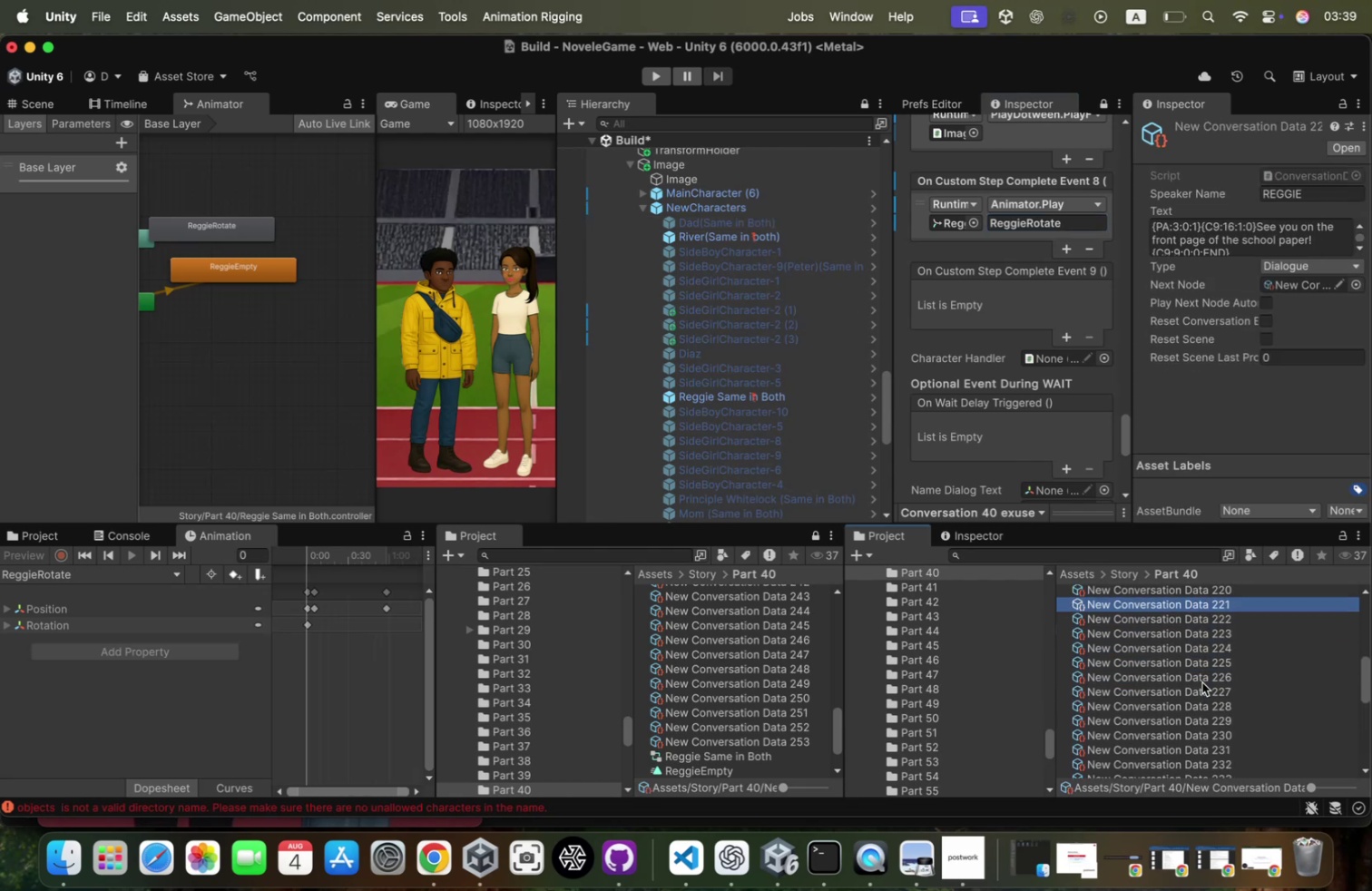 
key(ArrowUp)
 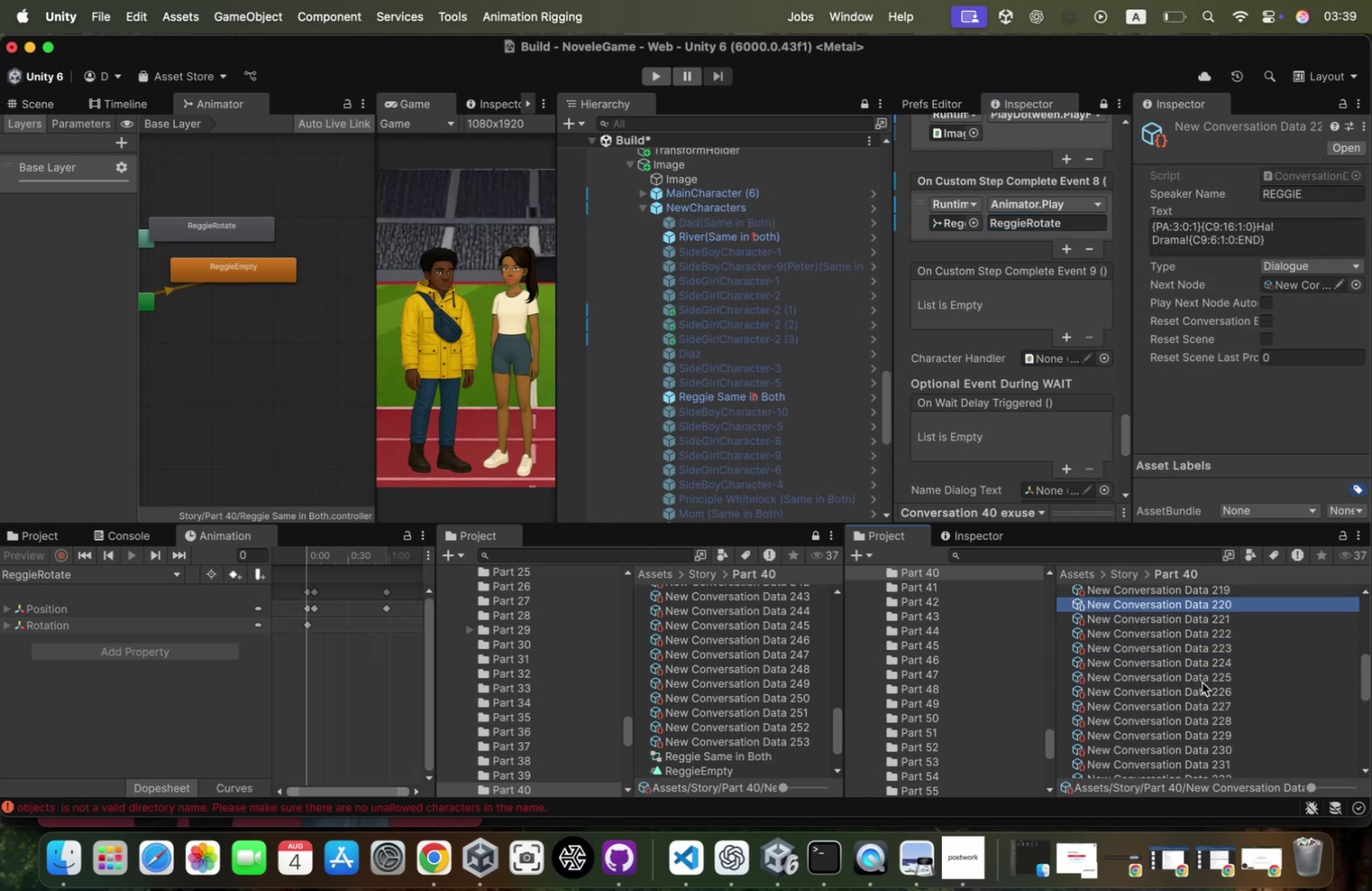 
key(ArrowDown)
 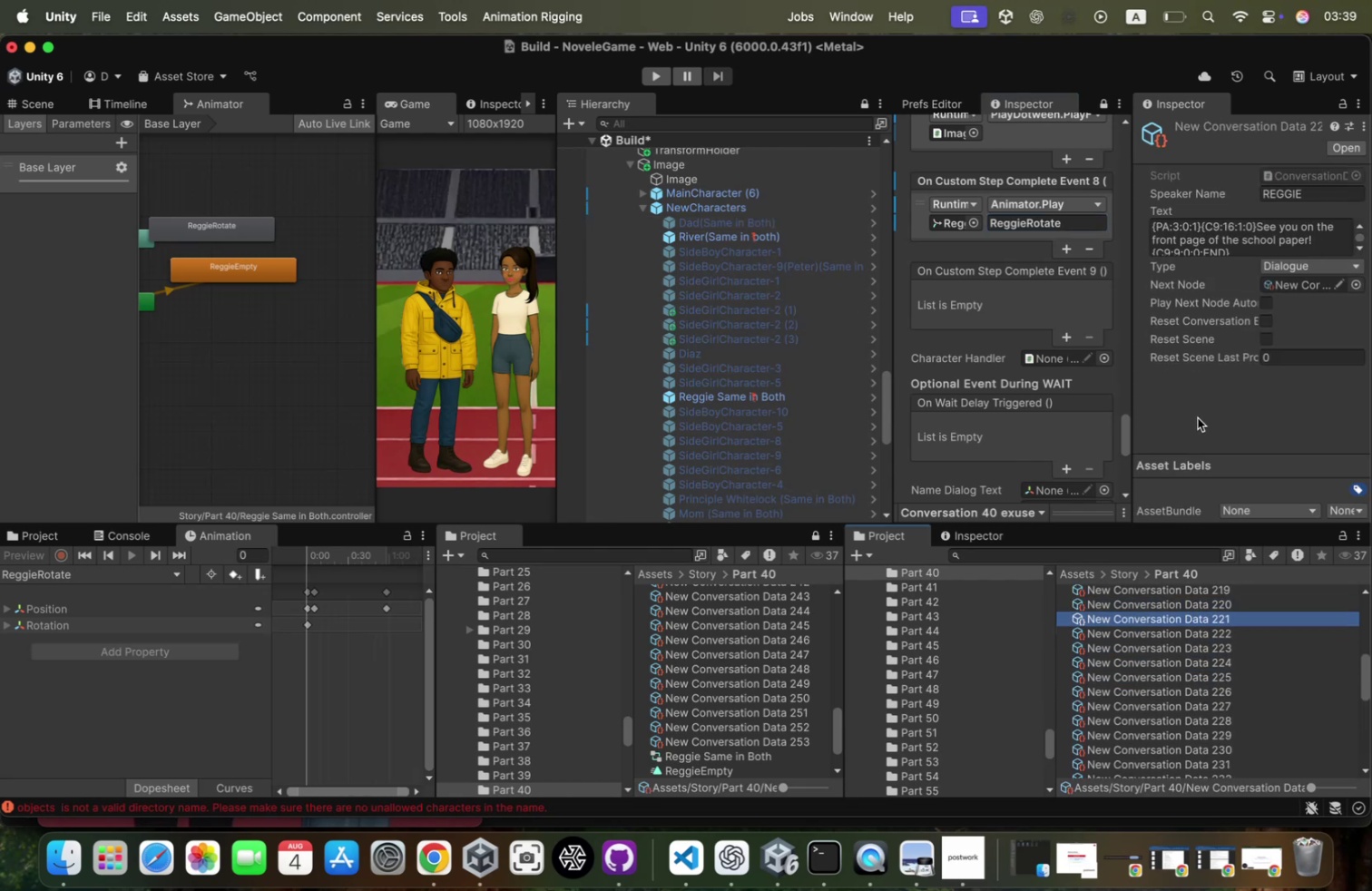 
scroll: coordinate [1220, 220], scroll_direction: down, amount: 7.0
 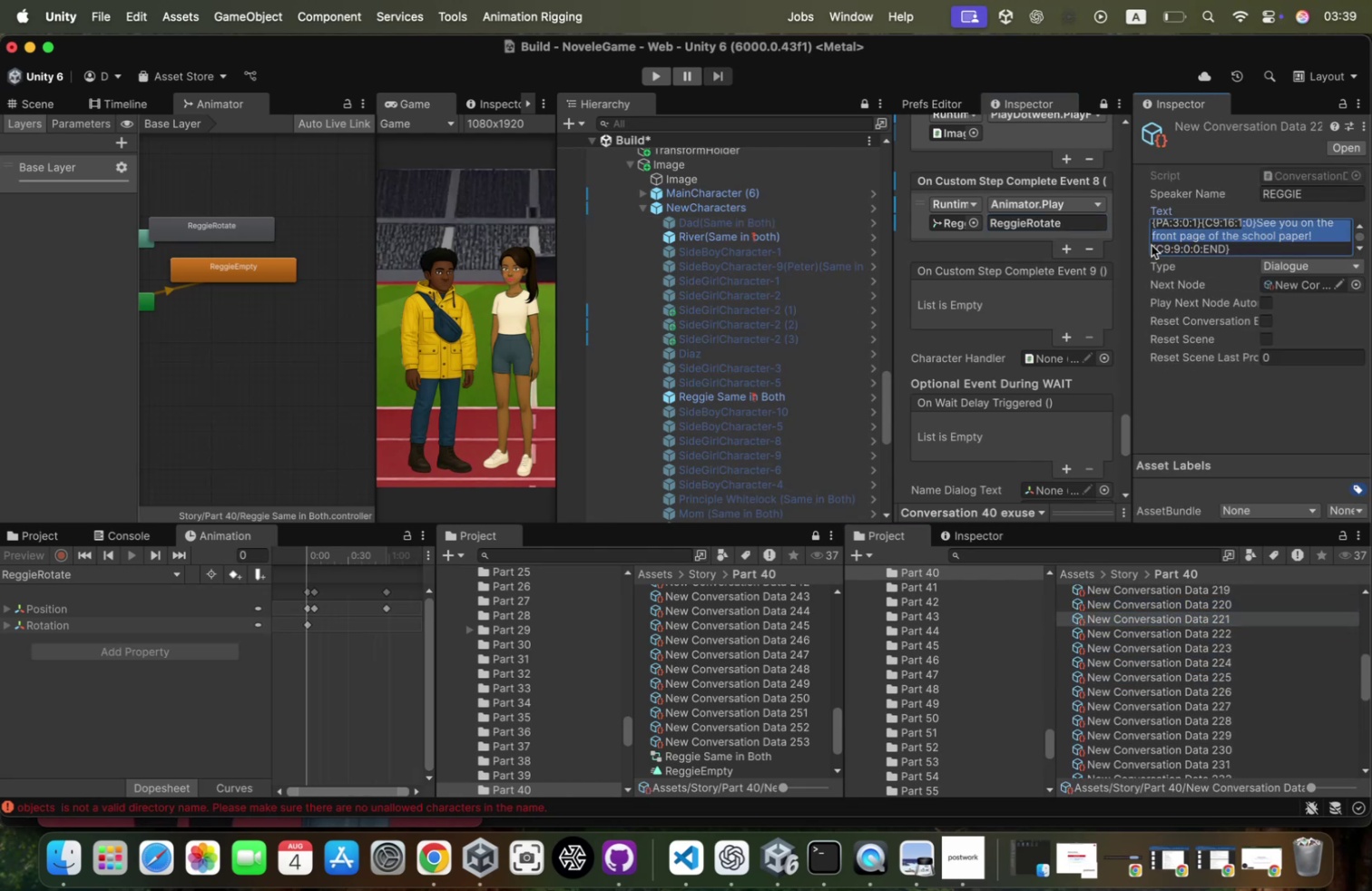 
left_click([1246, 238])
 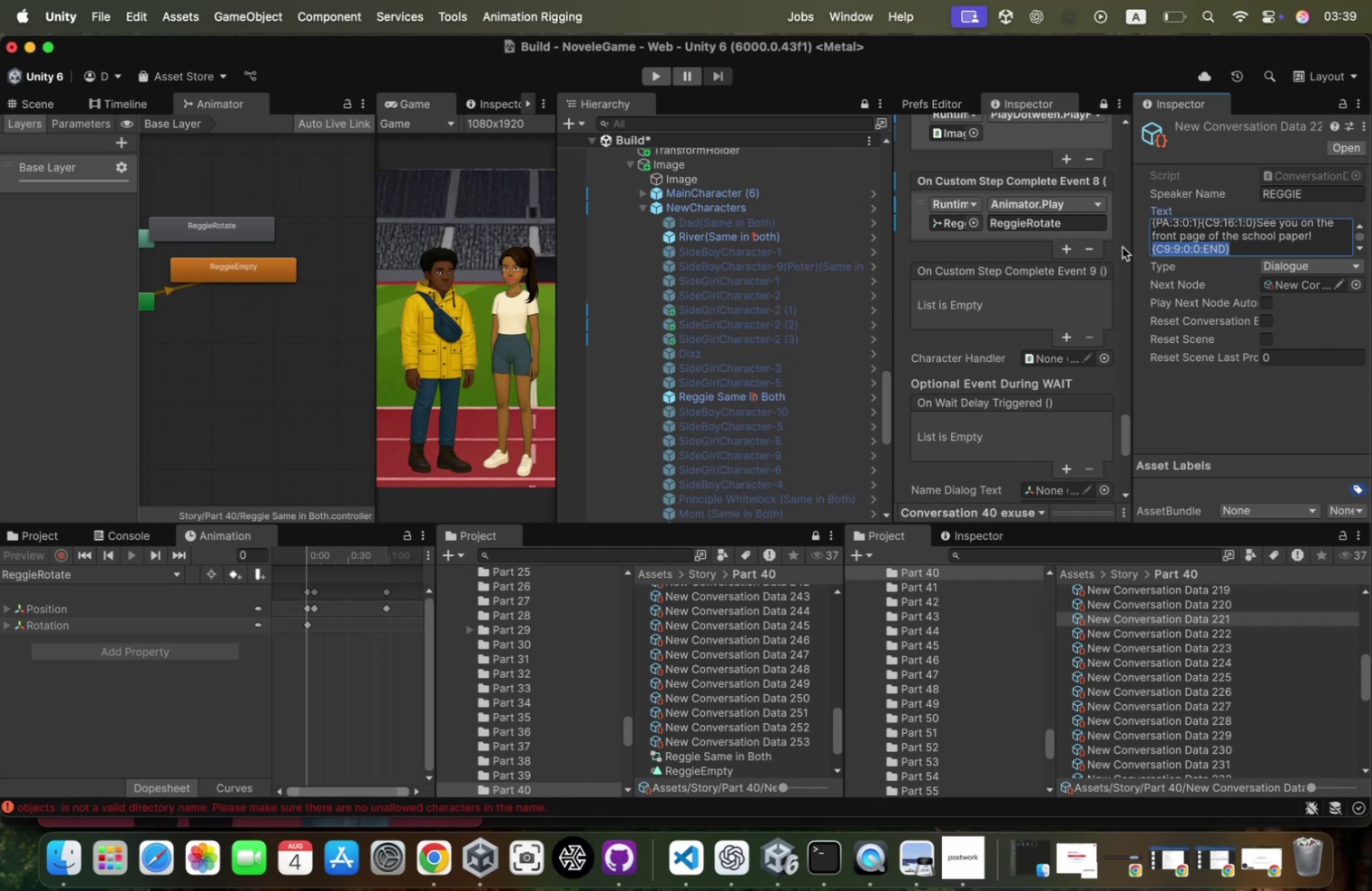 
key(Meta+CommandLeft)
 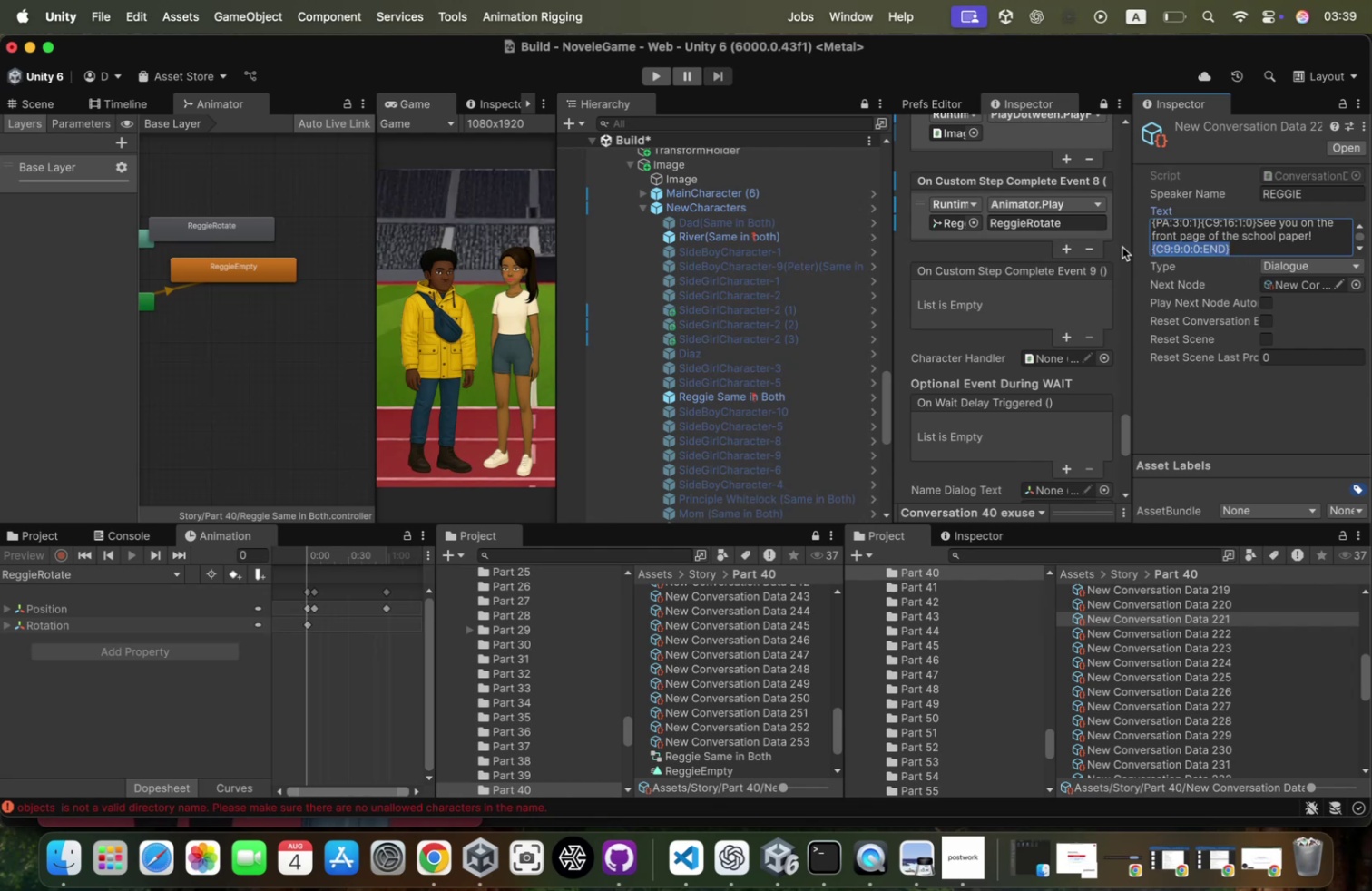 
key(Meta+X)
 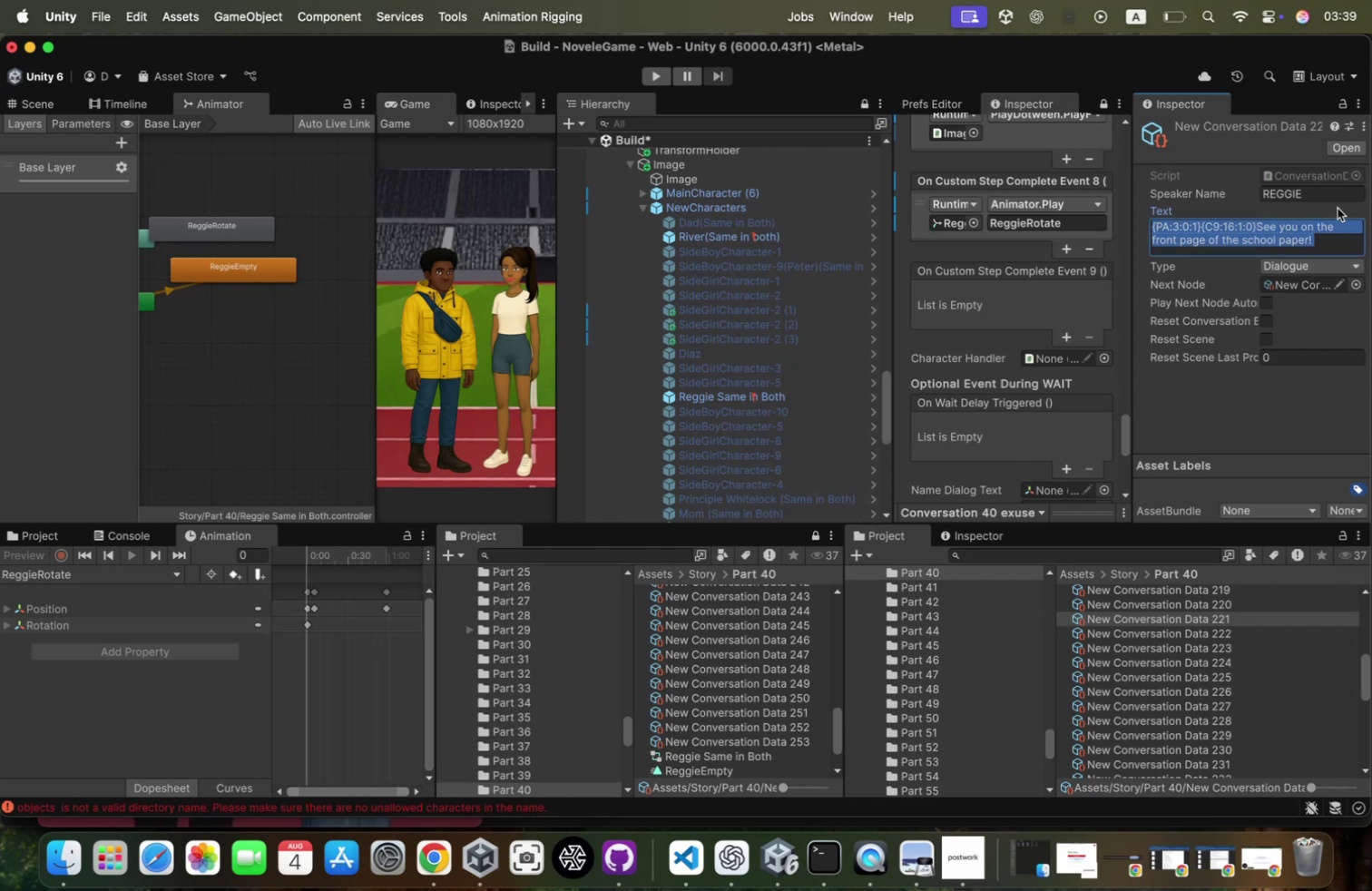 
left_click([1257, 234])
 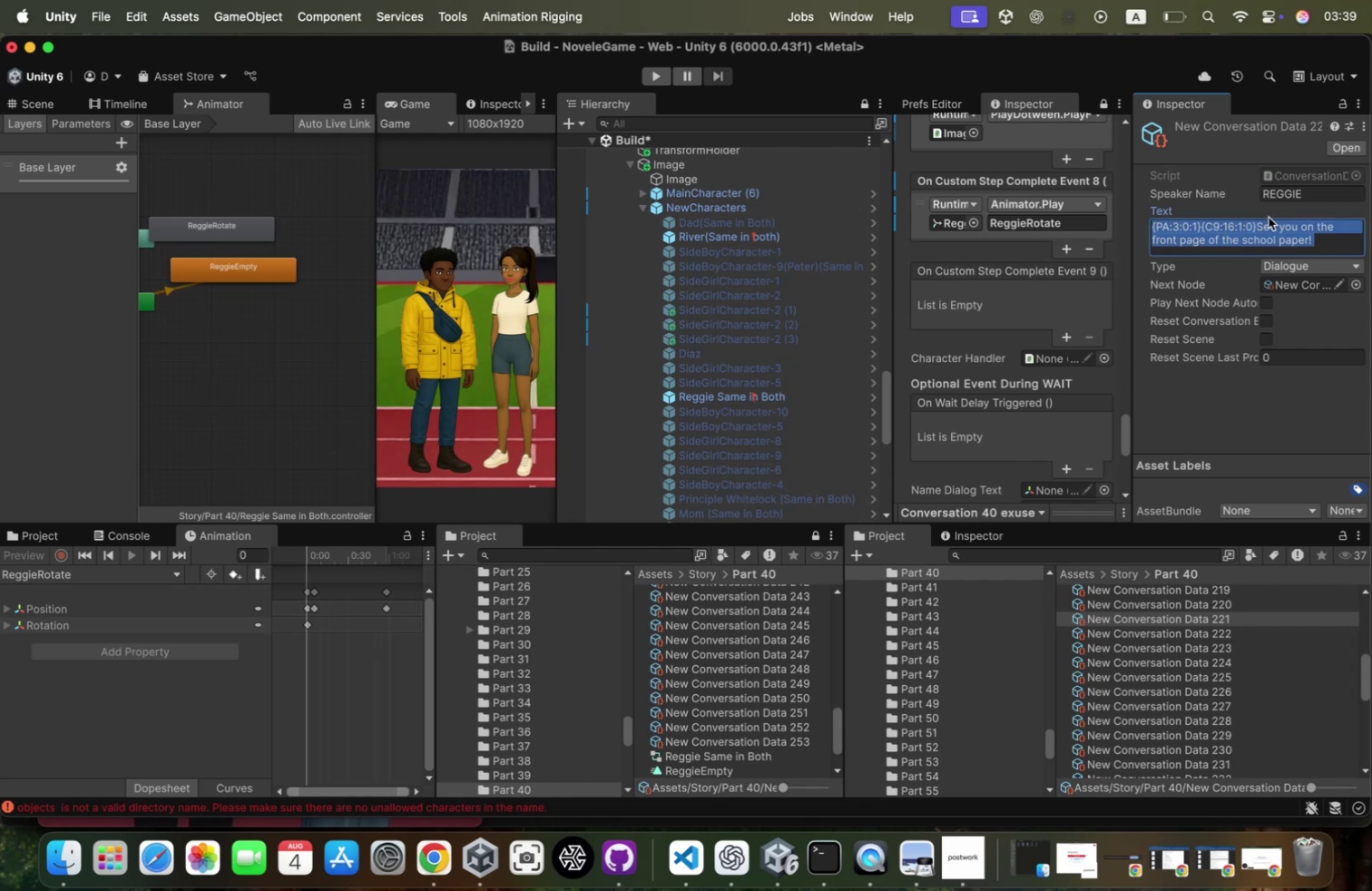 
left_click([1251, 224])
 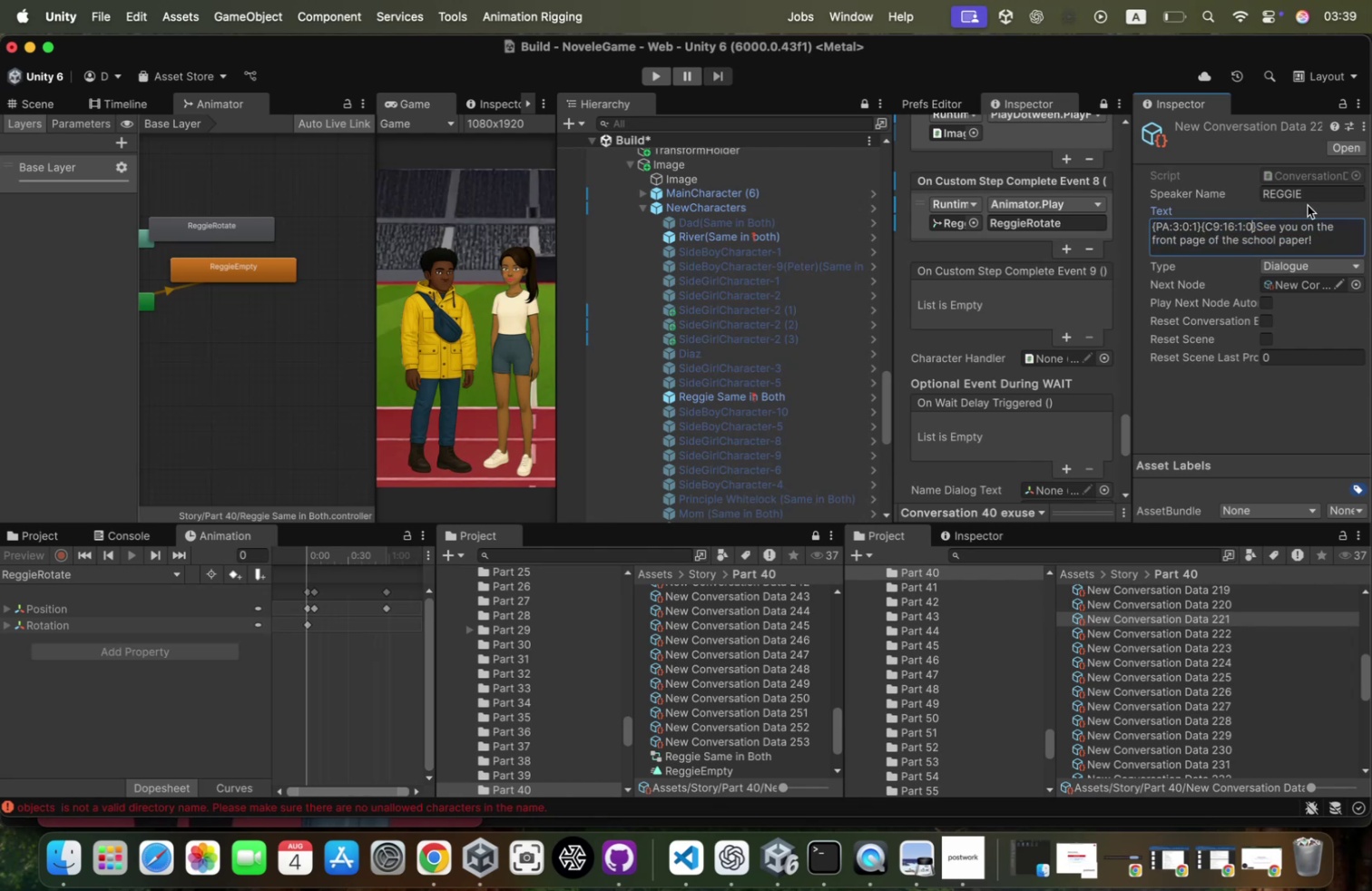 
key(ArrowRight)
 